 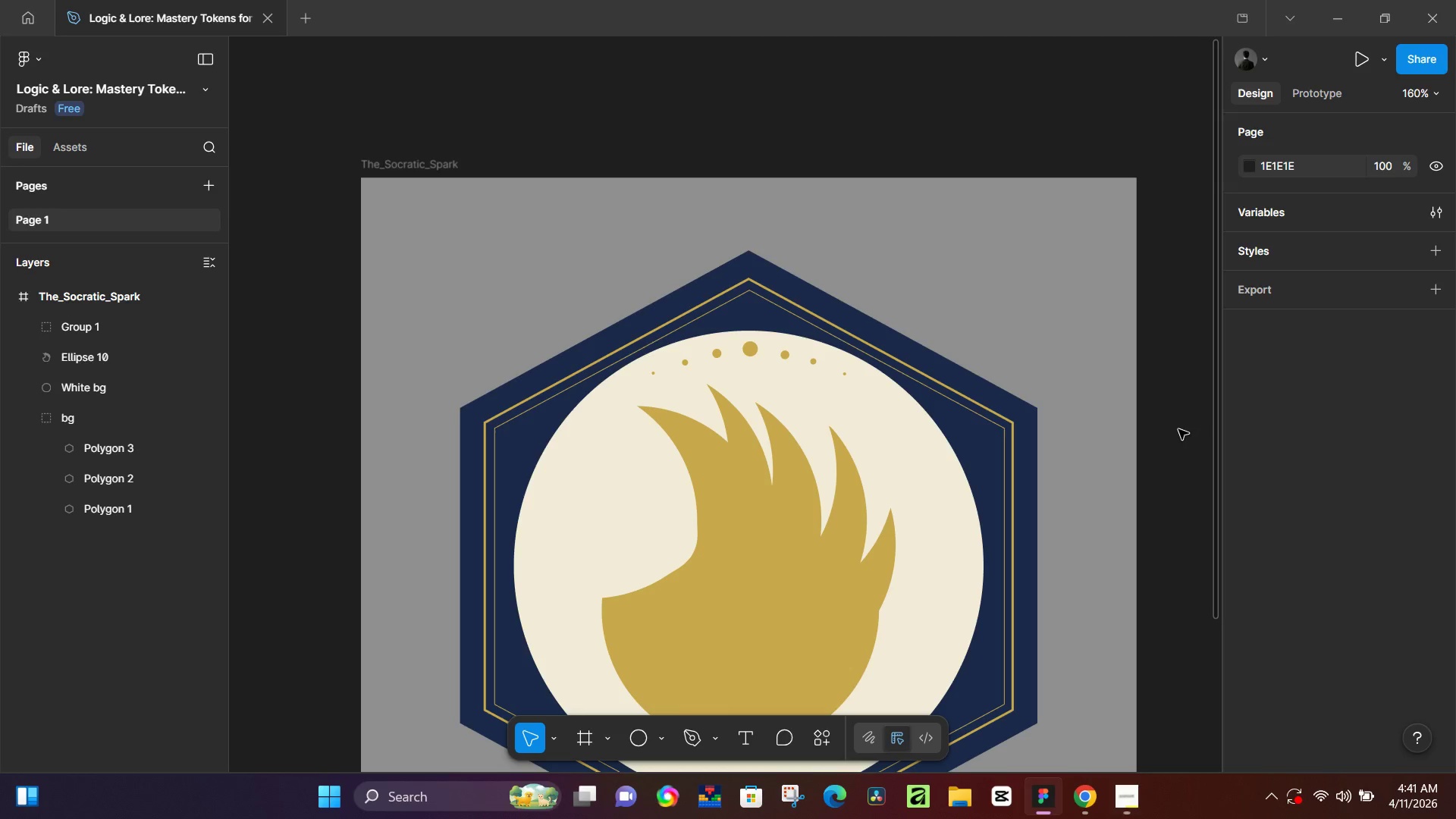 
scroll: coordinate [849, 488], scroll_direction: down, amount: 7.0
 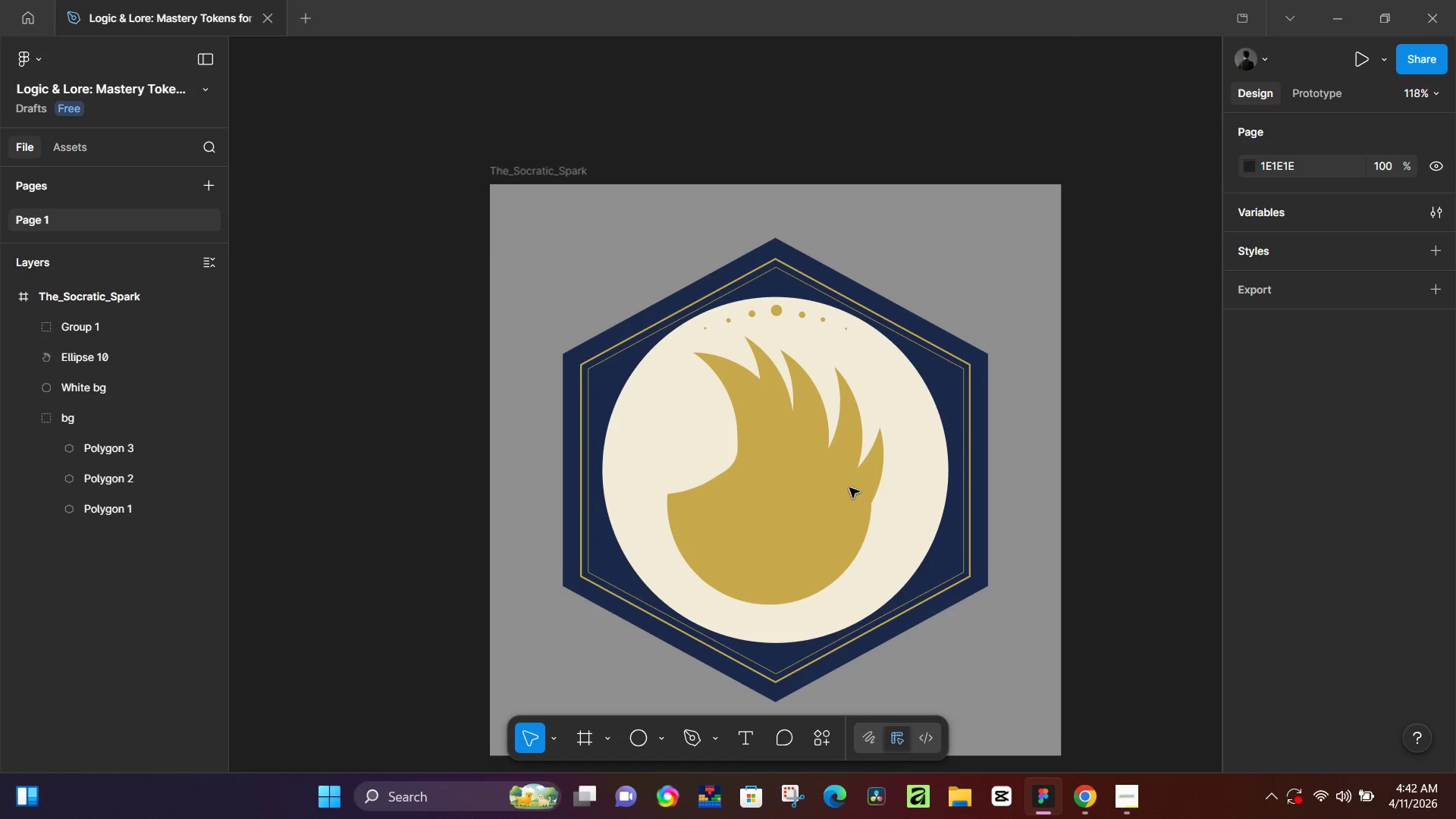 
wait(8.62)
 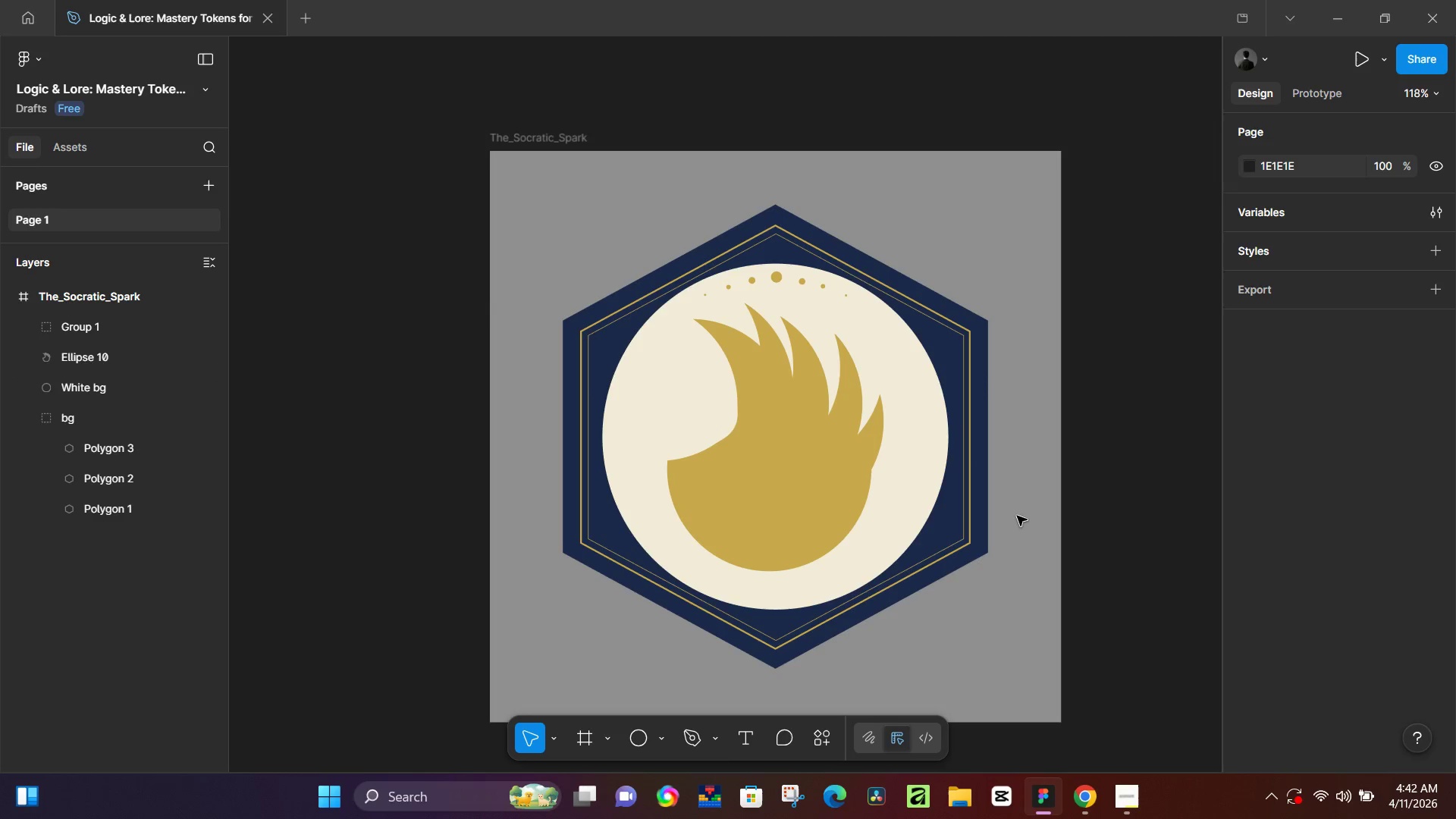 
key(O)
 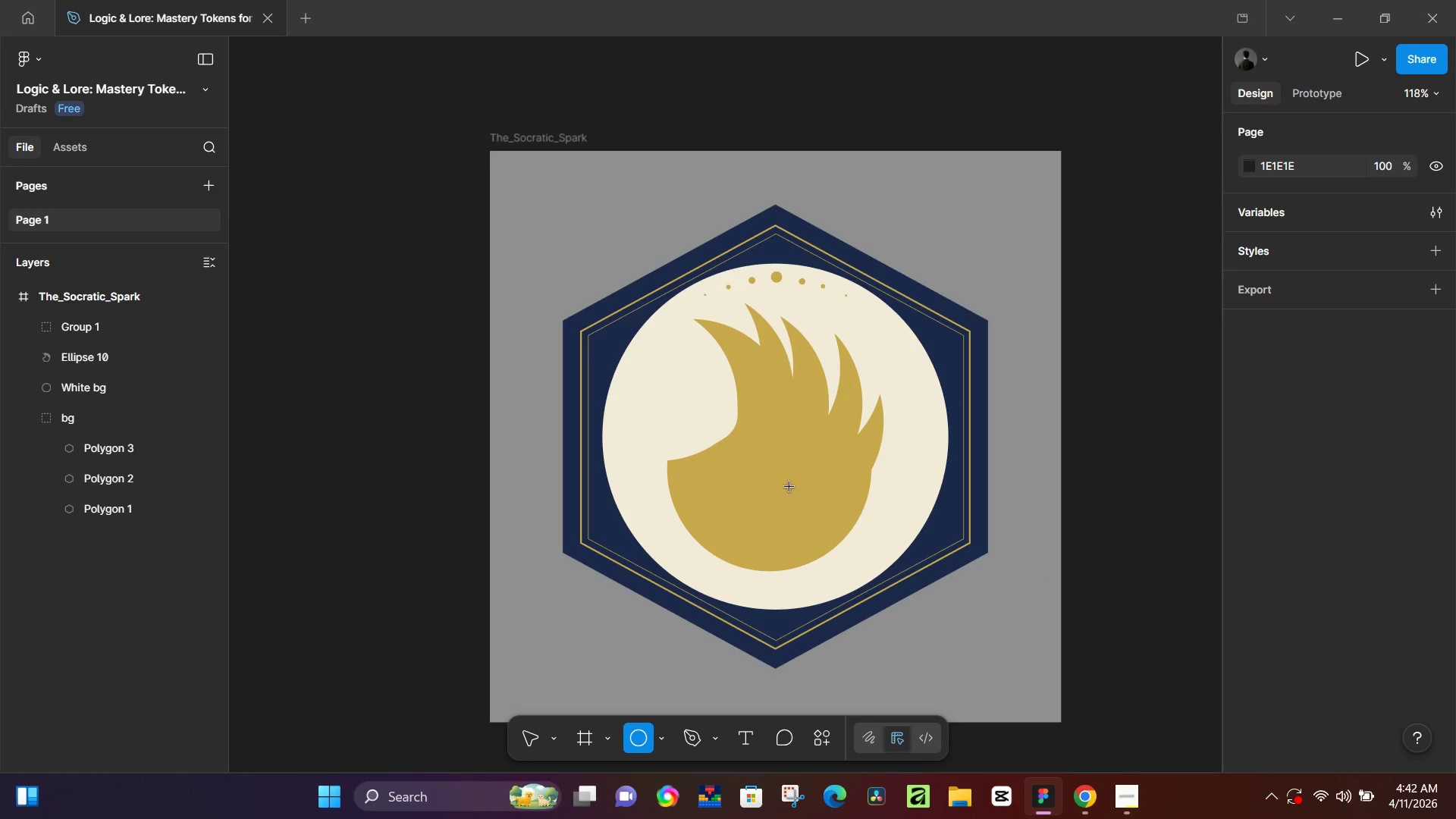 
hold_key(key=ShiftLeft, duration=0.61)
left_click_drag(start_coordinate=[752, 463], to_coordinate=[796, 494])
 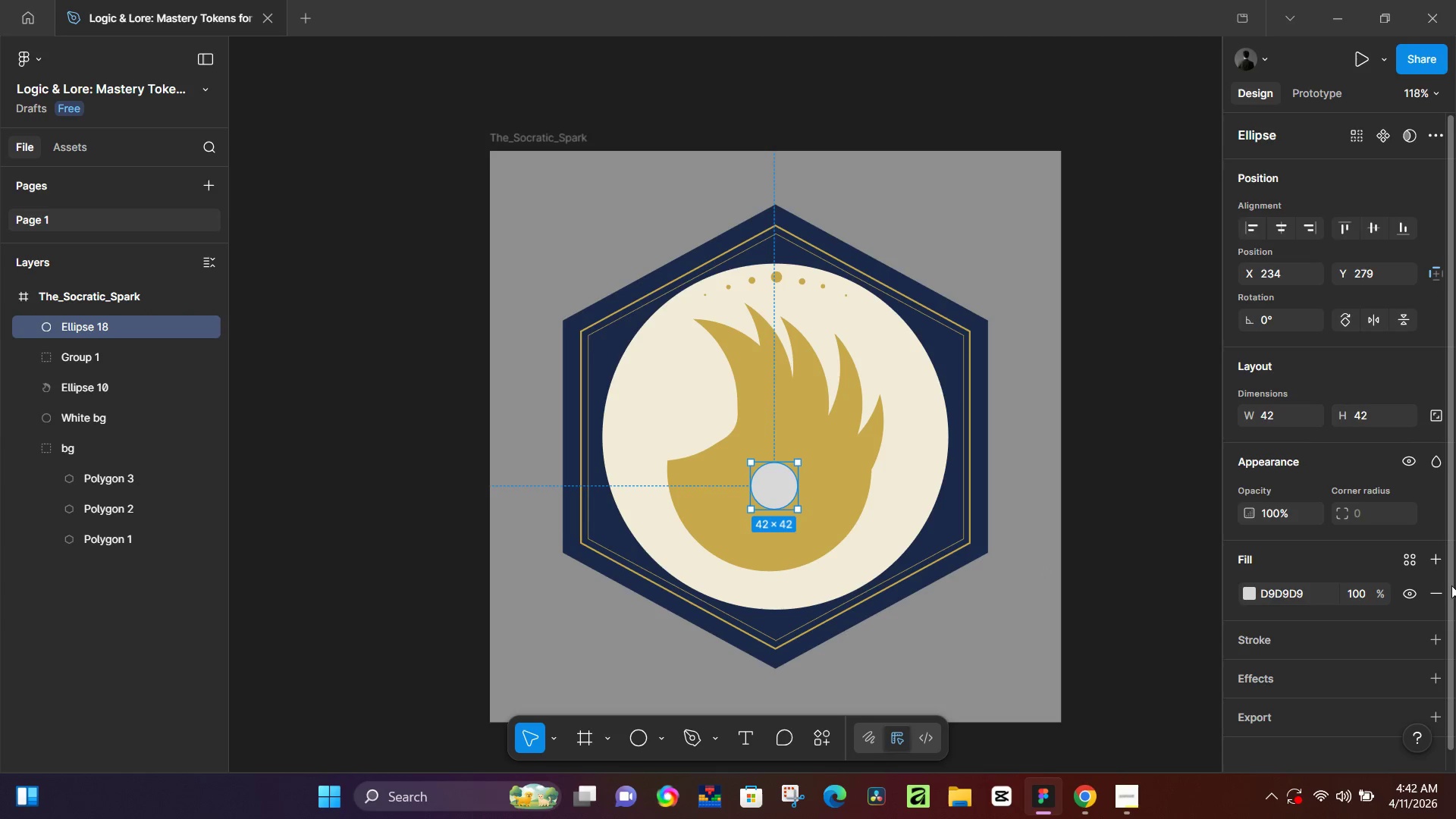 
left_click([1439, 596])
 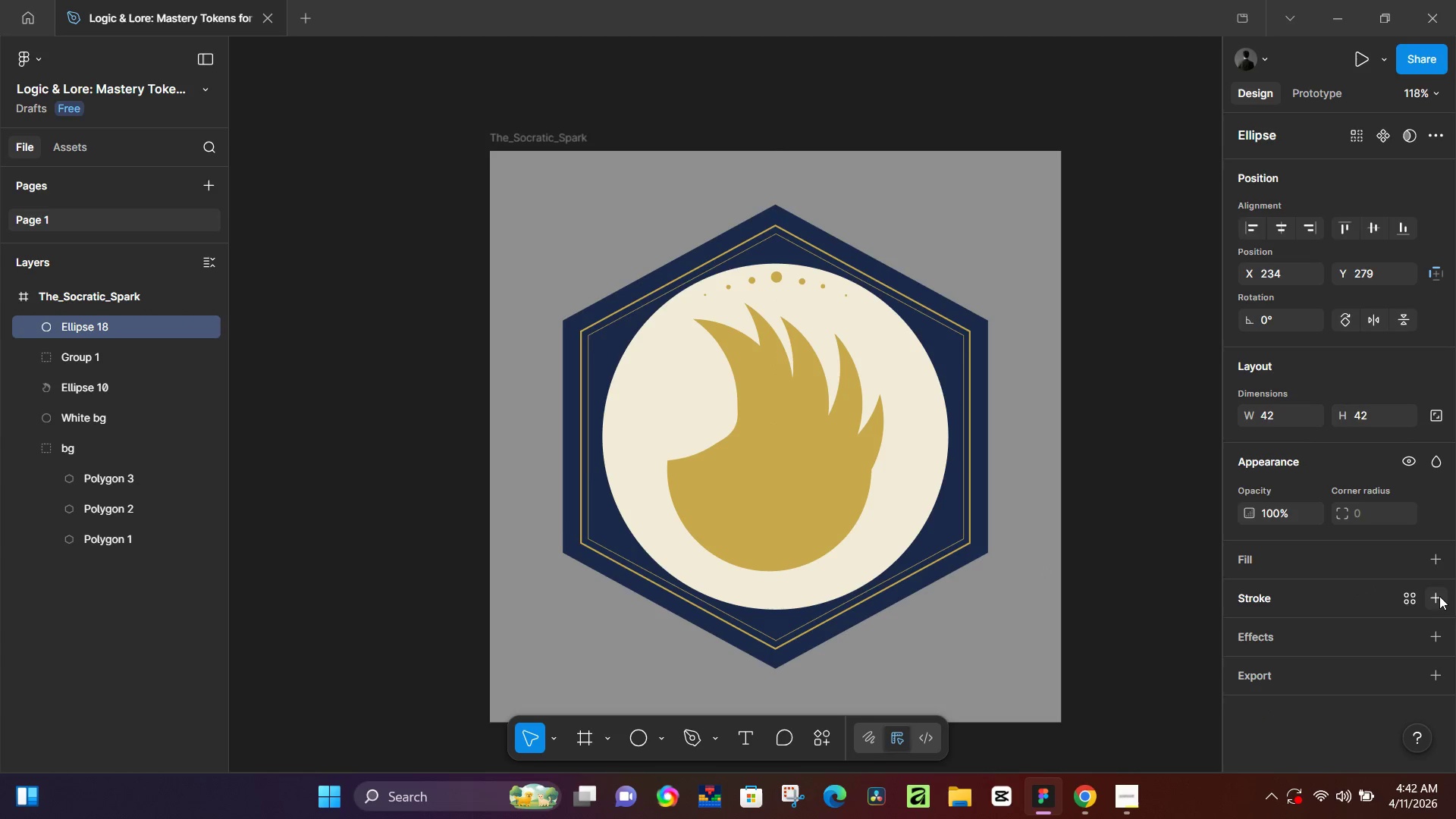 
left_click([1439, 596])
 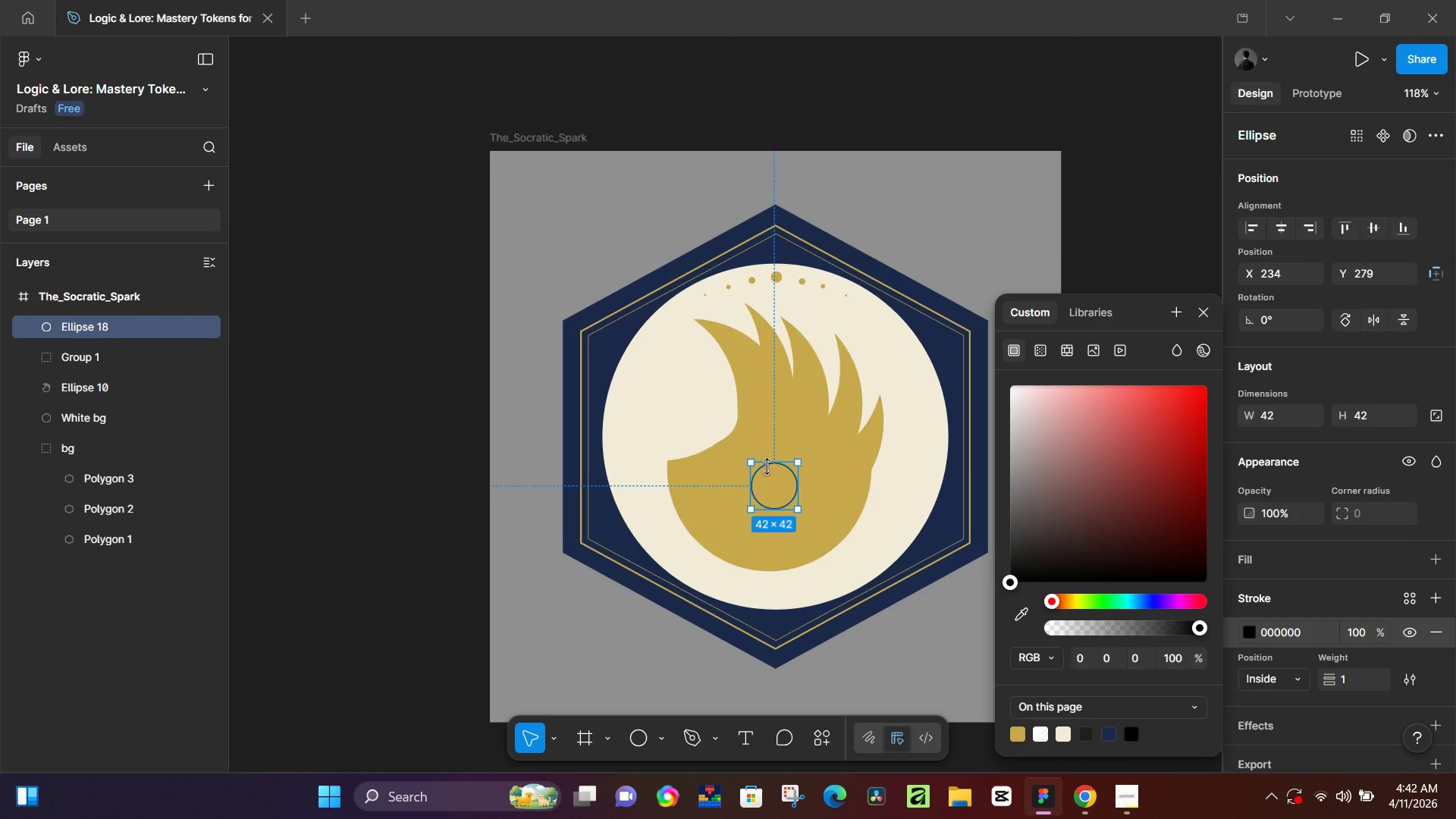 
hold_key(key=ShiftLeft, duration=1.0)
left_click_drag(start_coordinate=[754, 465], to_coordinate=[722, 406])
 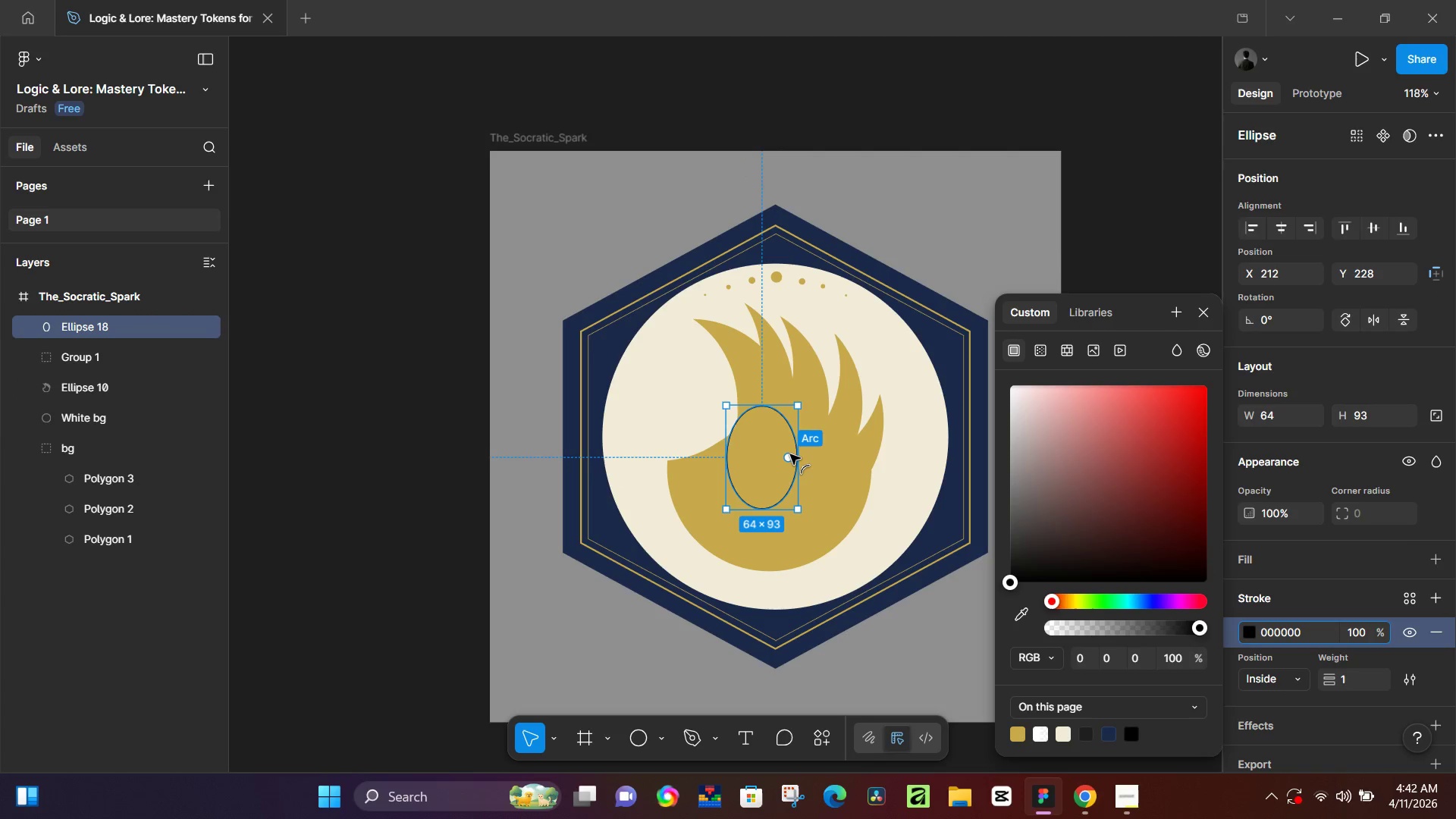 
left_click_drag(start_coordinate=[774, 457], to_coordinate=[790, 476])
 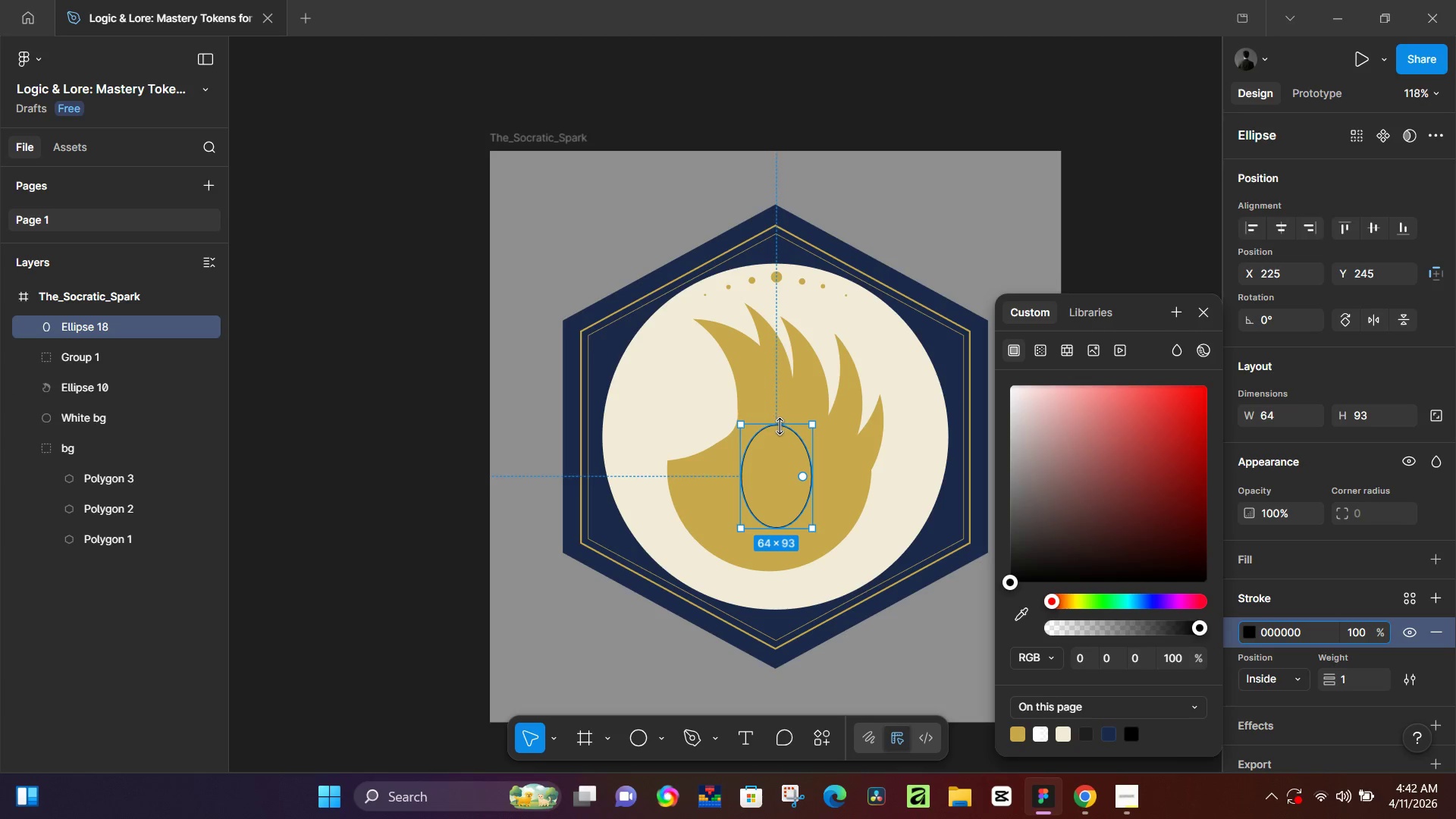 
left_click_drag(start_coordinate=[780, 426], to_coordinate=[782, 464])
 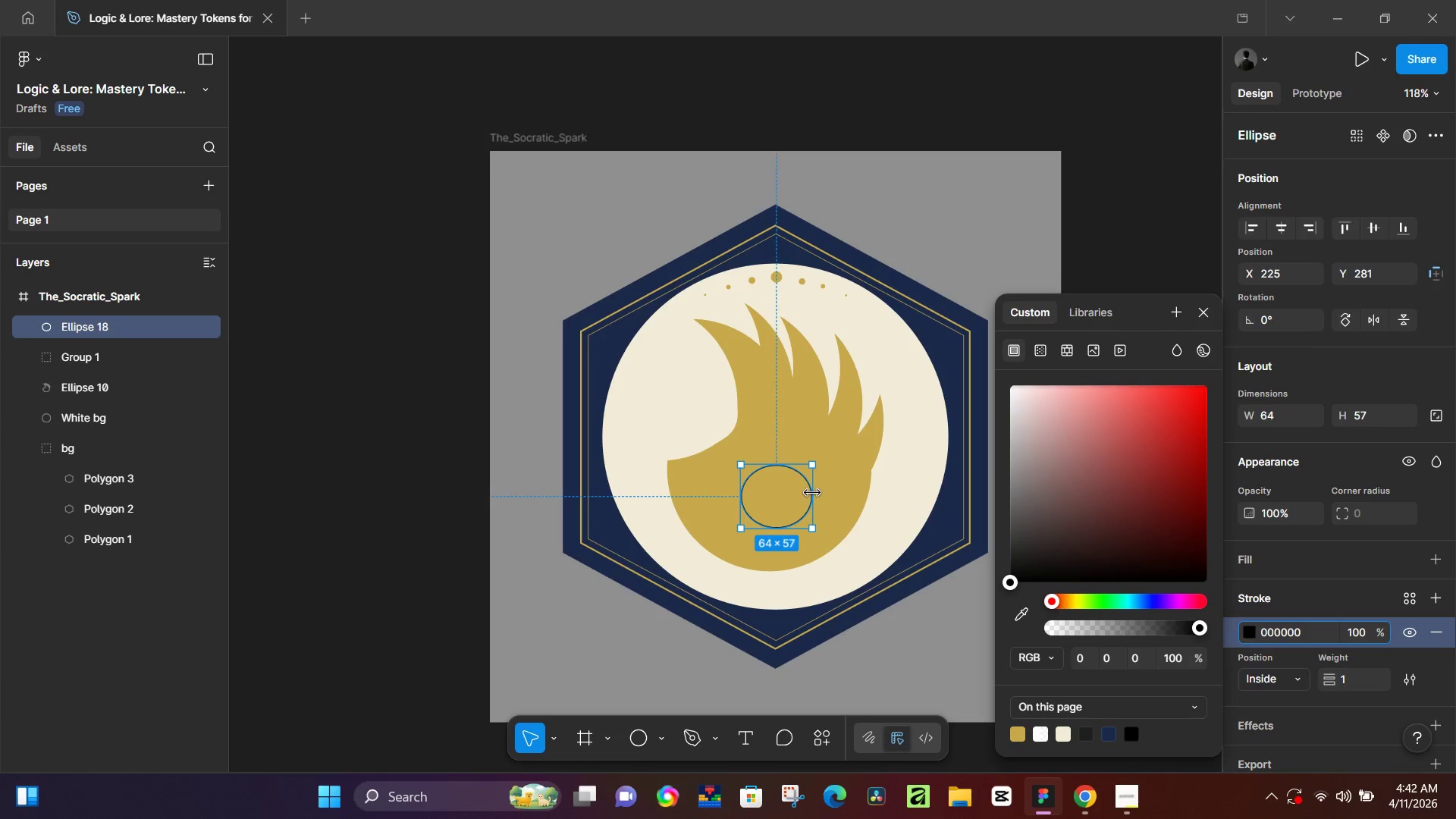 
left_click_drag(start_coordinate=[812, 493], to_coordinate=[796, 494])
 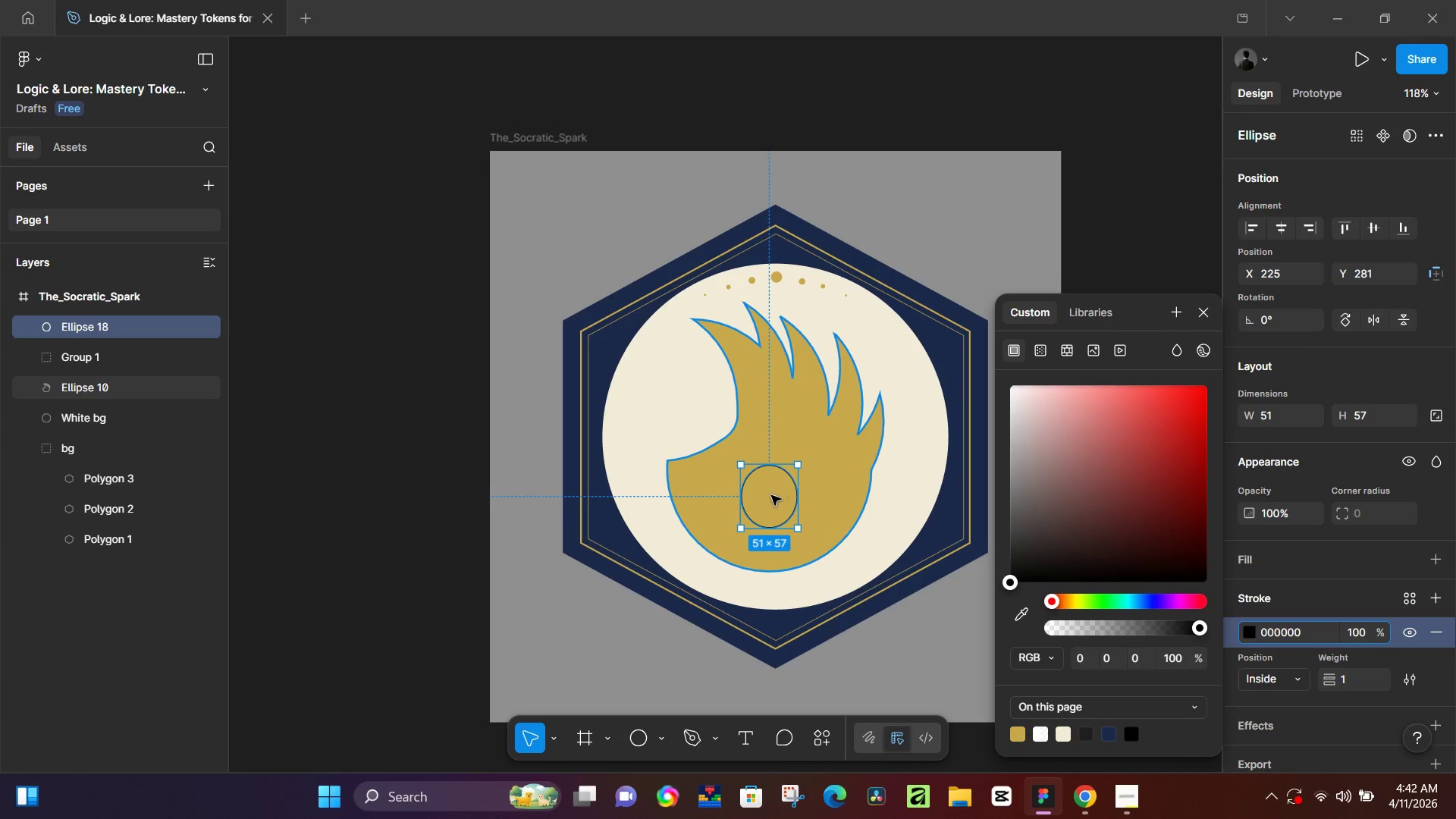 
left_click_drag(start_coordinate=[771, 496], to_coordinate=[764, 482])
 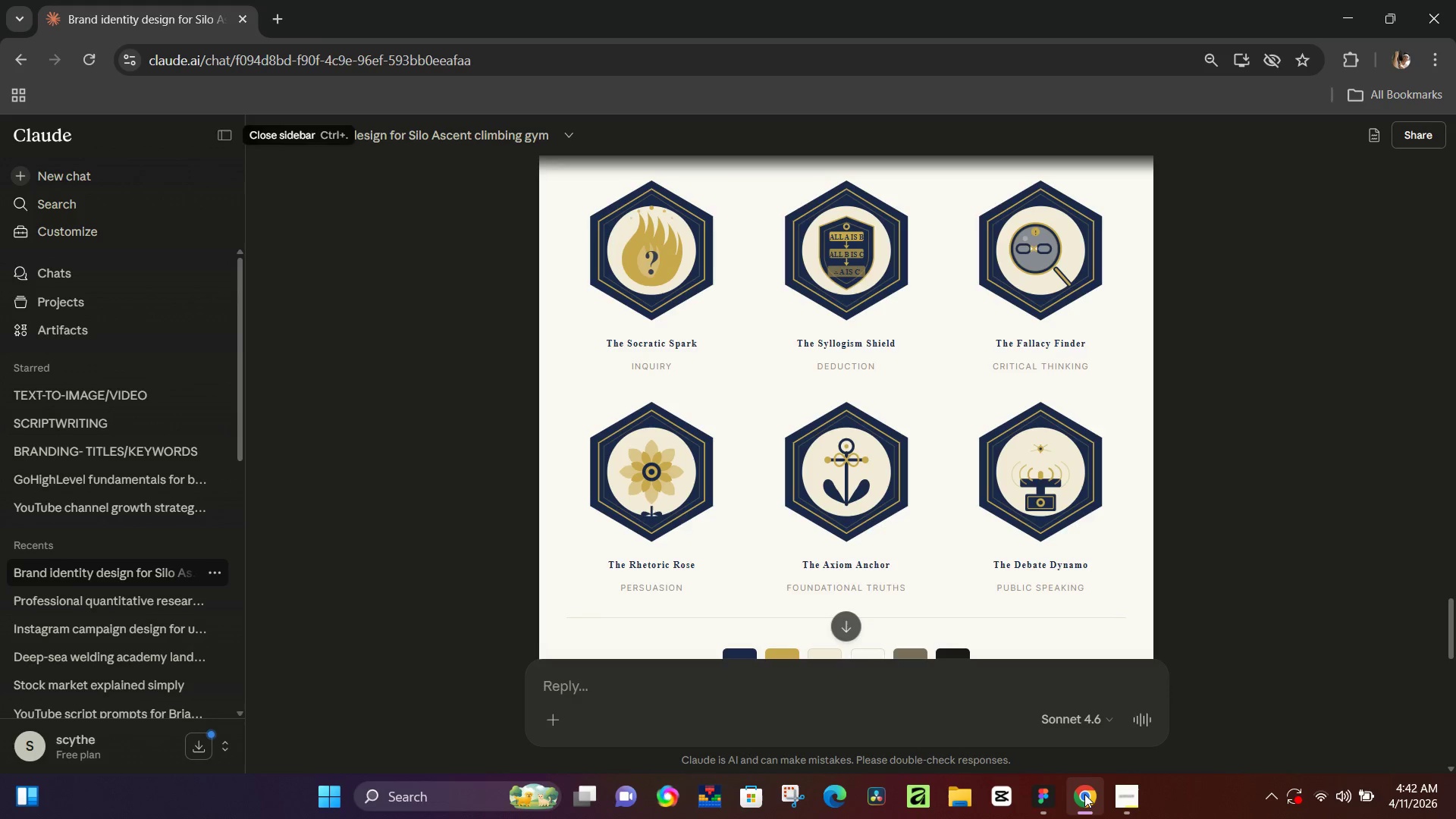 
left_click([1084, 794])
 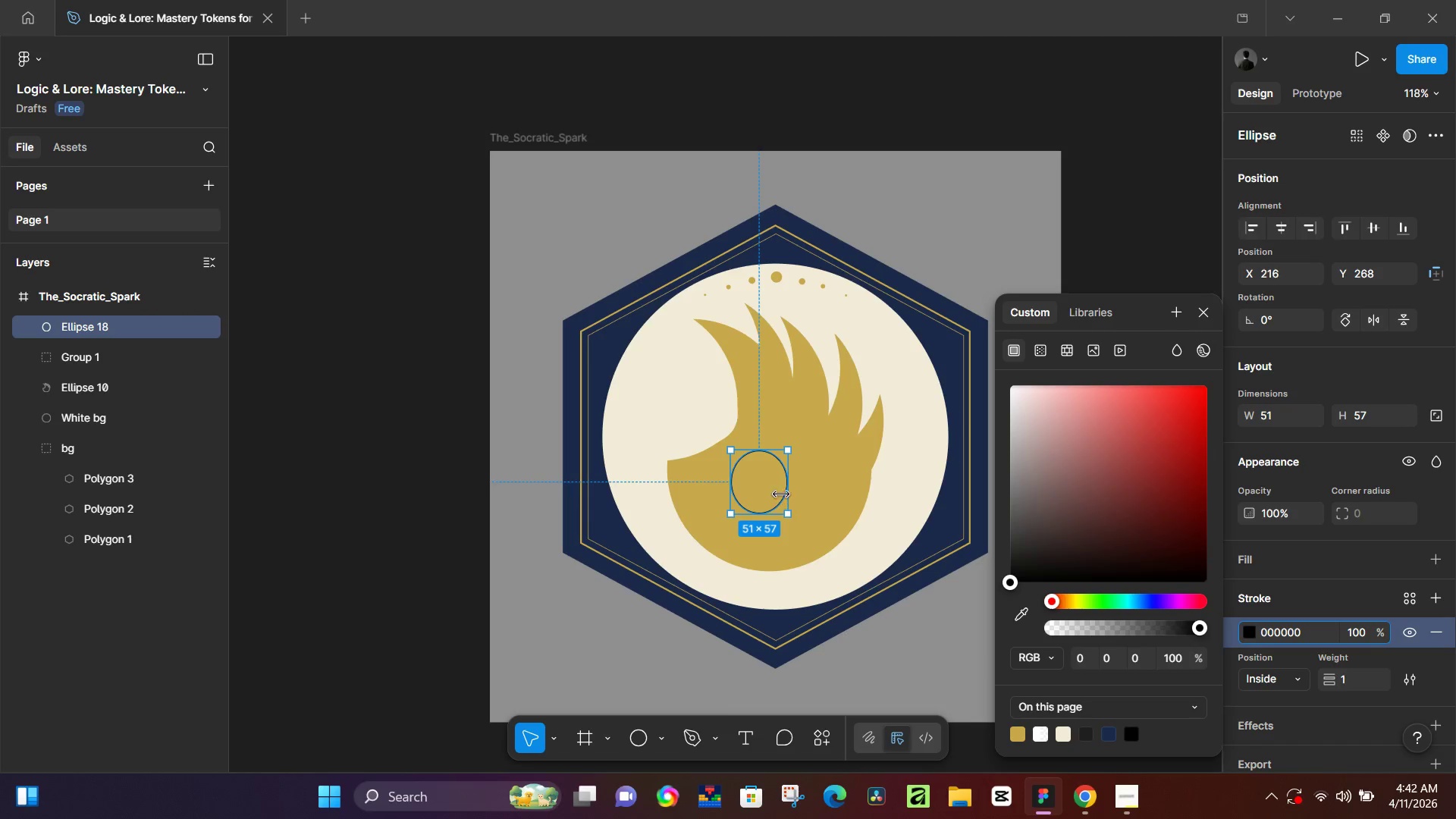 
left_click_drag(start_coordinate=[764, 477], to_coordinate=[780, 470])
 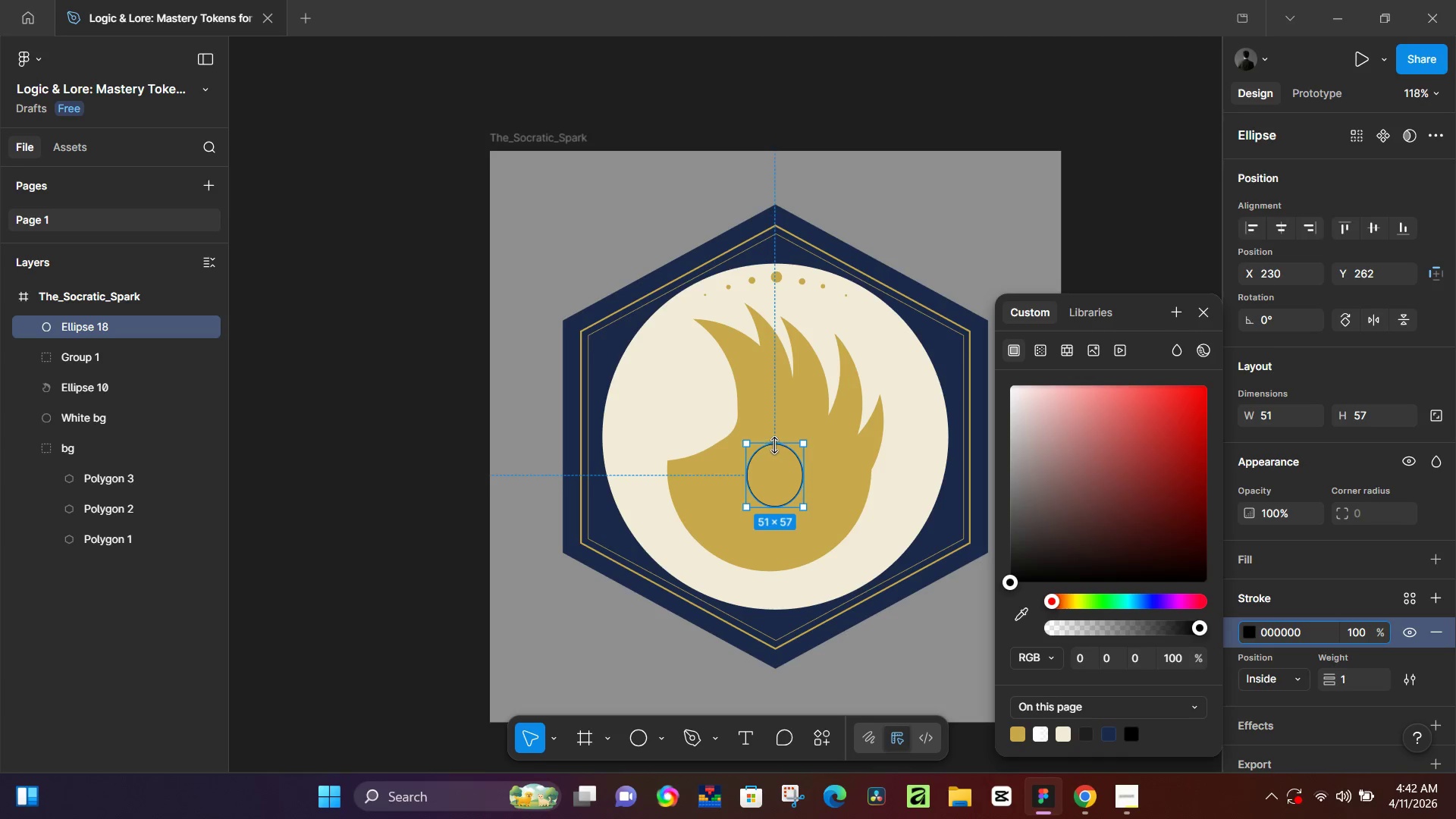 
left_click_drag(start_coordinate=[775, 445], to_coordinate=[777, 437])
 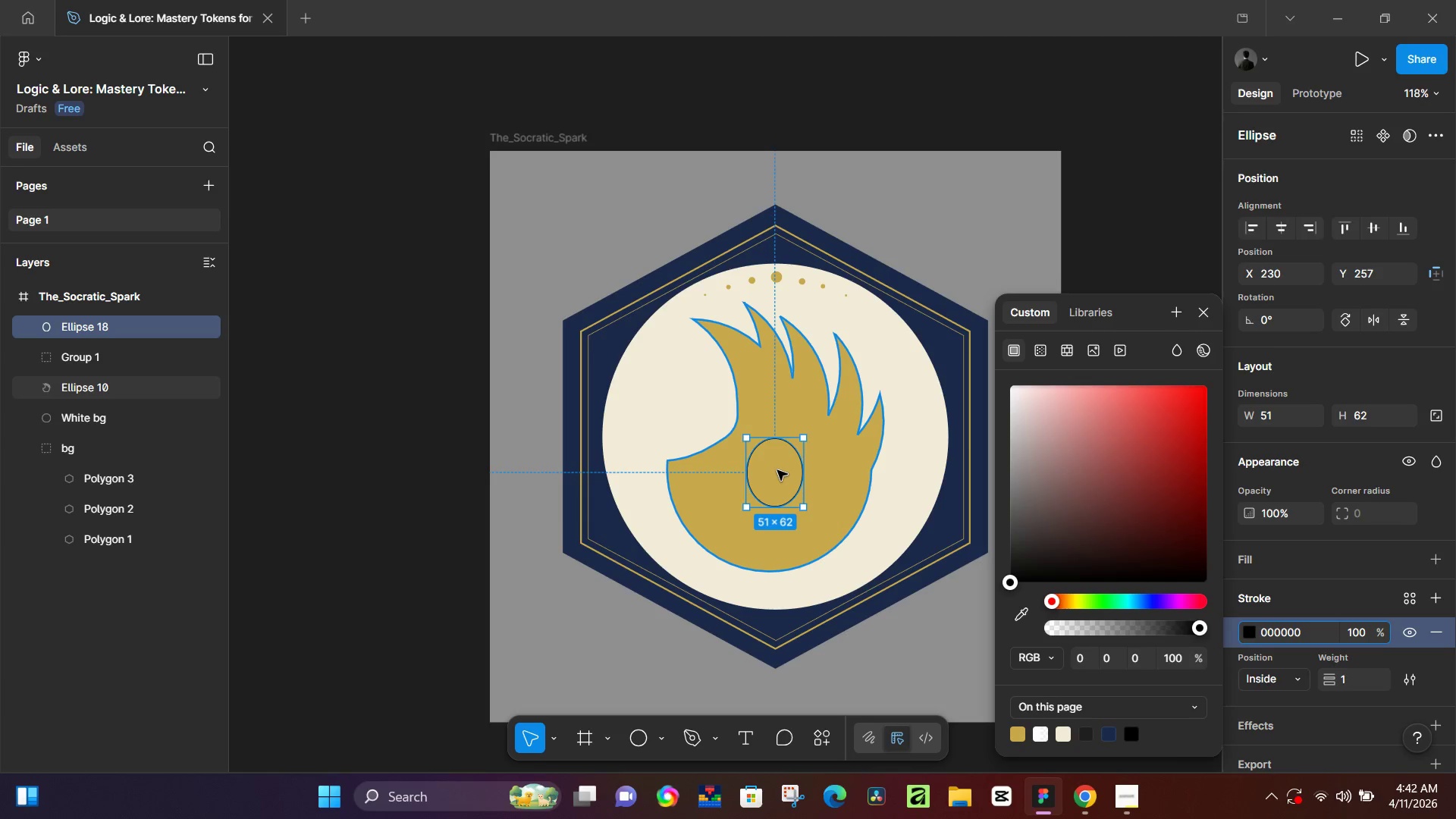 
left_click_drag(start_coordinate=[777, 473], to_coordinate=[777, 482])
 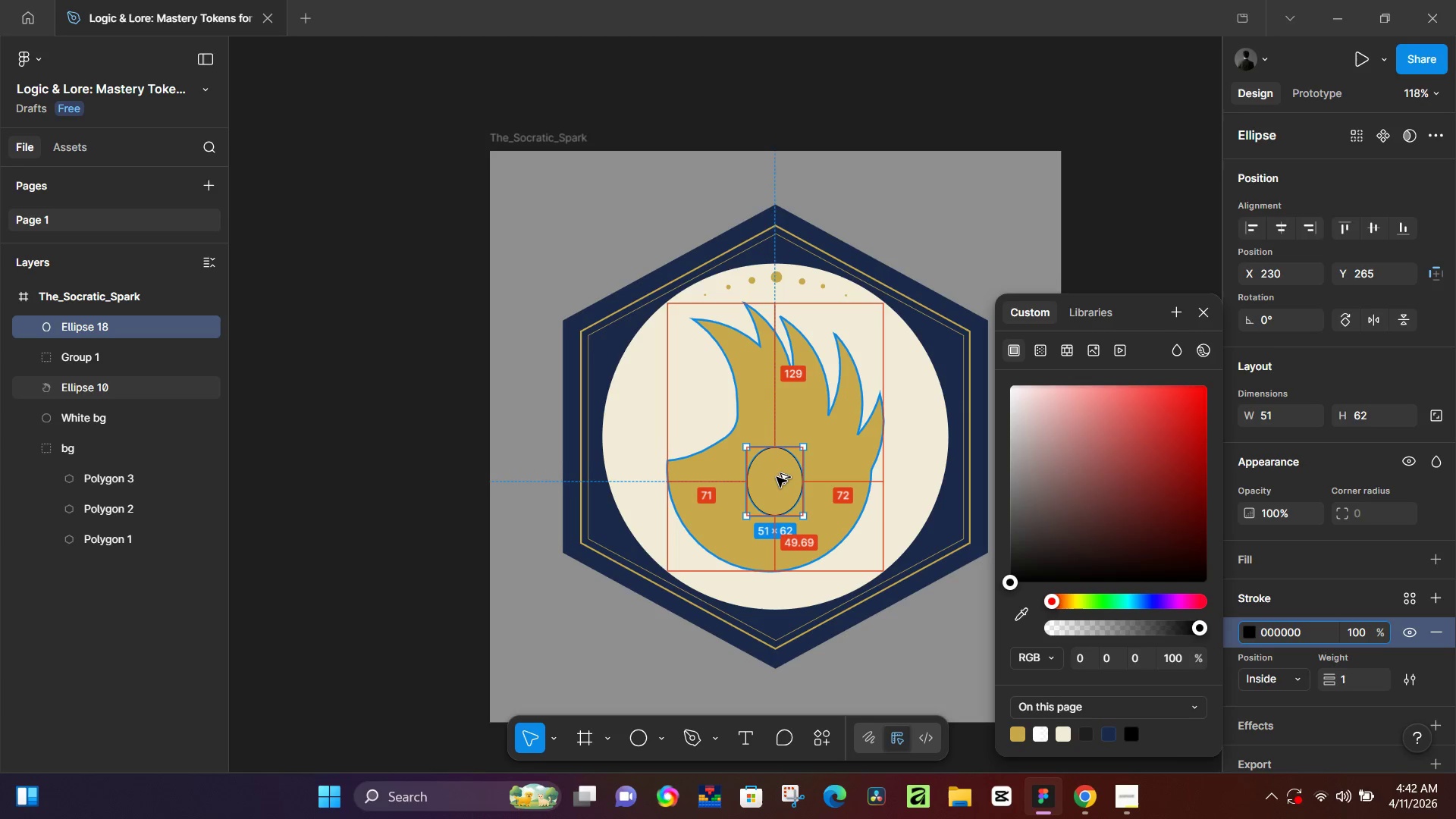 
hold_key(key=AltLeft, duration=1.52)
left_click_drag(start_coordinate=[777, 477], to_coordinate=[792, 446])
 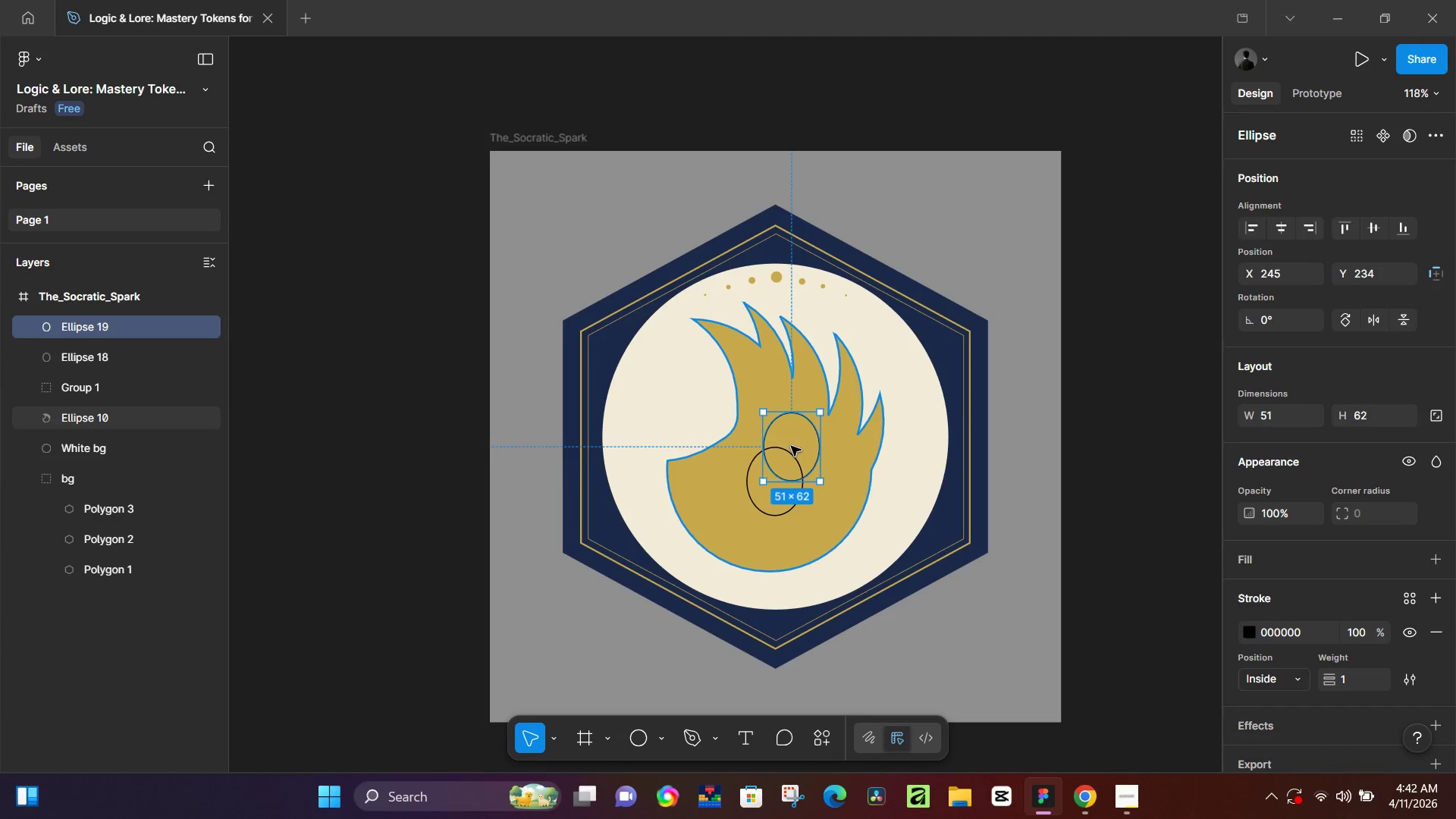 
key(Alt+AltLeft)
 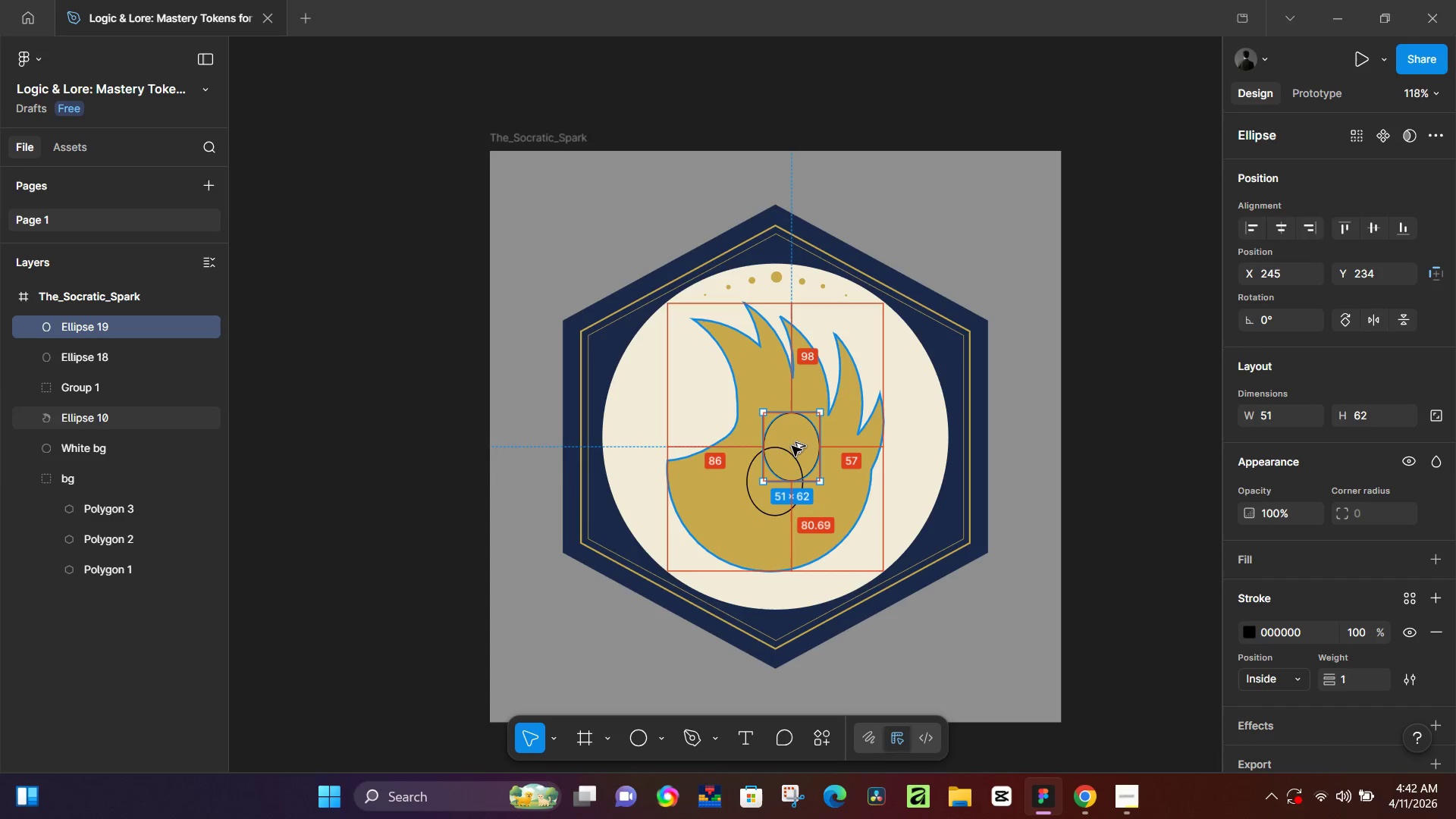 
key(Alt+AltLeft)
 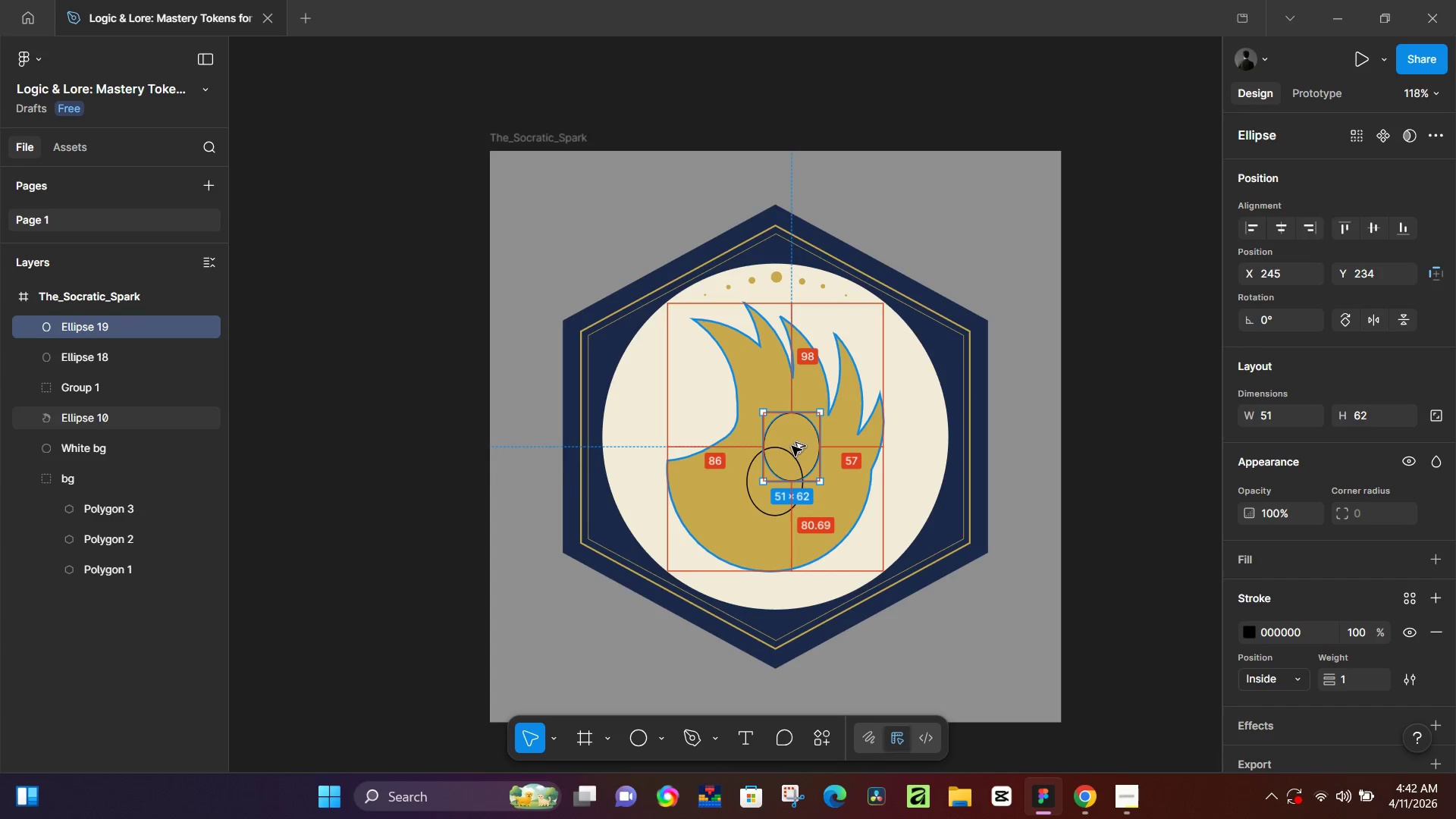 
key(Alt+AltLeft)
 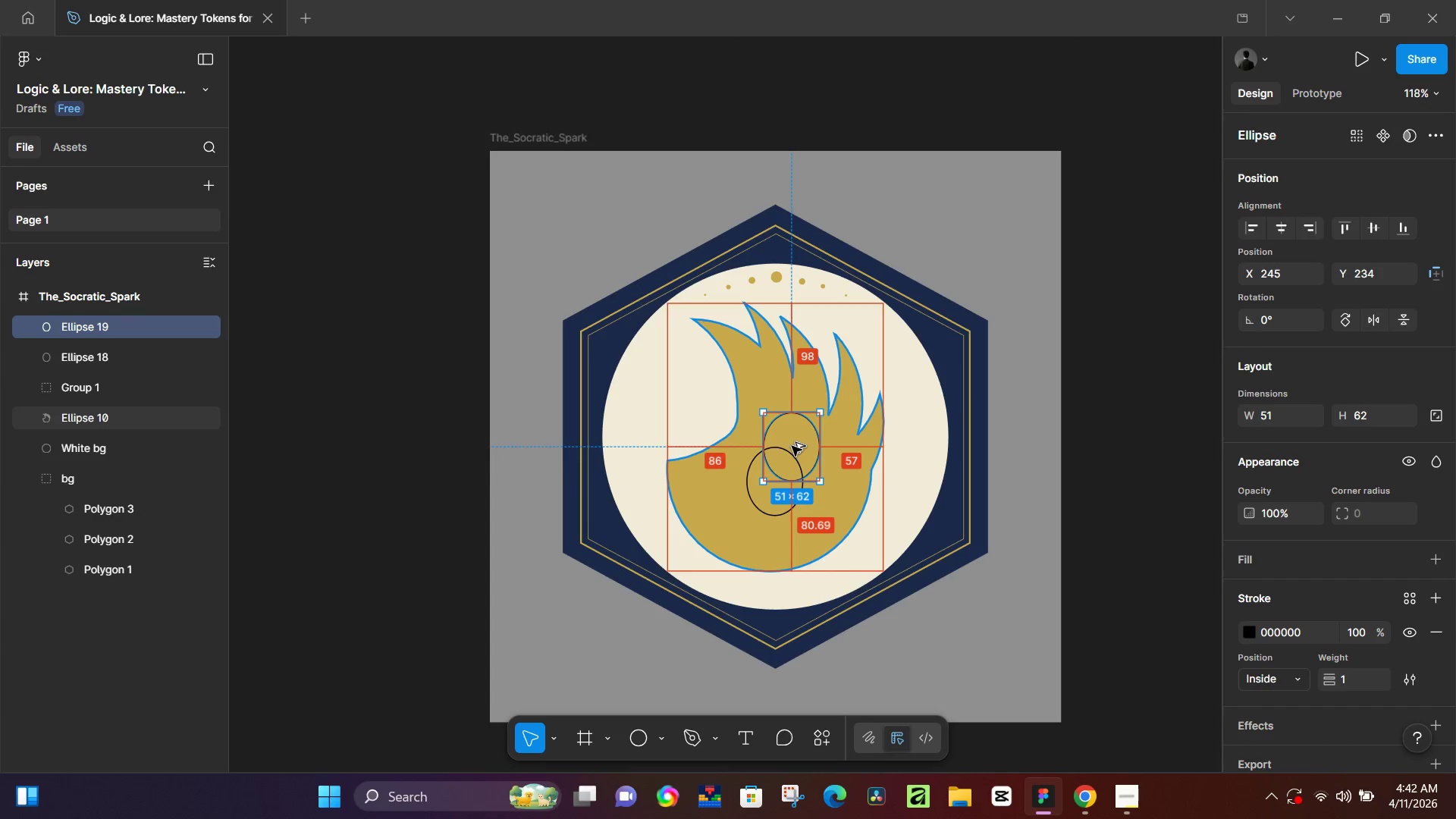 
key(Alt+AltLeft)
 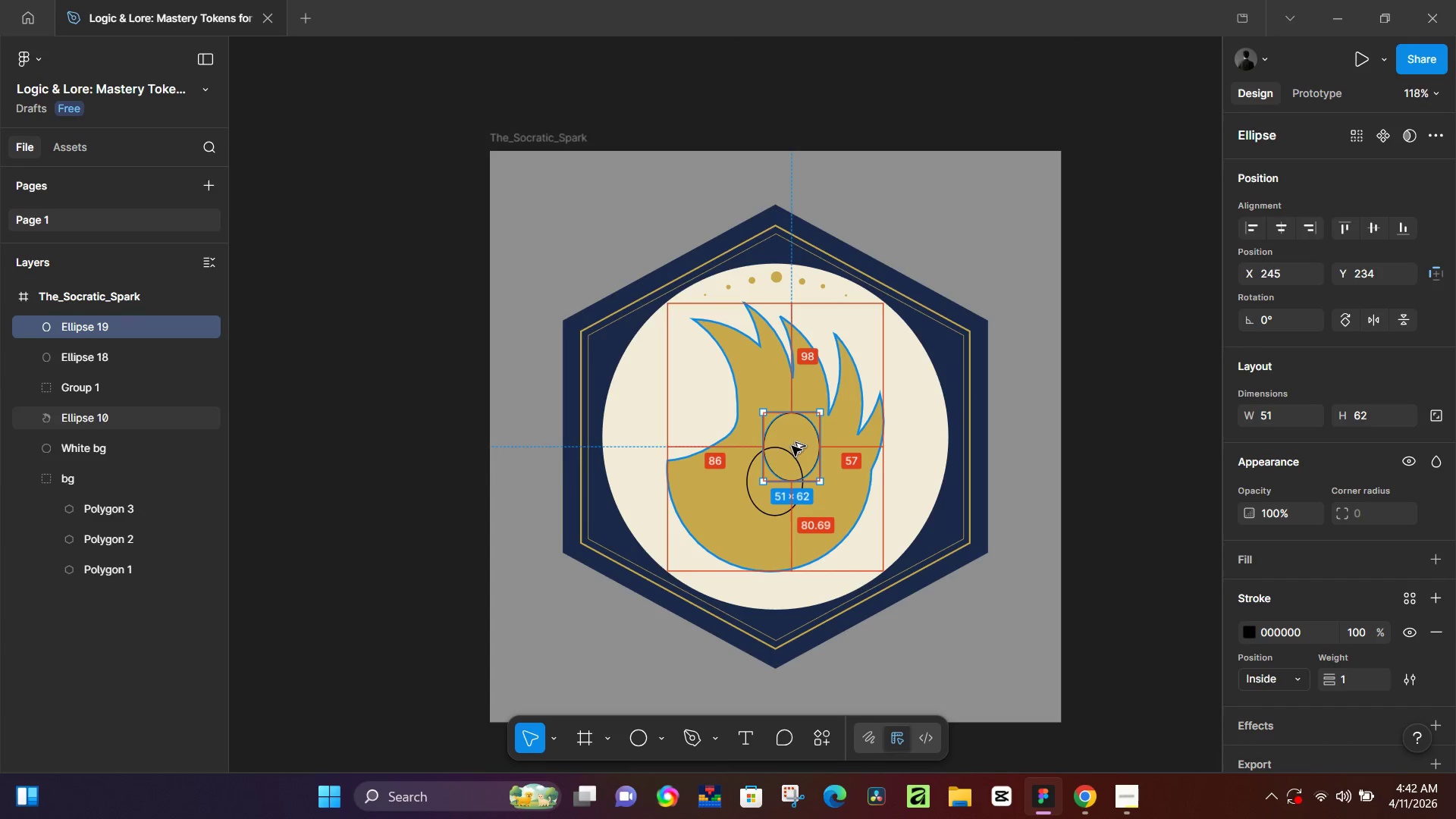 
key(Alt+AltLeft)
 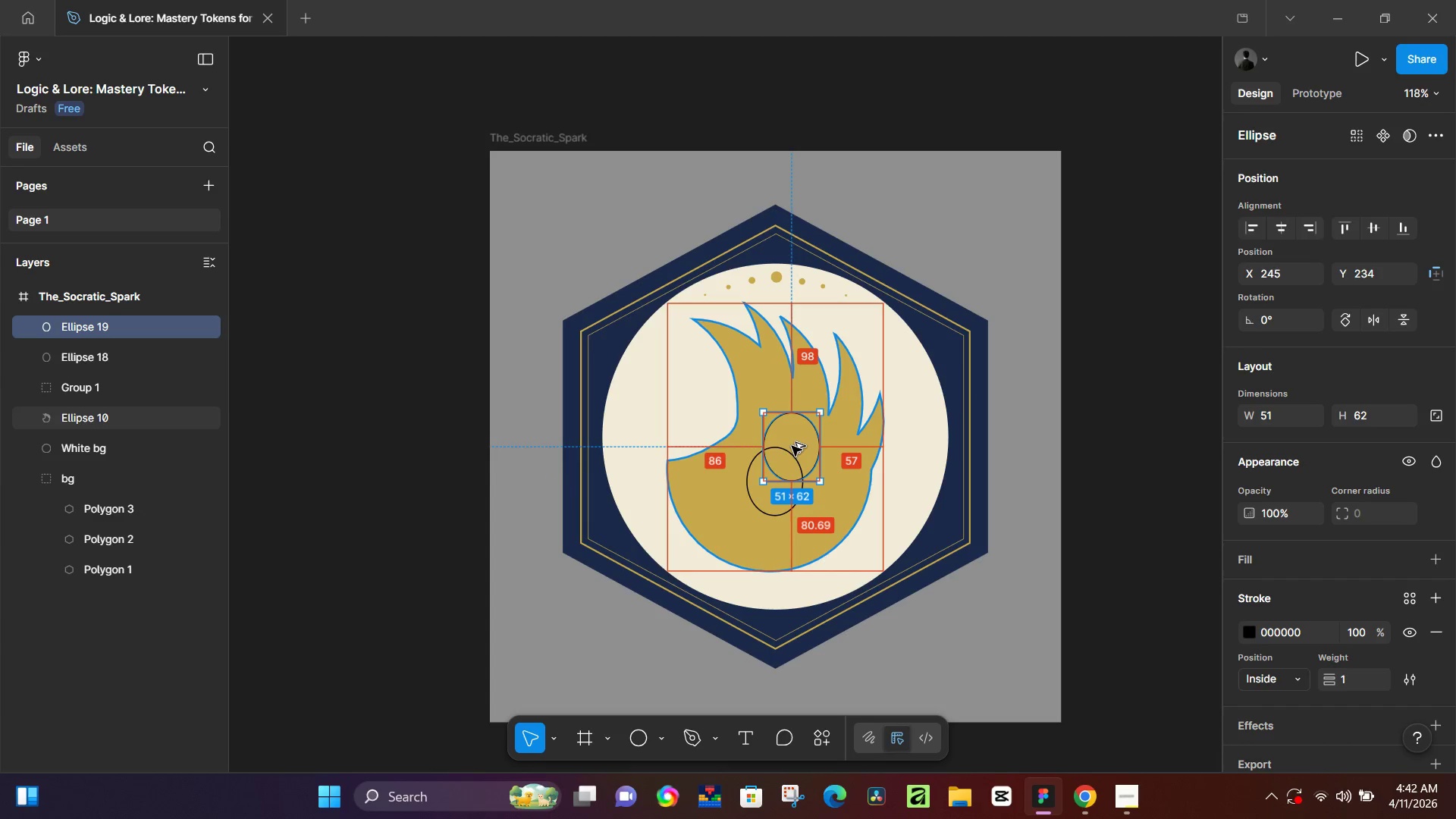 
key(Alt+AltLeft)
 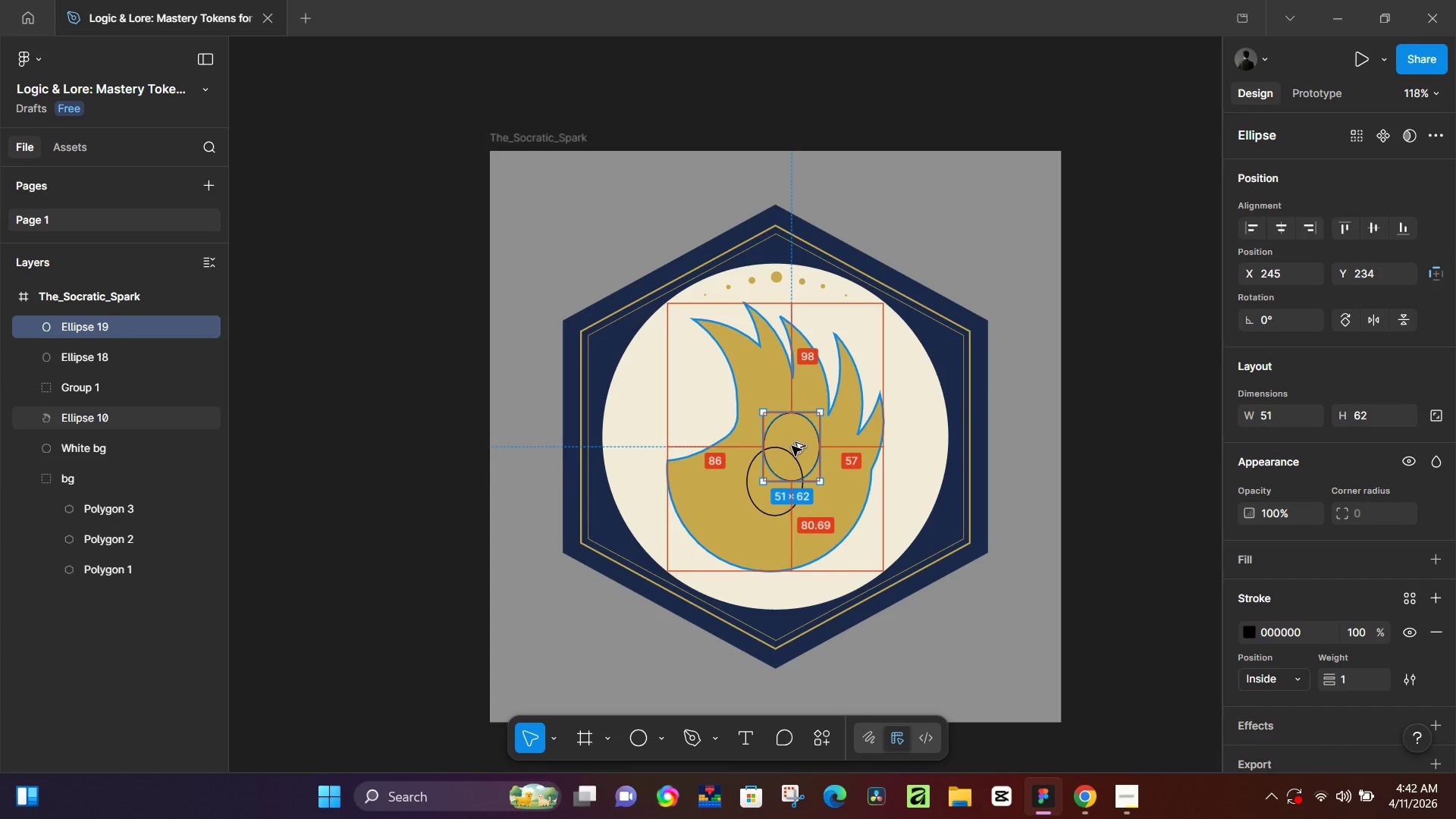 
key(Alt+AltLeft)
 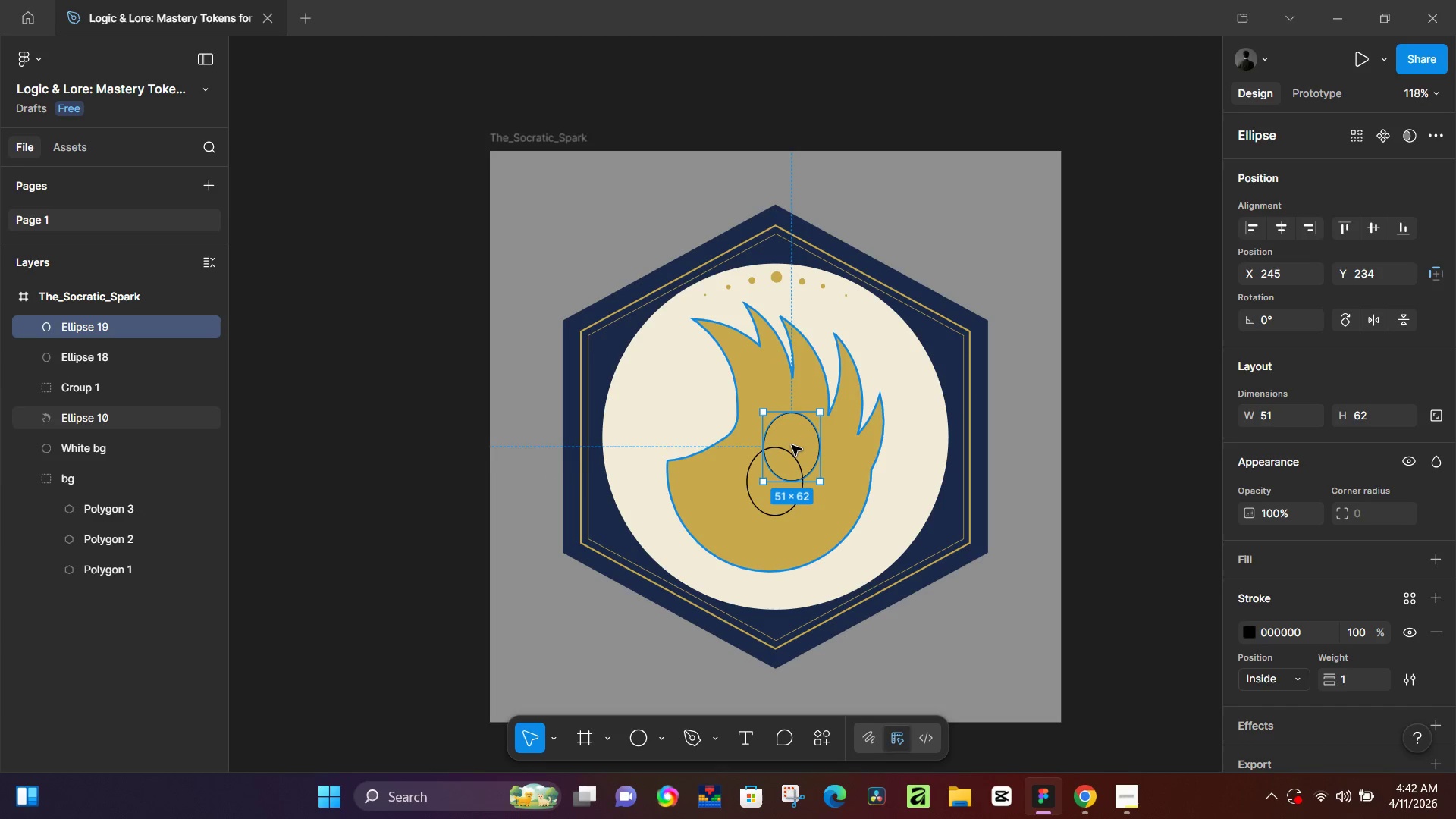 
key(Alt+AltLeft)
 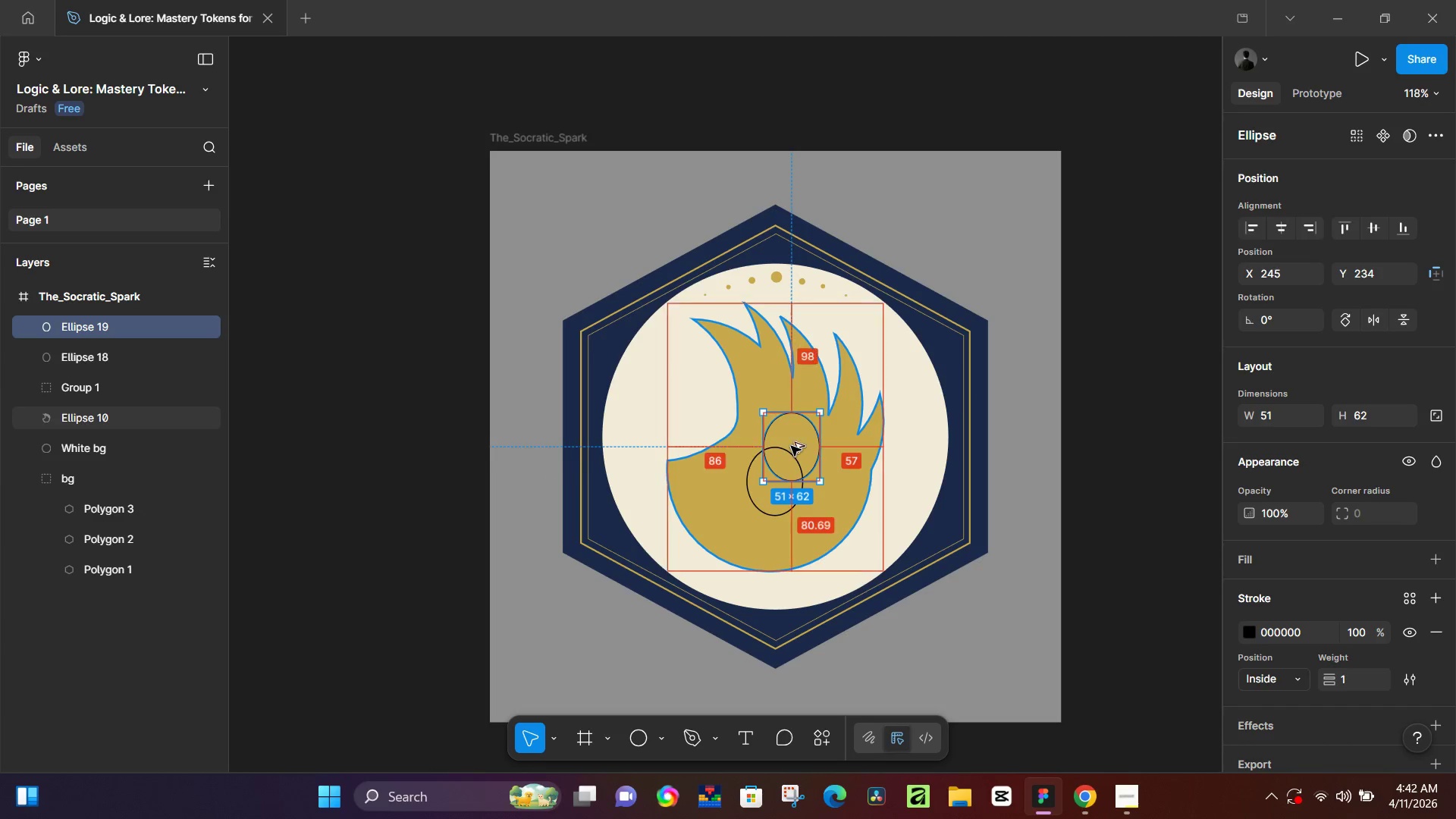 
hold_key(key=AltLeft, duration=1.52)
left_click_drag(start_coordinate=[791, 446], to_coordinate=[757, 439])
 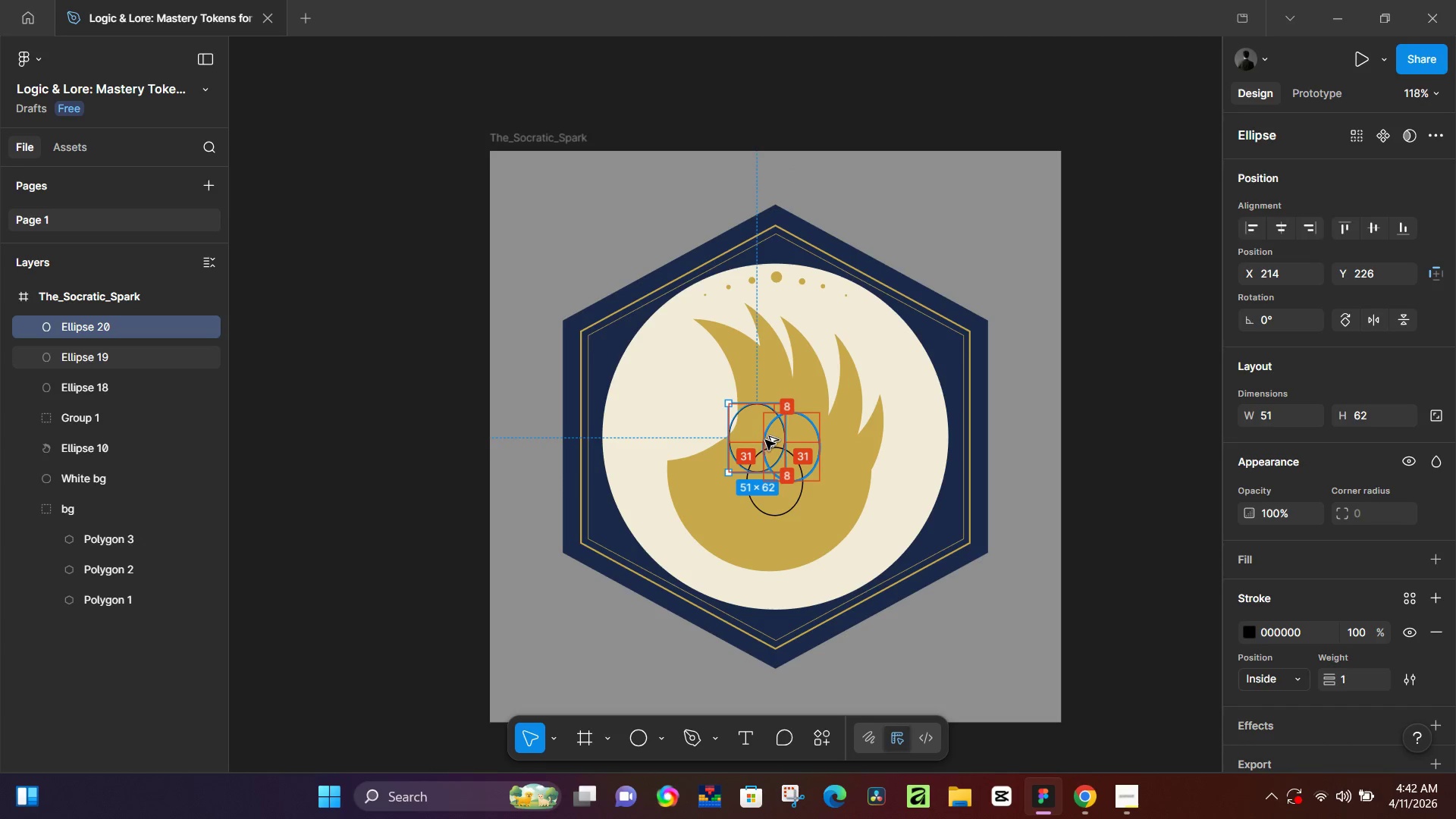 
hold_key(key=AltLeft, duration=0.61)
 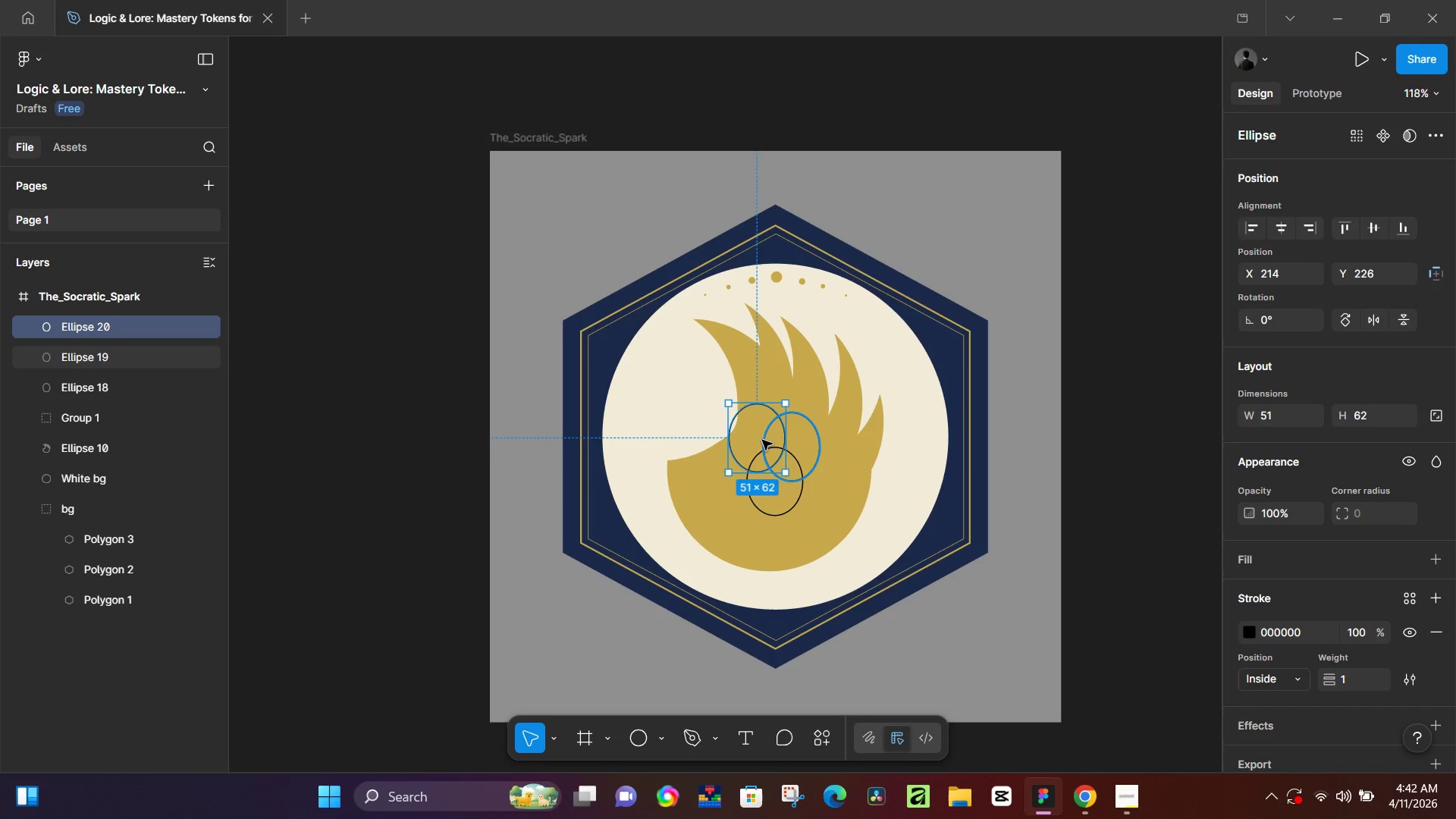 
hold_key(key=AltLeft, duration=1.51)
left_click_drag(start_coordinate=[761, 440], to_coordinate=[764, 458])
 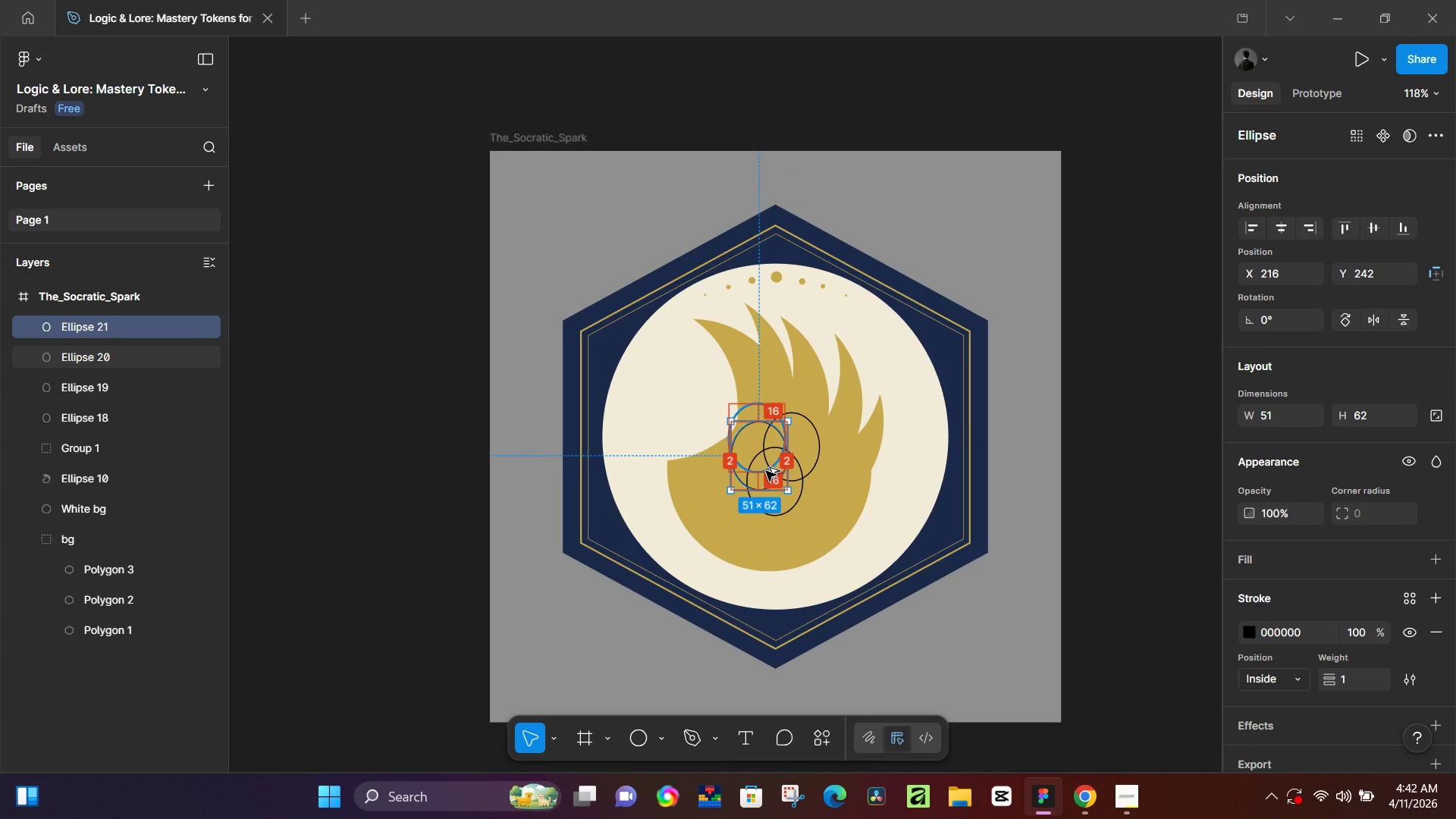 
hold_key(key=AltLeft, duration=0.58)
 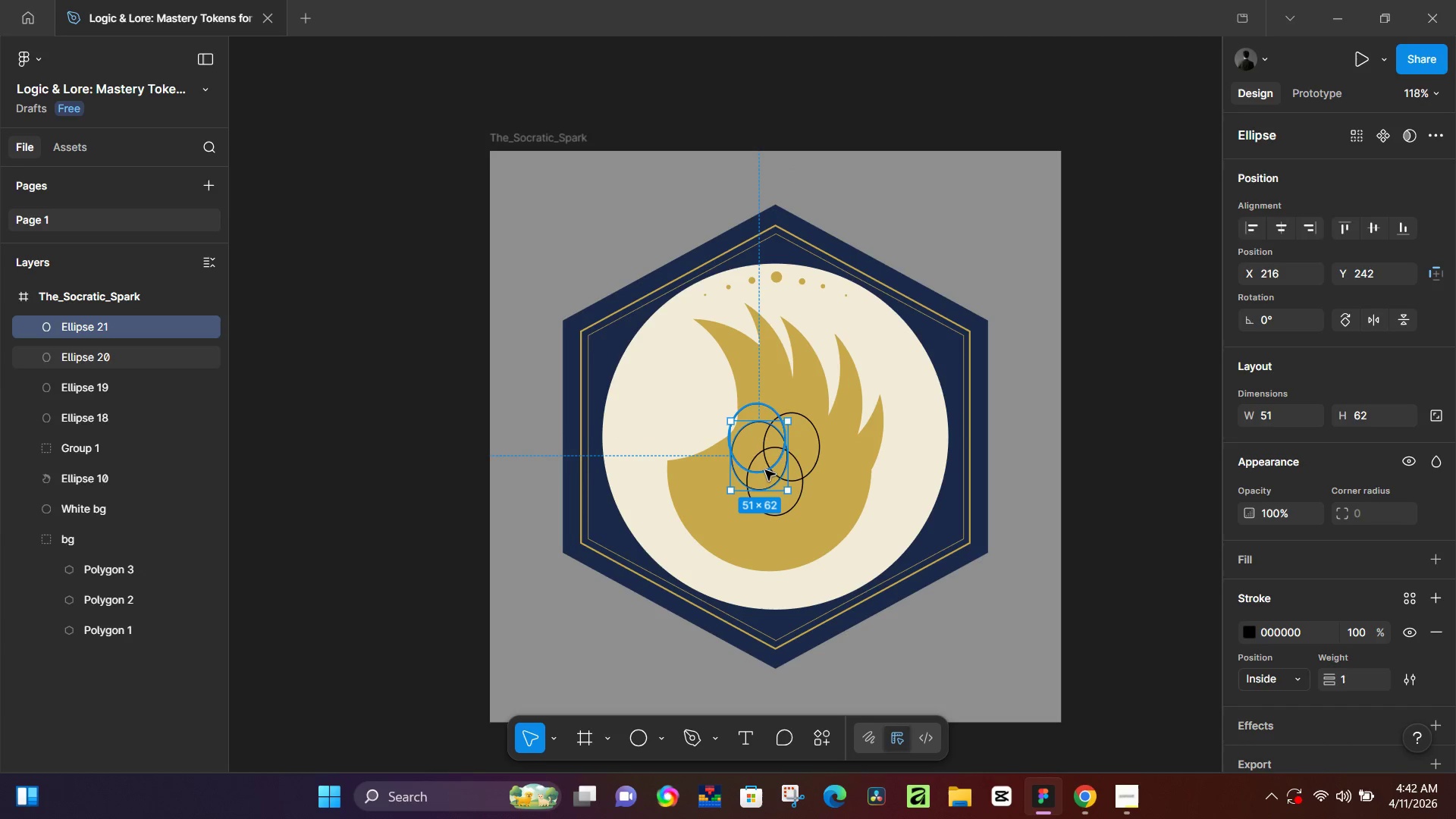 
hold_key(key=AltLeft, duration=1.44)
left_click_drag(start_coordinate=[766, 471], to_coordinate=[780, 456])
 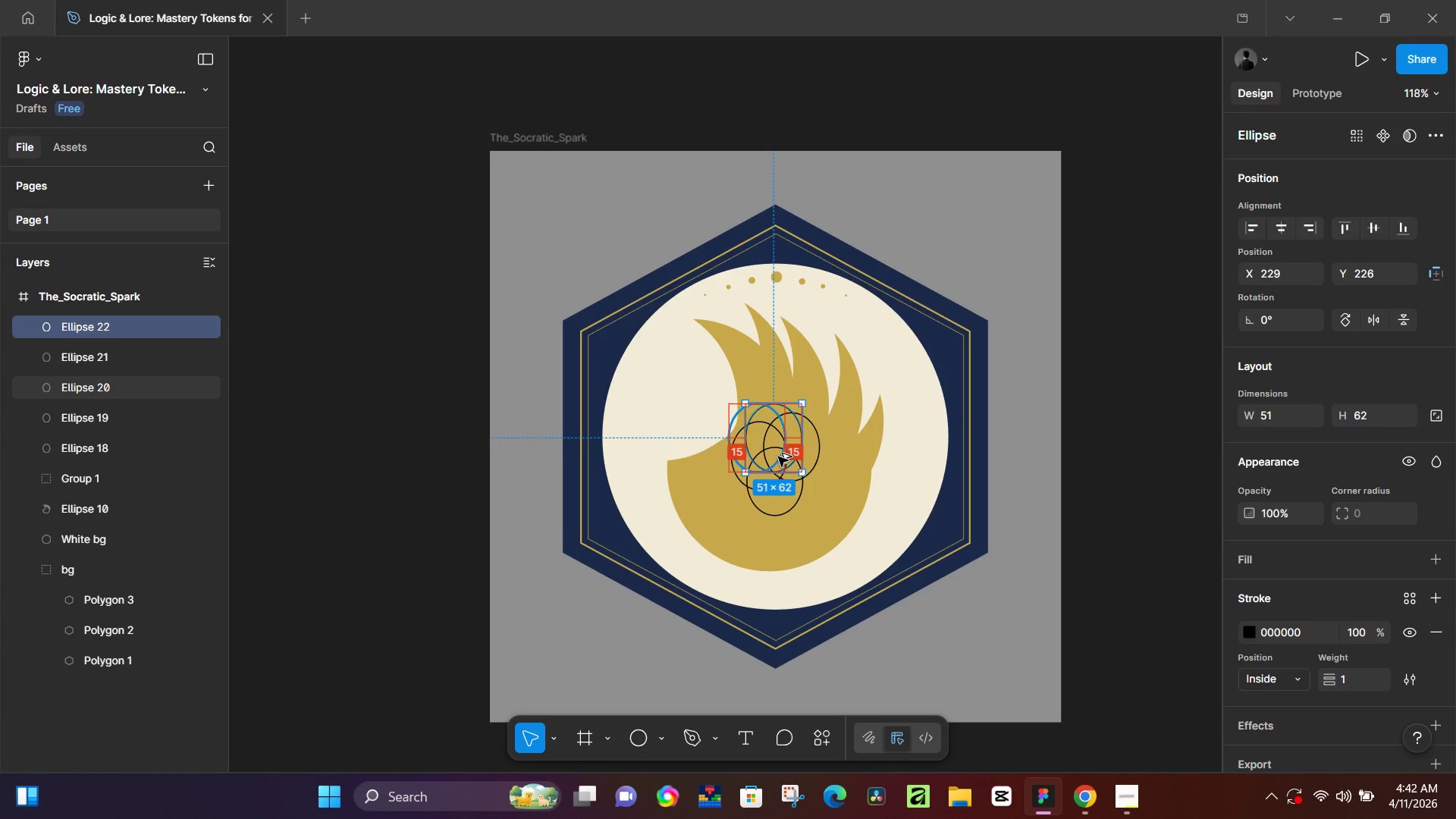 
hold_key(key=AltLeft, duration=1.51)
left_click_drag(start_coordinate=[777, 453], to_coordinate=[780, 464])
 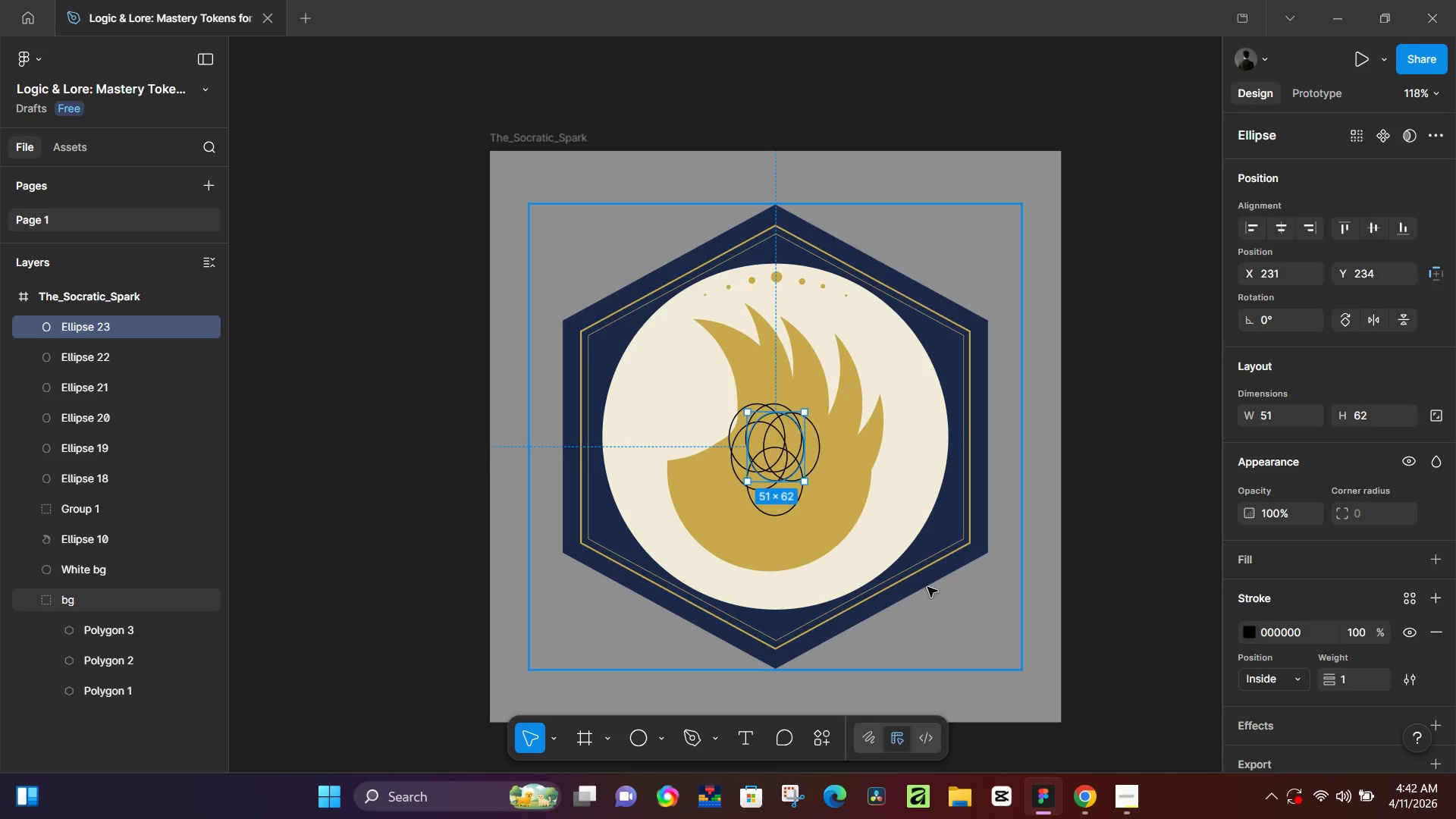 
hold_key(key=AltLeft, duration=0.92)
 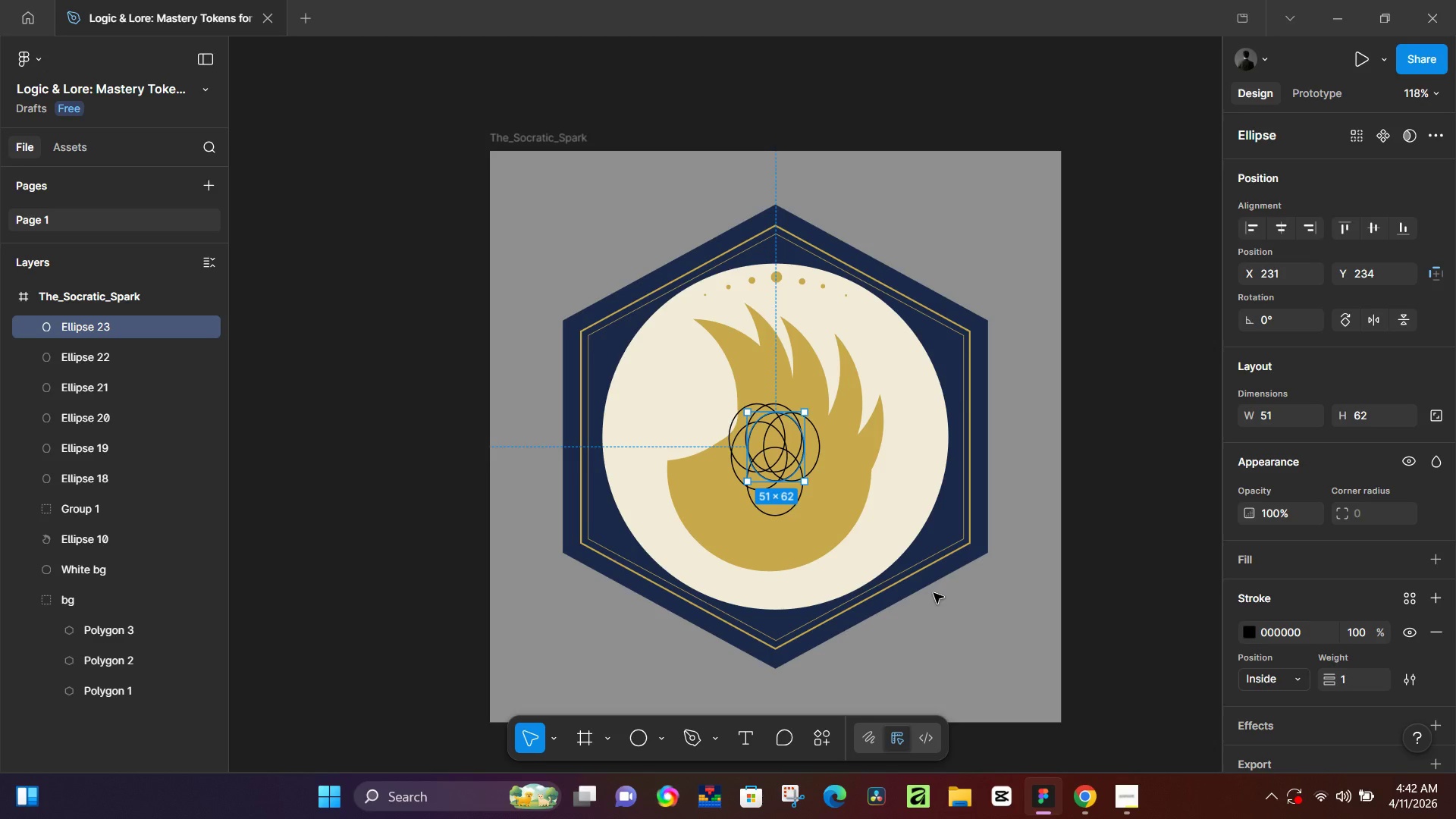 
wait(12.74)
 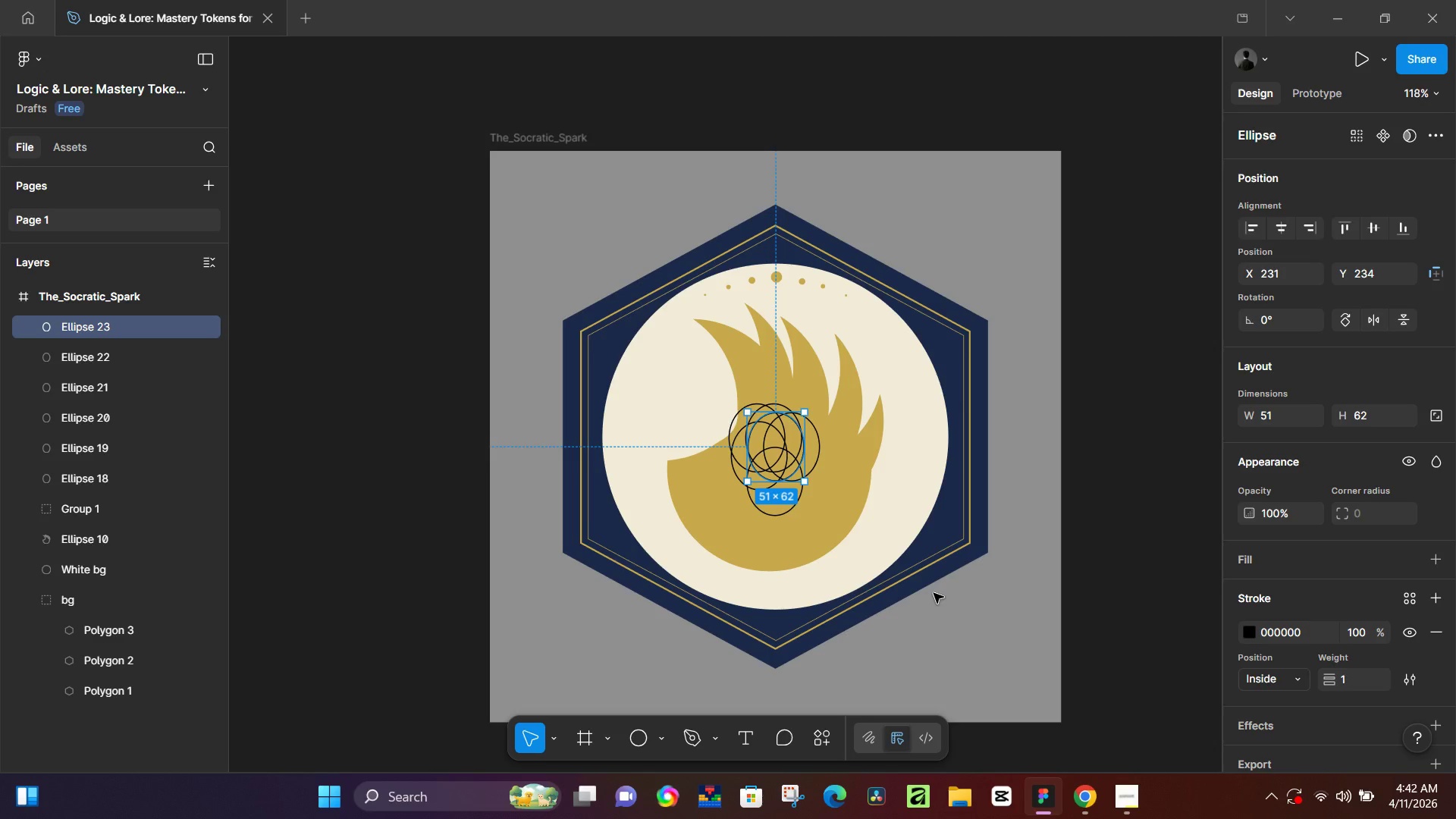 
hold_key(key=ControlLeft, duration=0.81)
 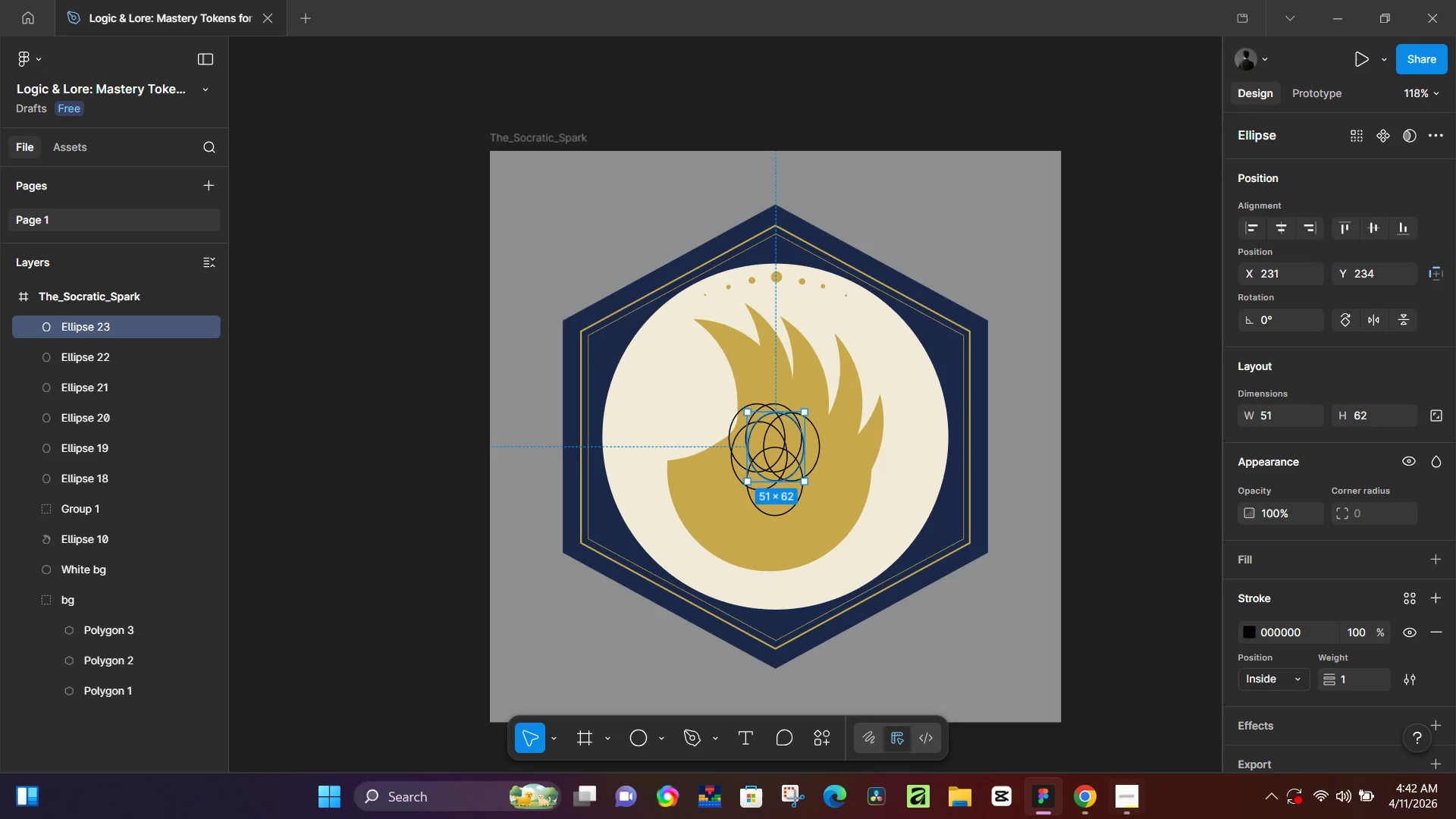 
hold_key(key=ControlLeft, duration=5.38)
 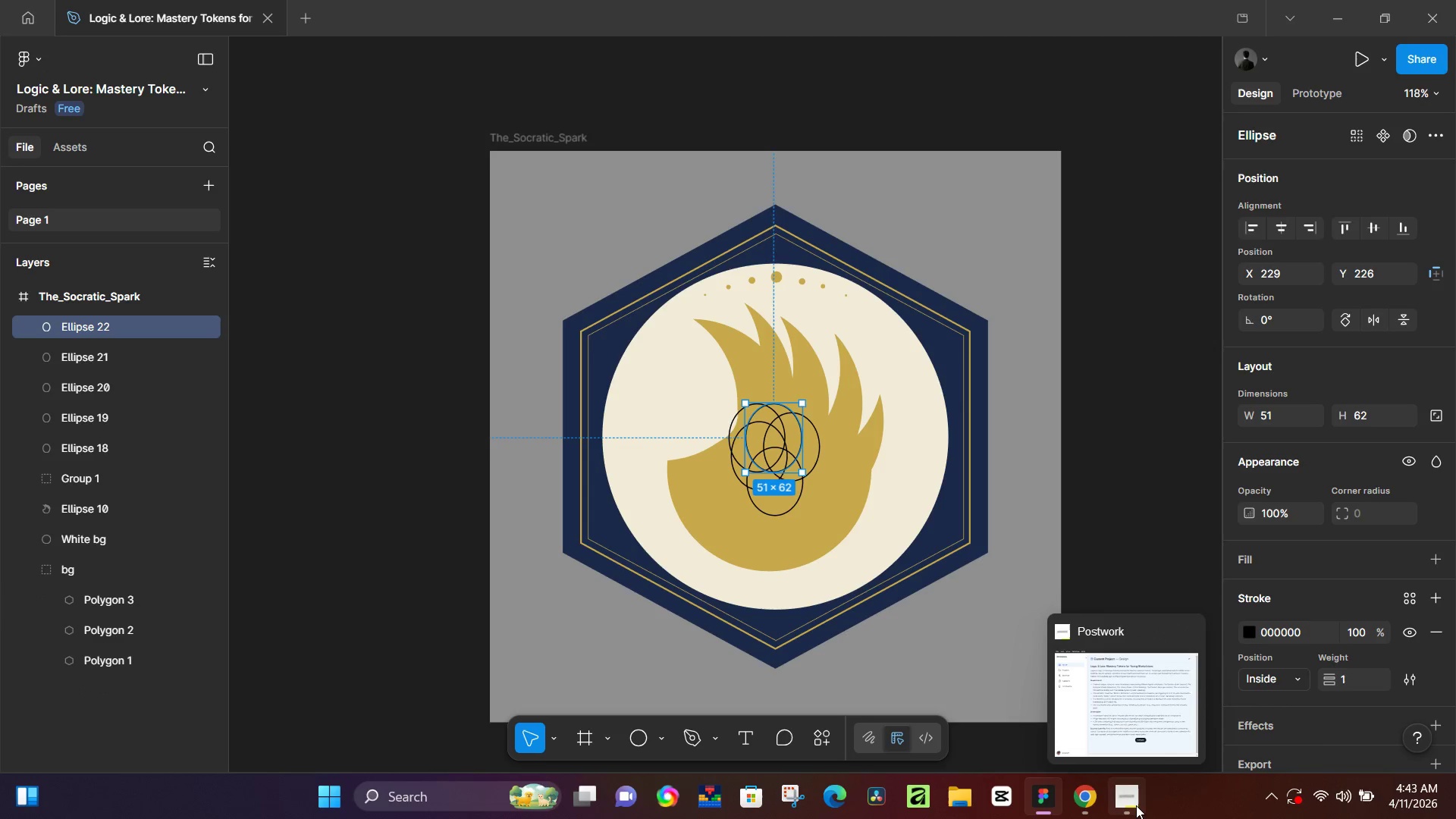 
key(Control+Z)
 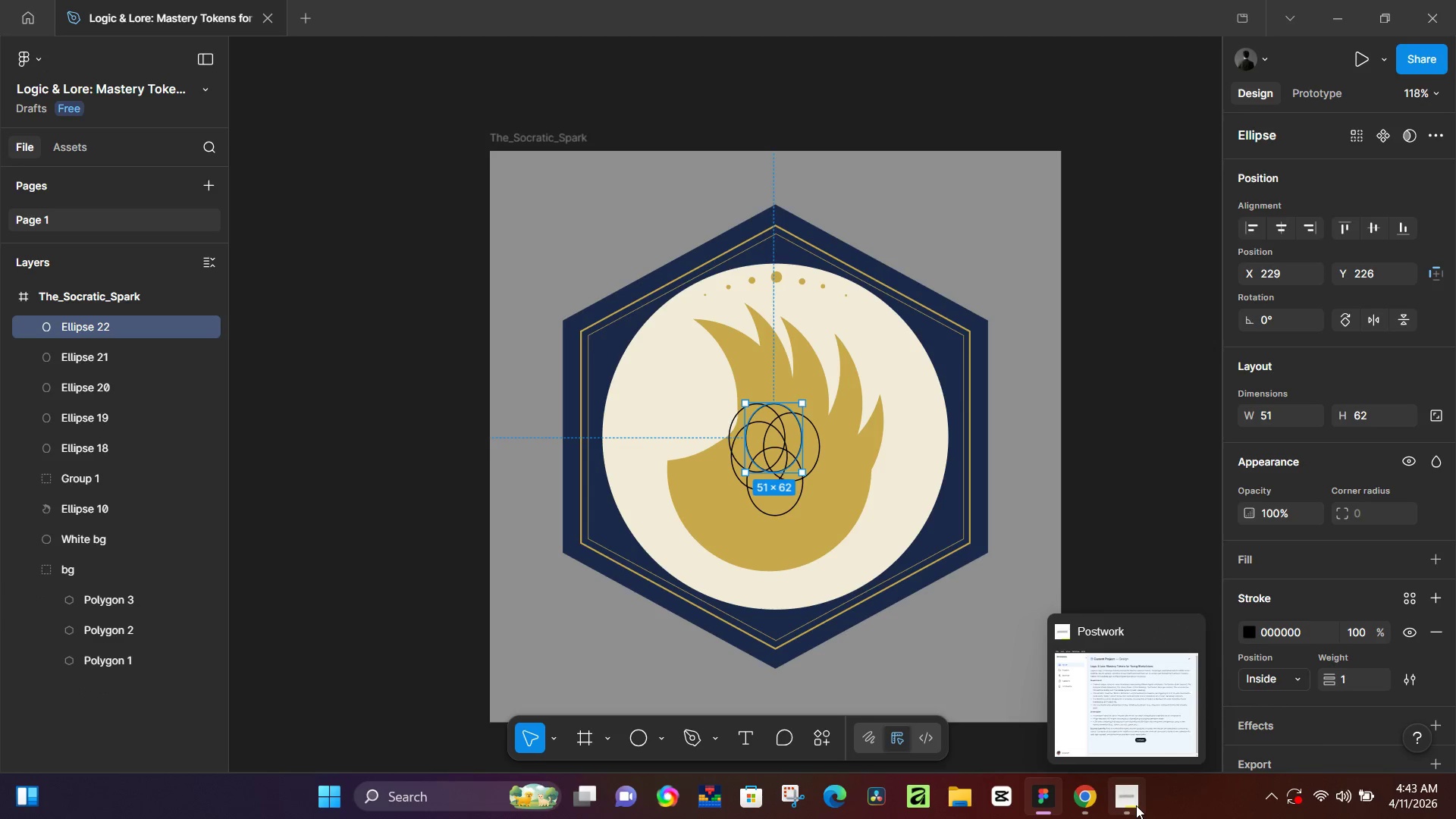 
key(Control+Z)
 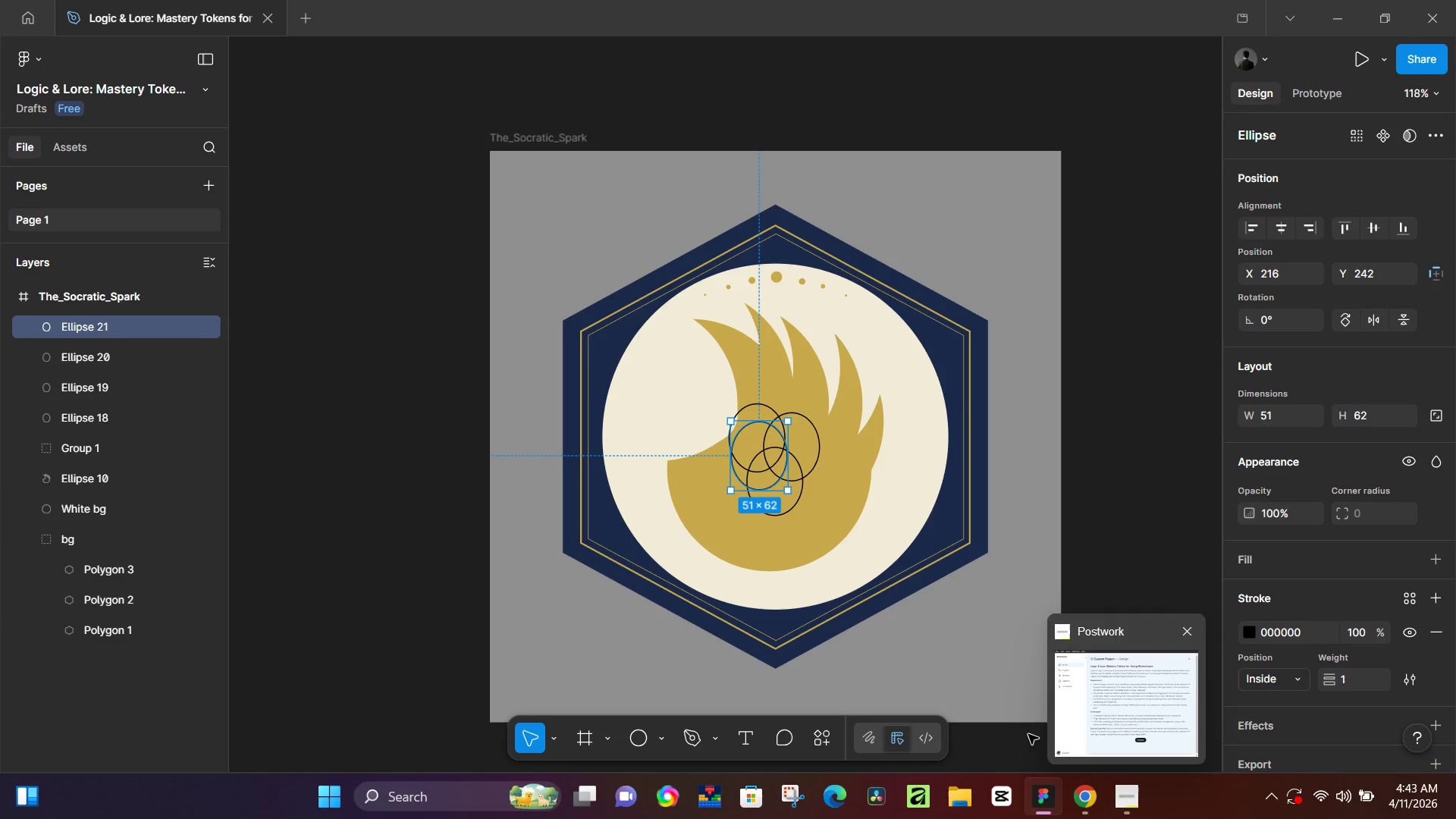 
key(Control+Z)
 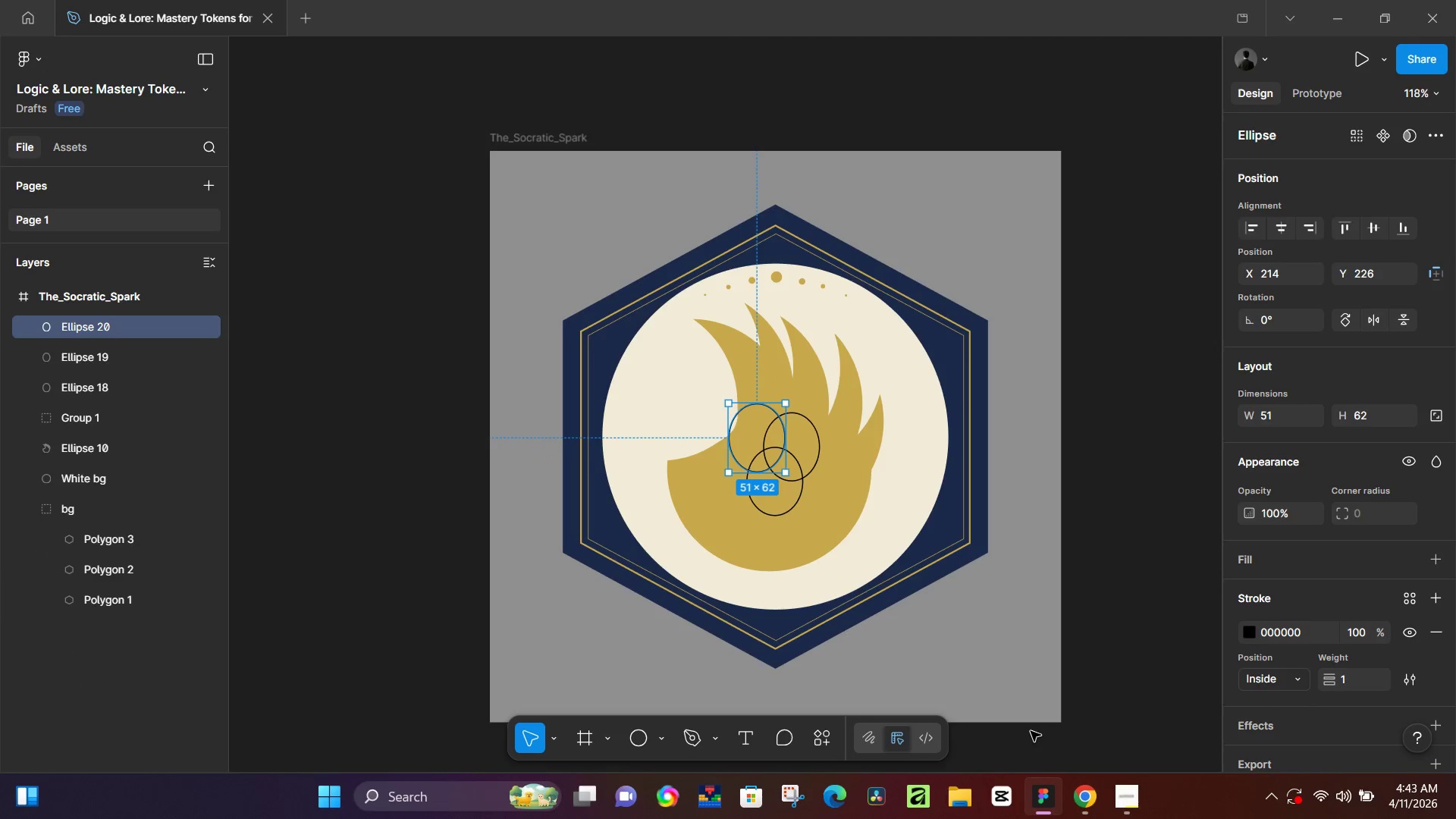 
key(Control+Z)
 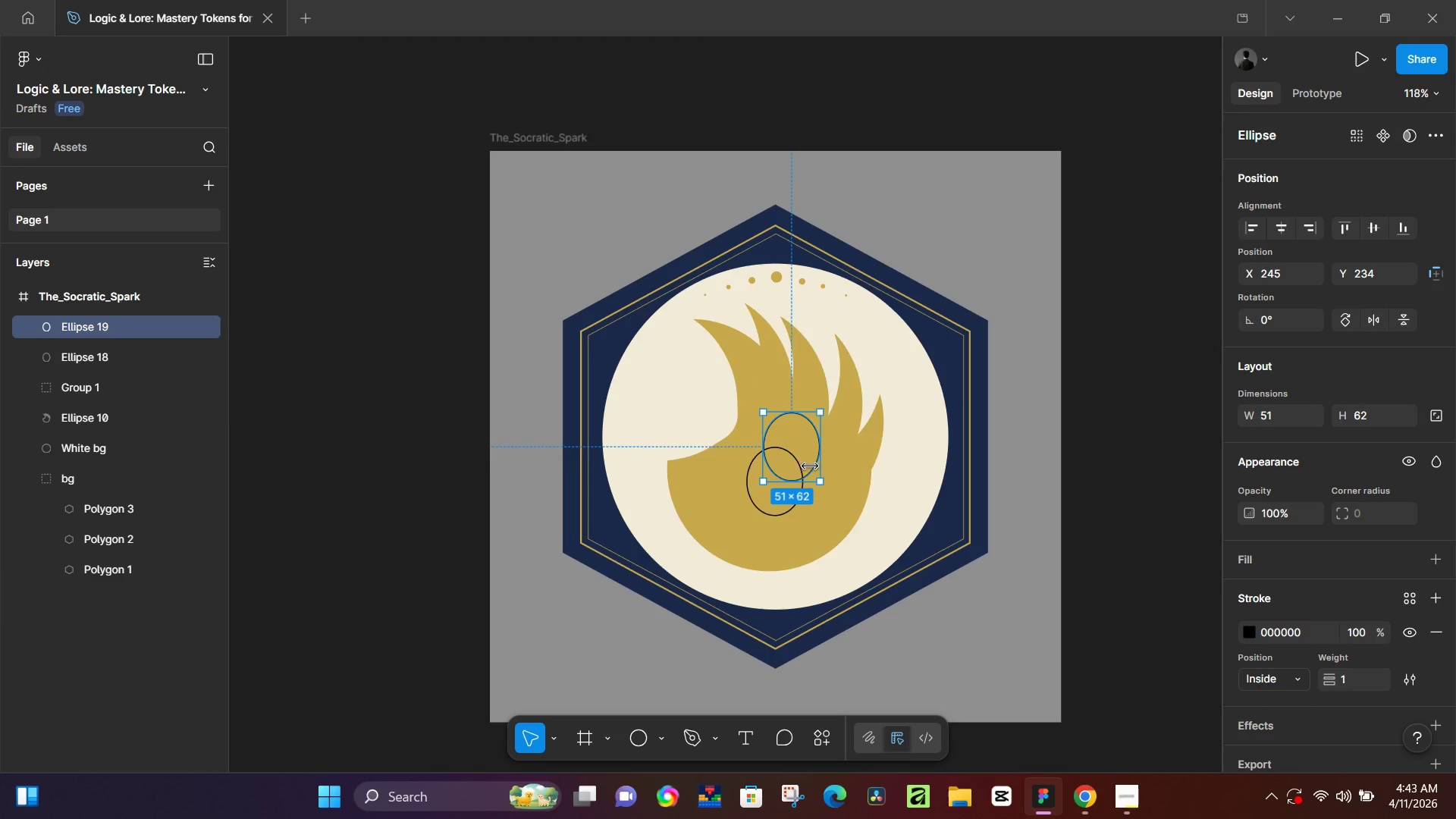 
left_click_drag(start_coordinate=[795, 449], to_coordinate=[788, 453])
 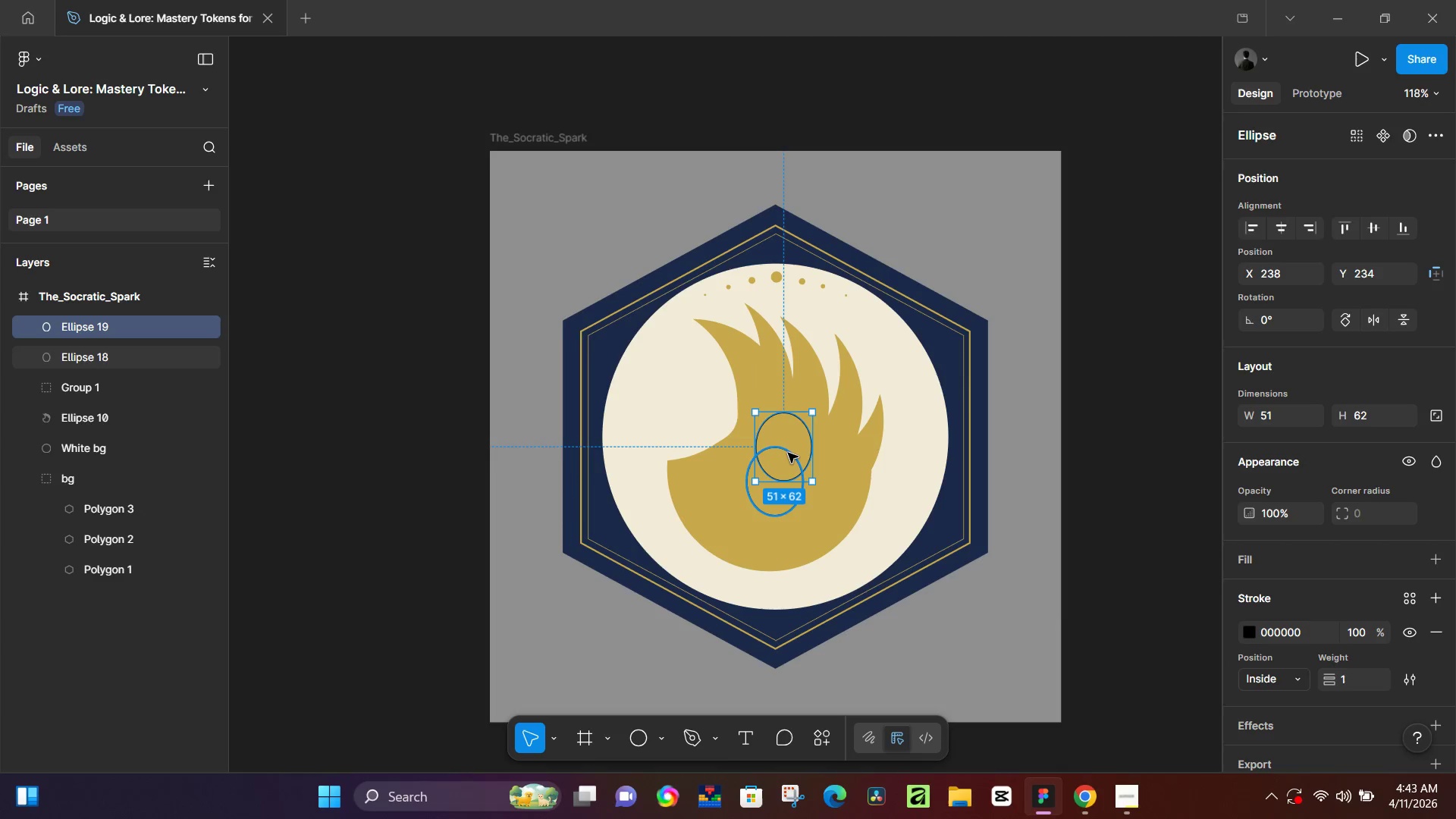 
hold_key(key=ControlLeft, duration=0.42)
 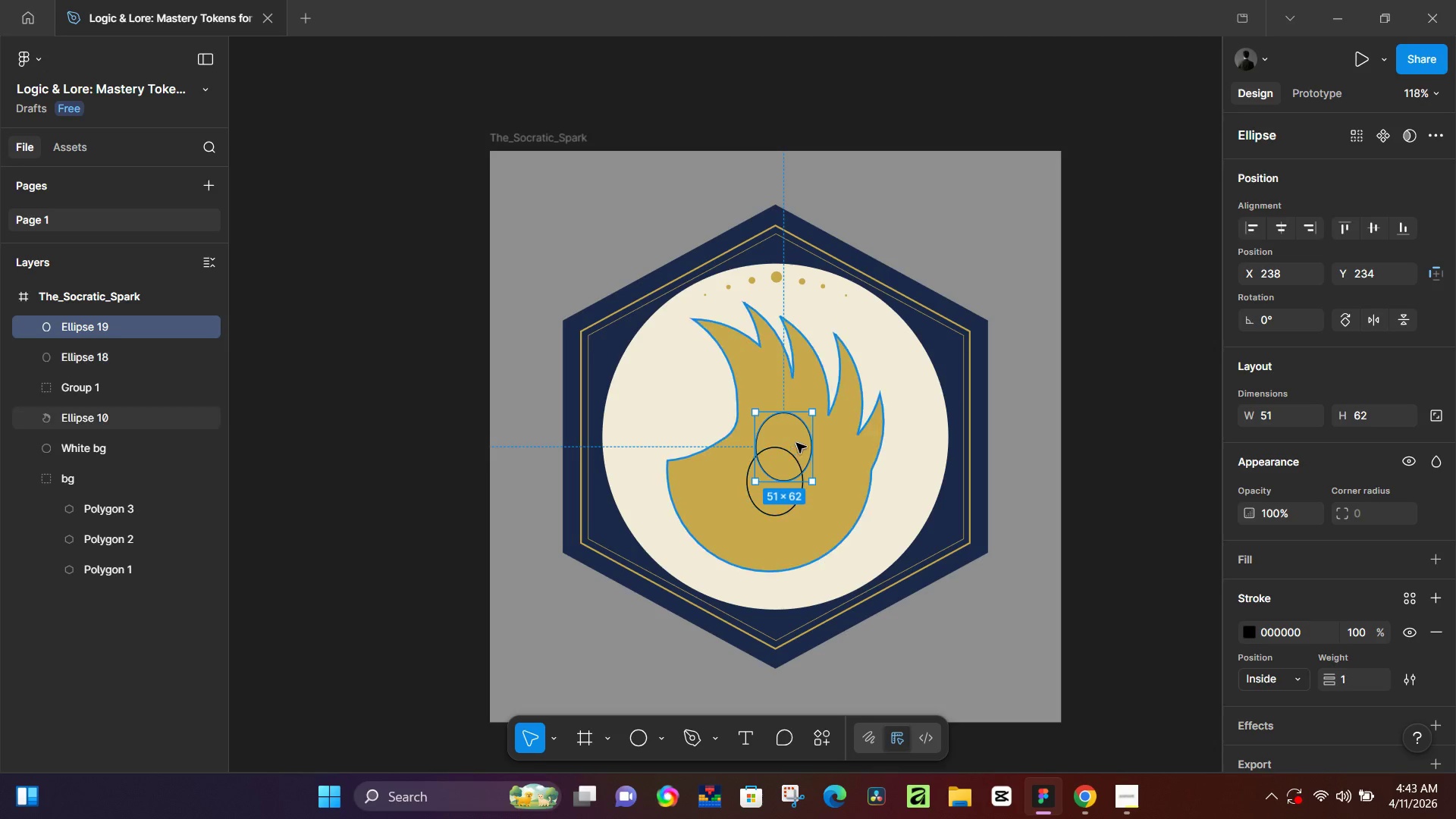 
hold_key(key=AltLeft, duration=1.51)
left_click_drag(start_coordinate=[801, 438], to_coordinate=[793, 448])
 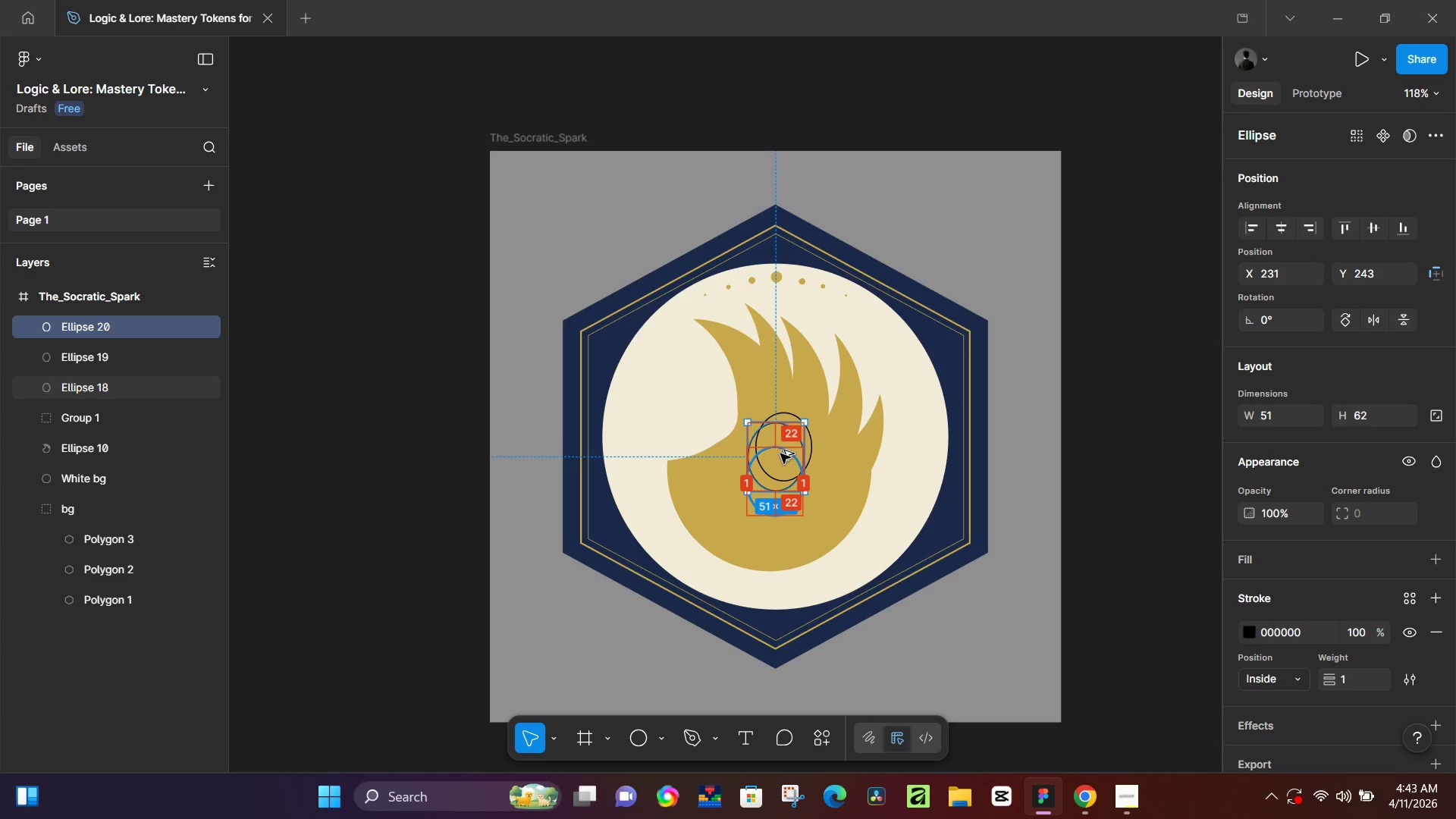 
hold_key(key=AltLeft, duration=1.5)
 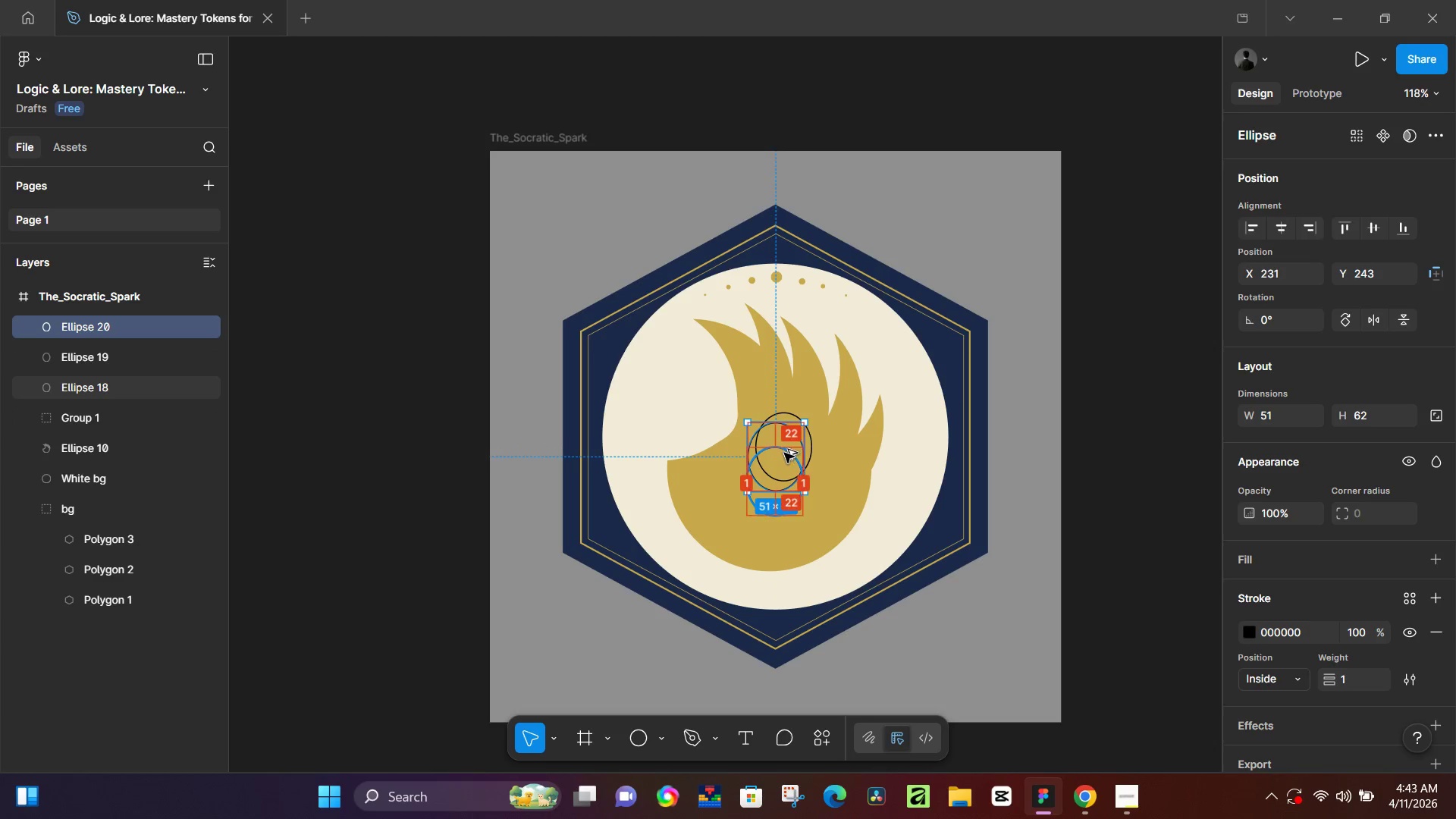 
key(Alt+AltLeft)
 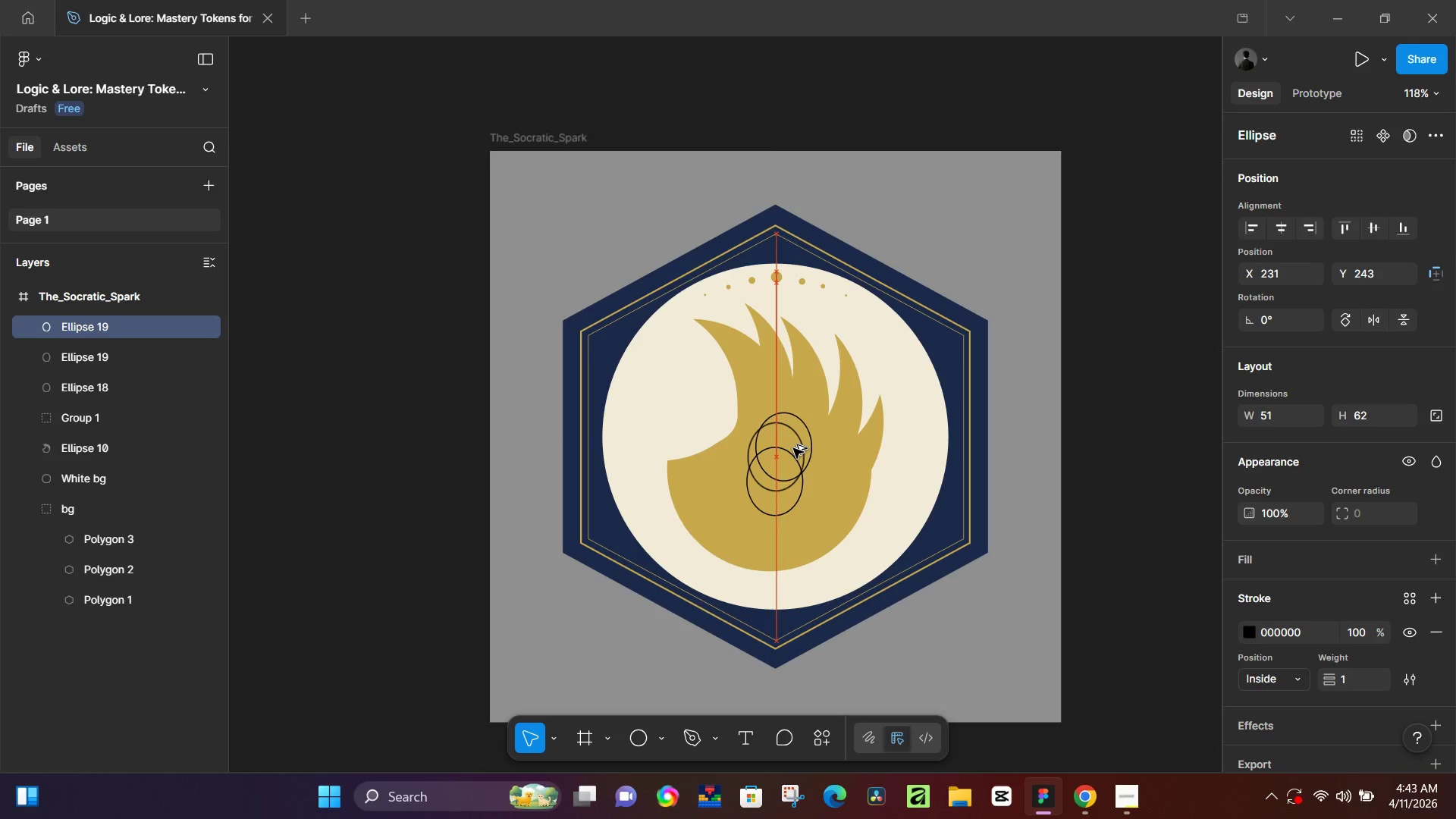 
key(Alt+AltLeft)
 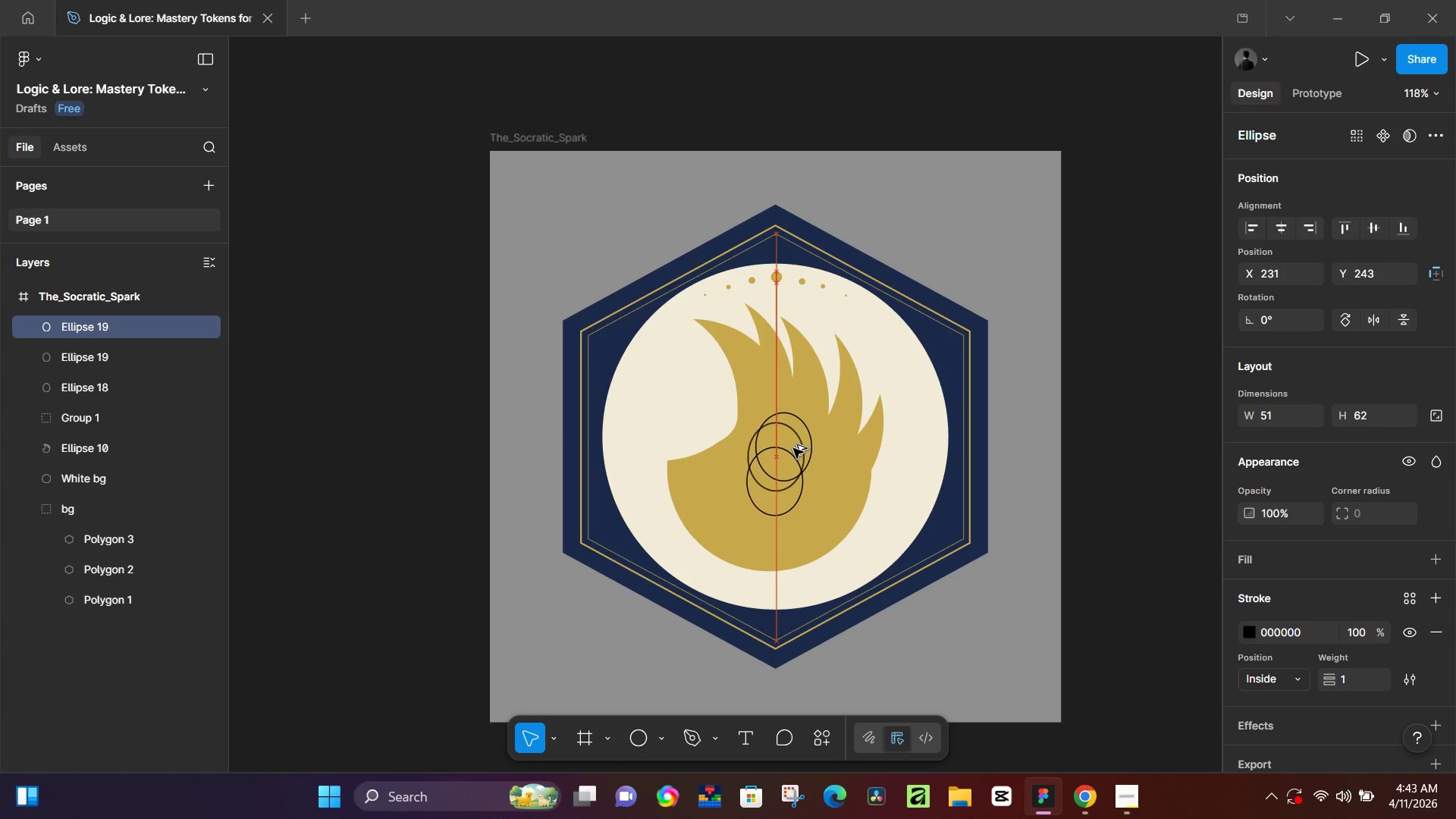 
key(Alt+AltLeft)
 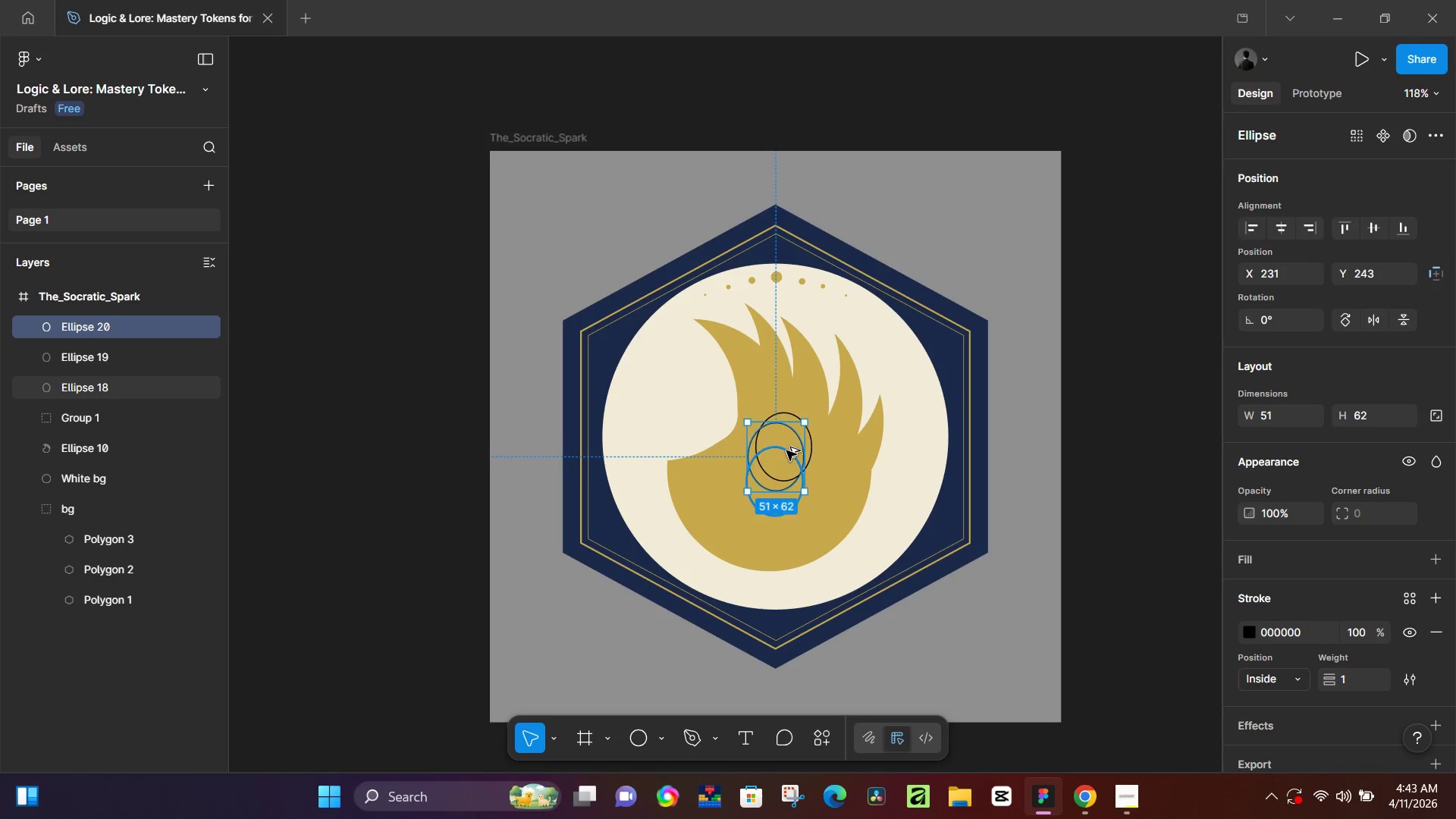 
hold_key(key=AltLeft, duration=1.51)
left_click_drag(start_coordinate=[784, 453], to_coordinate=[750, 440])
 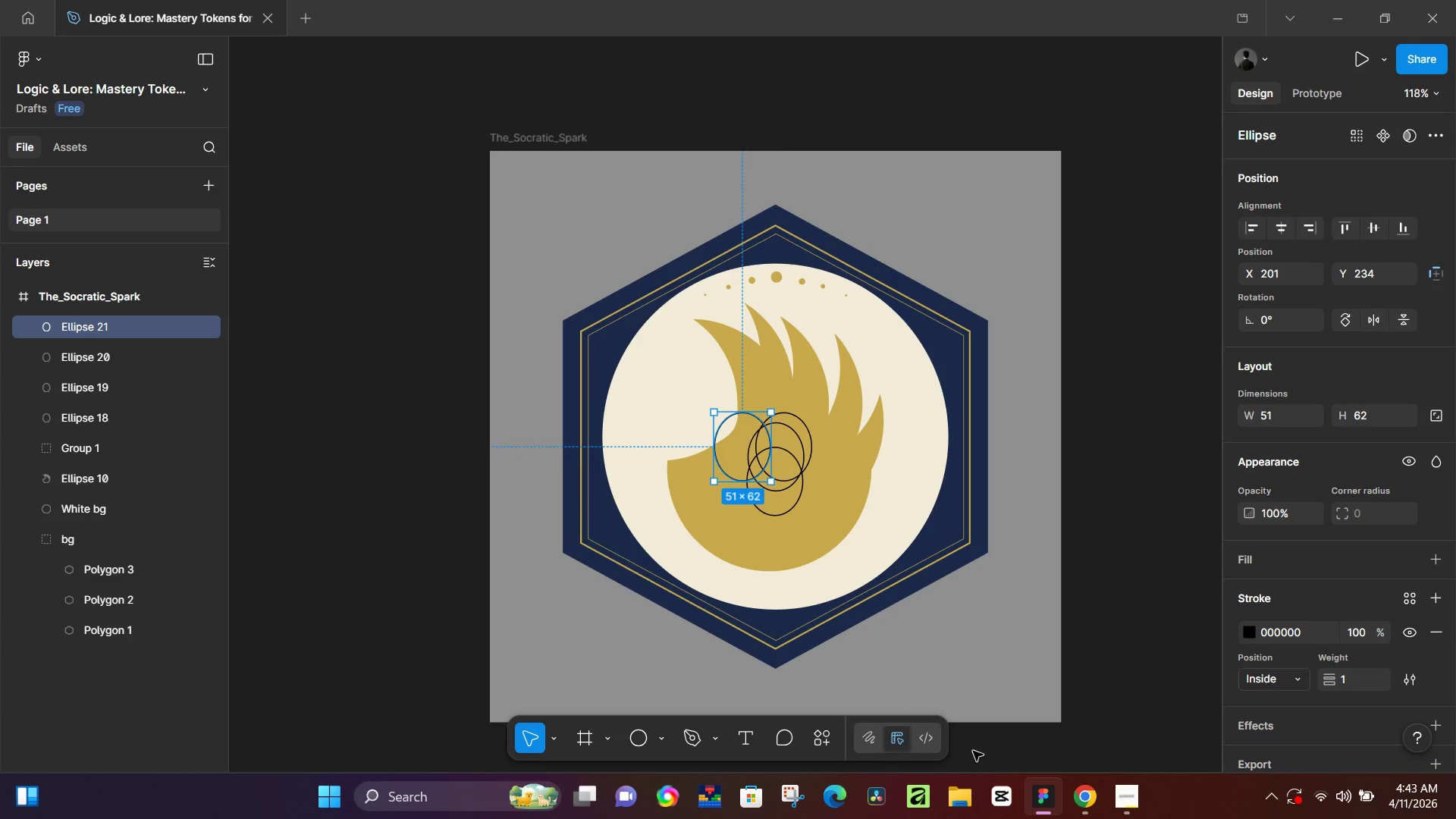 
hold_key(key=AltLeft, duration=0.86)
 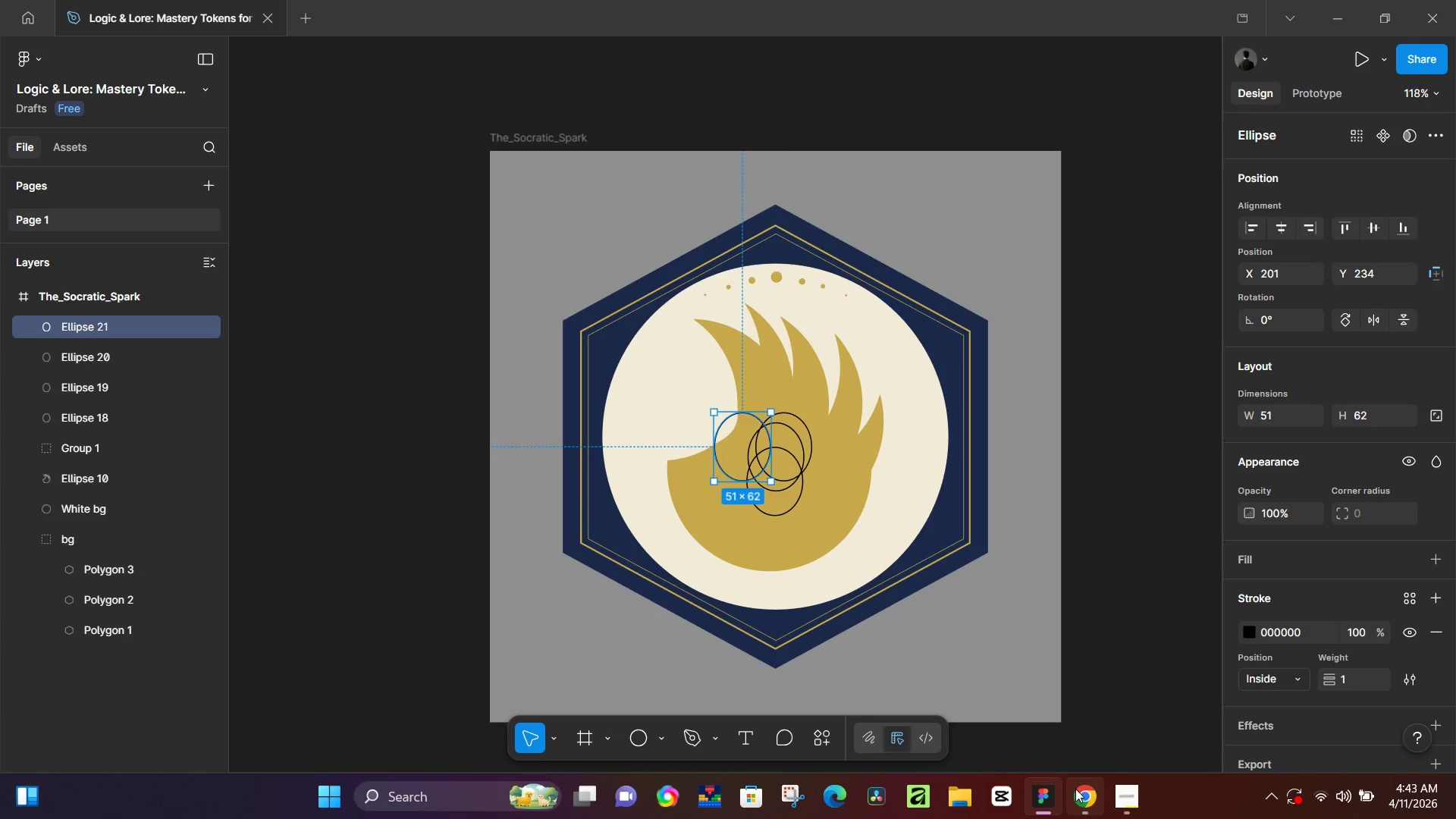 
left_click([1075, 789])
 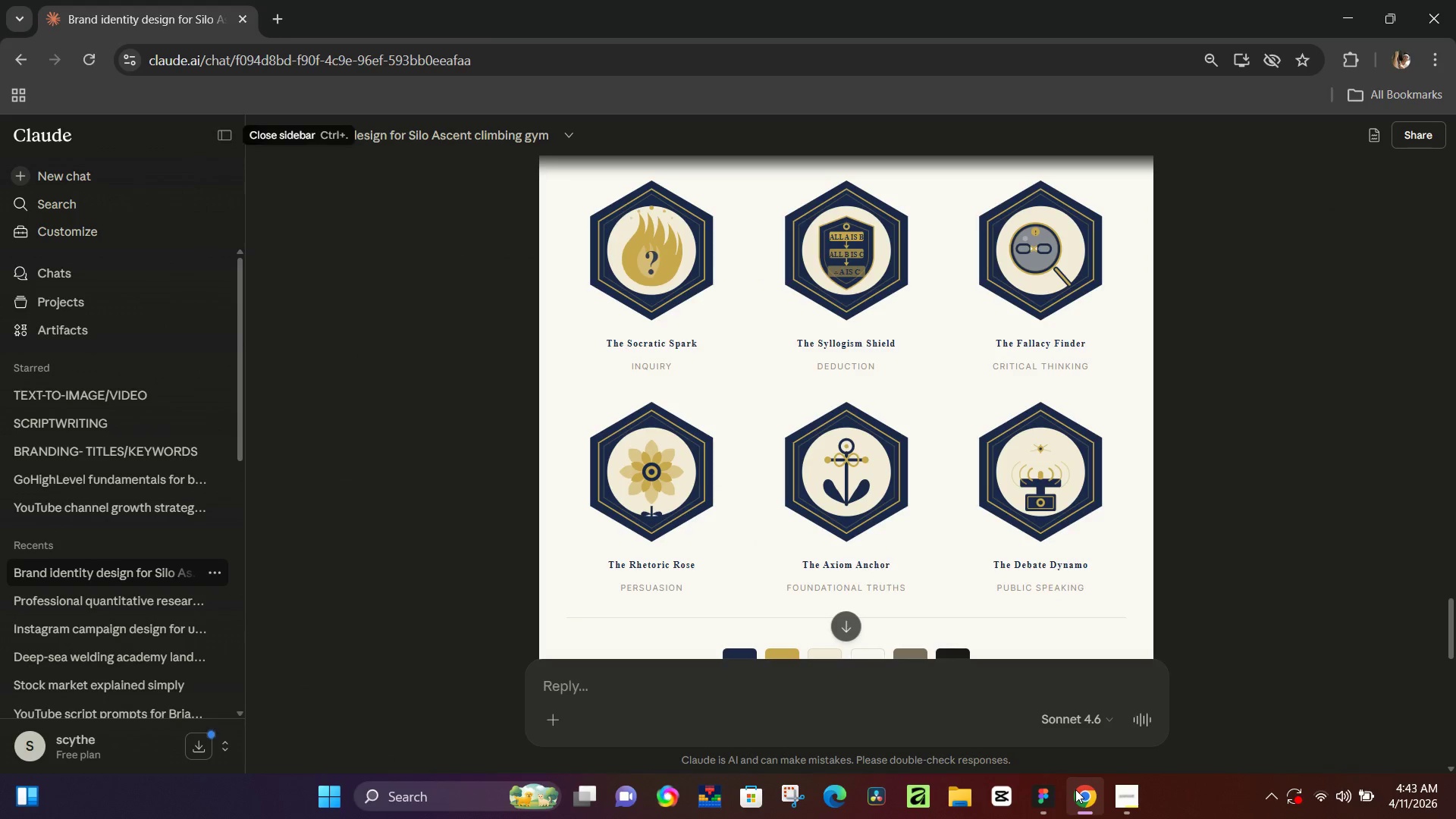 
left_click([1077, 789])
 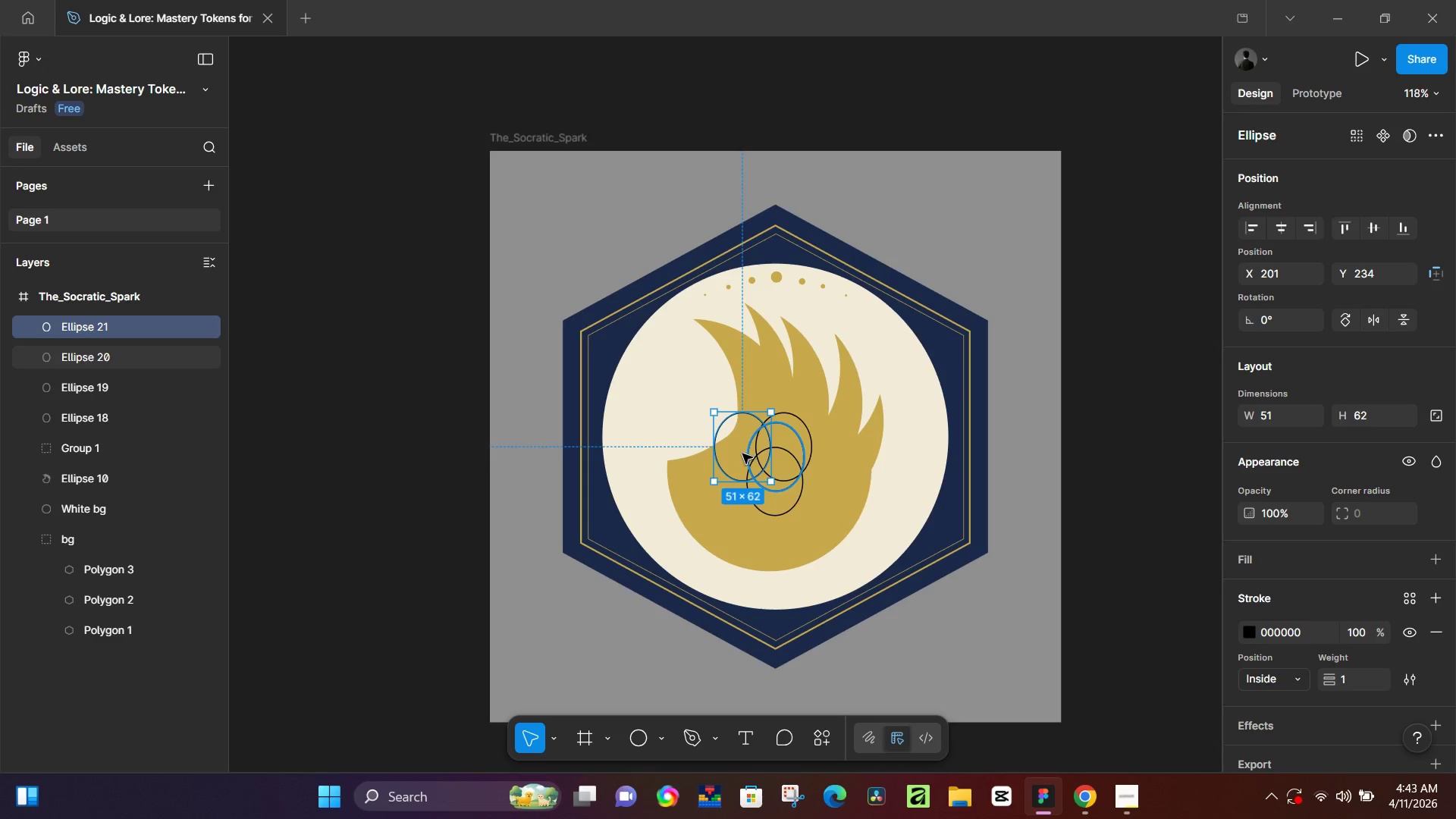 
left_click_drag(start_coordinate=[742, 453], to_coordinate=[746, 443])
 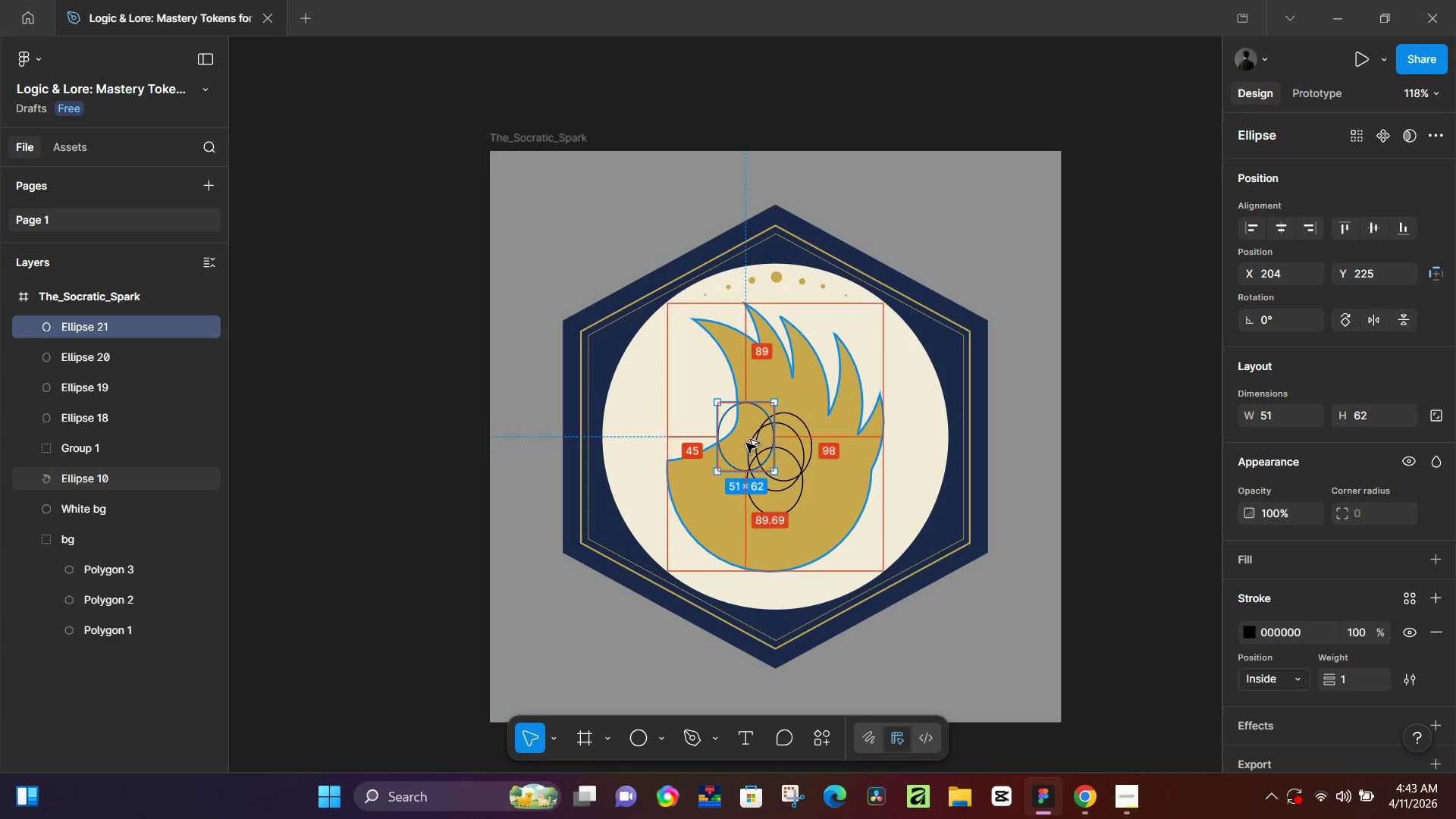 
hold_key(key=AltLeft, duration=1.51)
left_click_drag(start_coordinate=[745, 443], to_coordinate=[752, 457])
 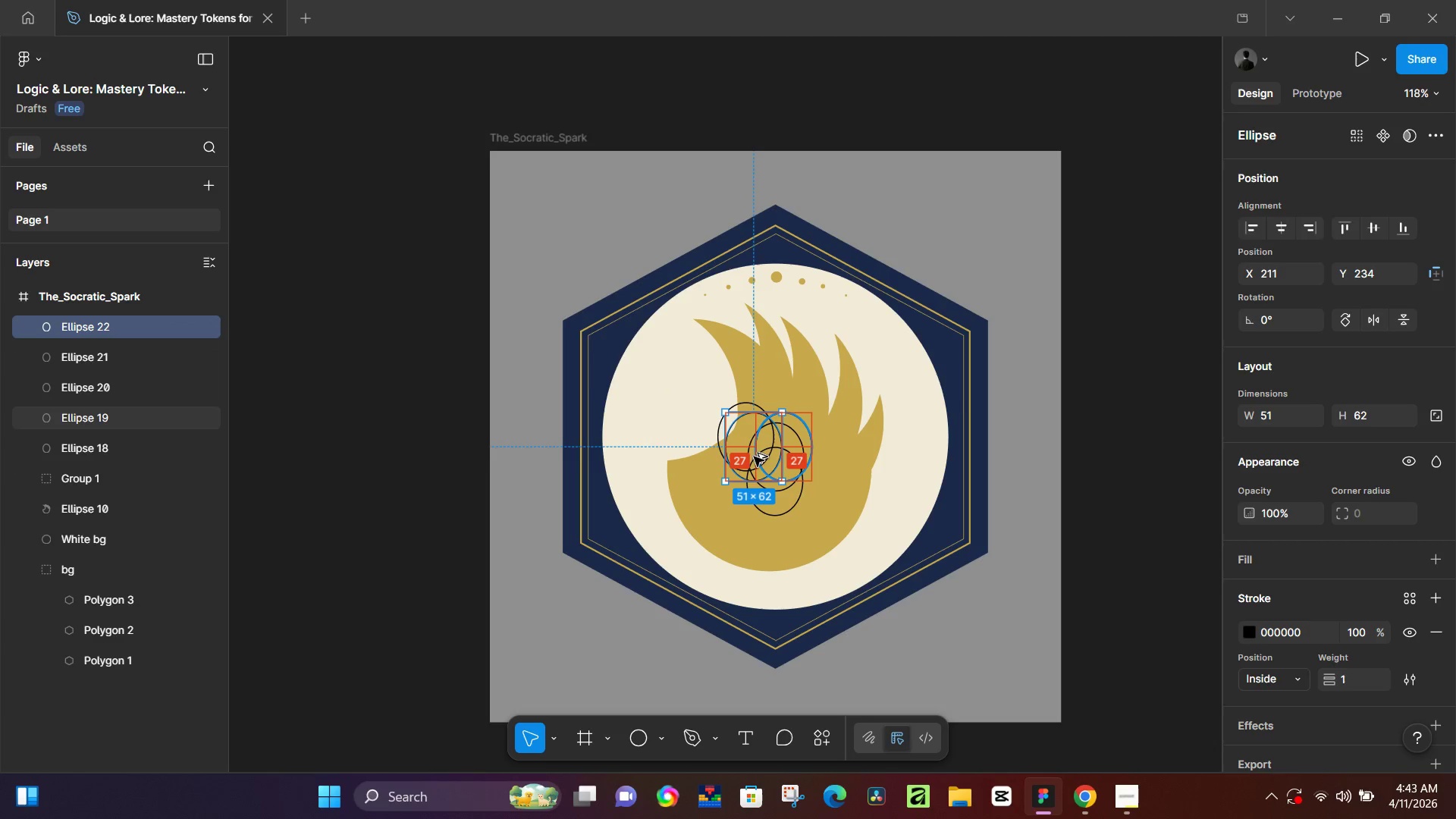 
hold_key(key=AltLeft, duration=0.53)
 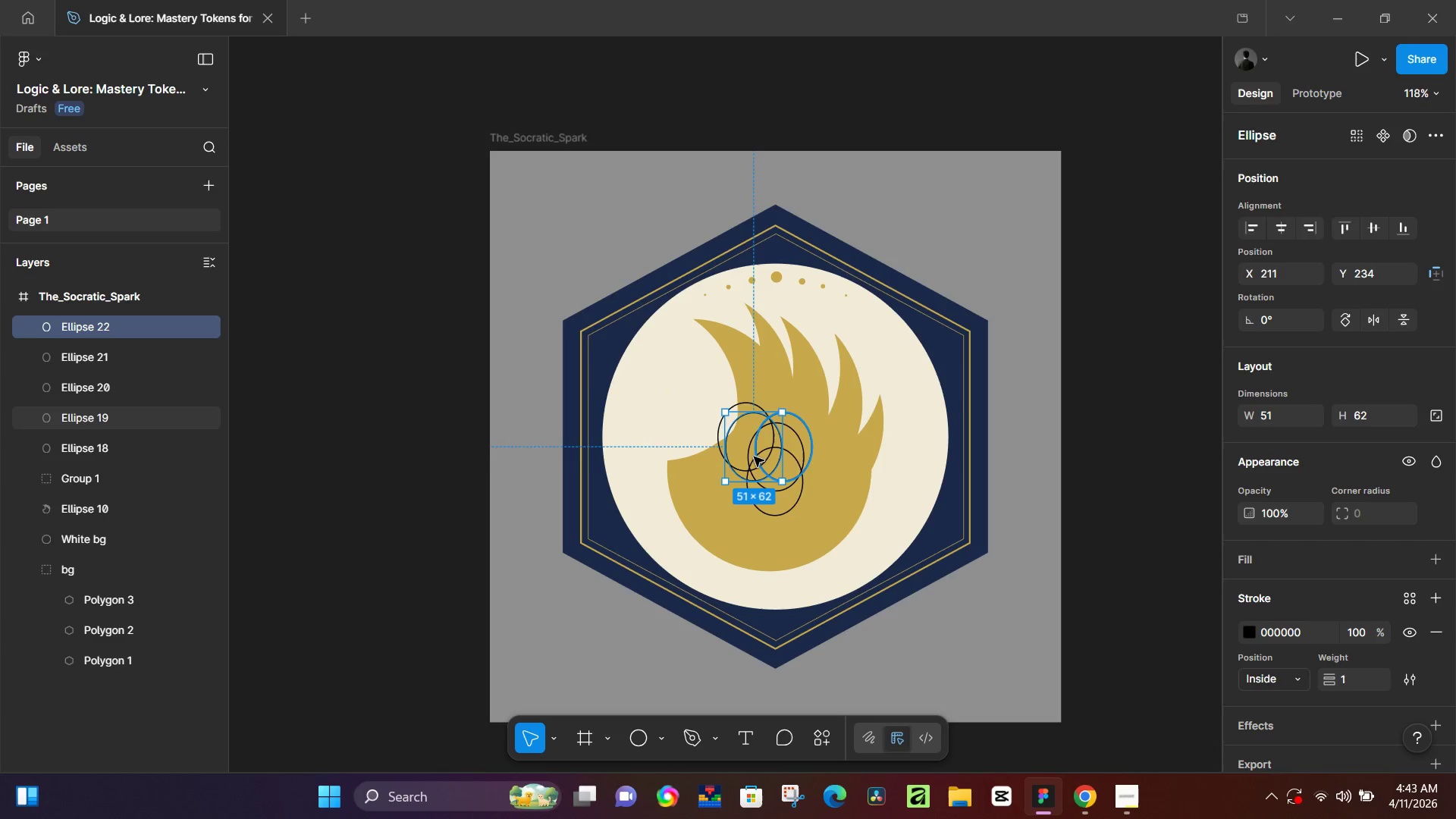 
hold_key(key=AltLeft, duration=1.52)
left_click_drag(start_coordinate=[755, 457], to_coordinate=[764, 460])
 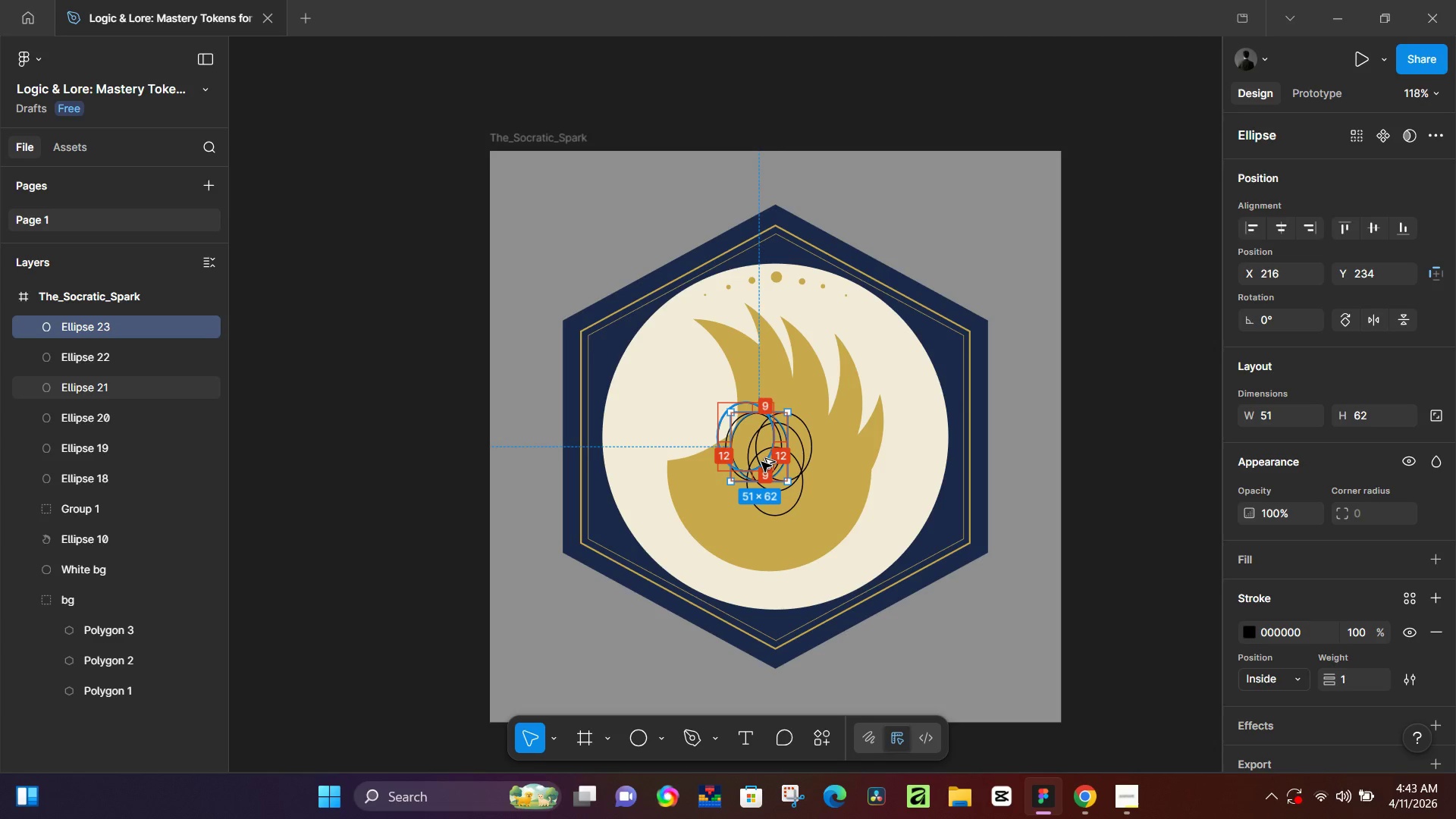 
hold_key(key=AltLeft, duration=1.5)
 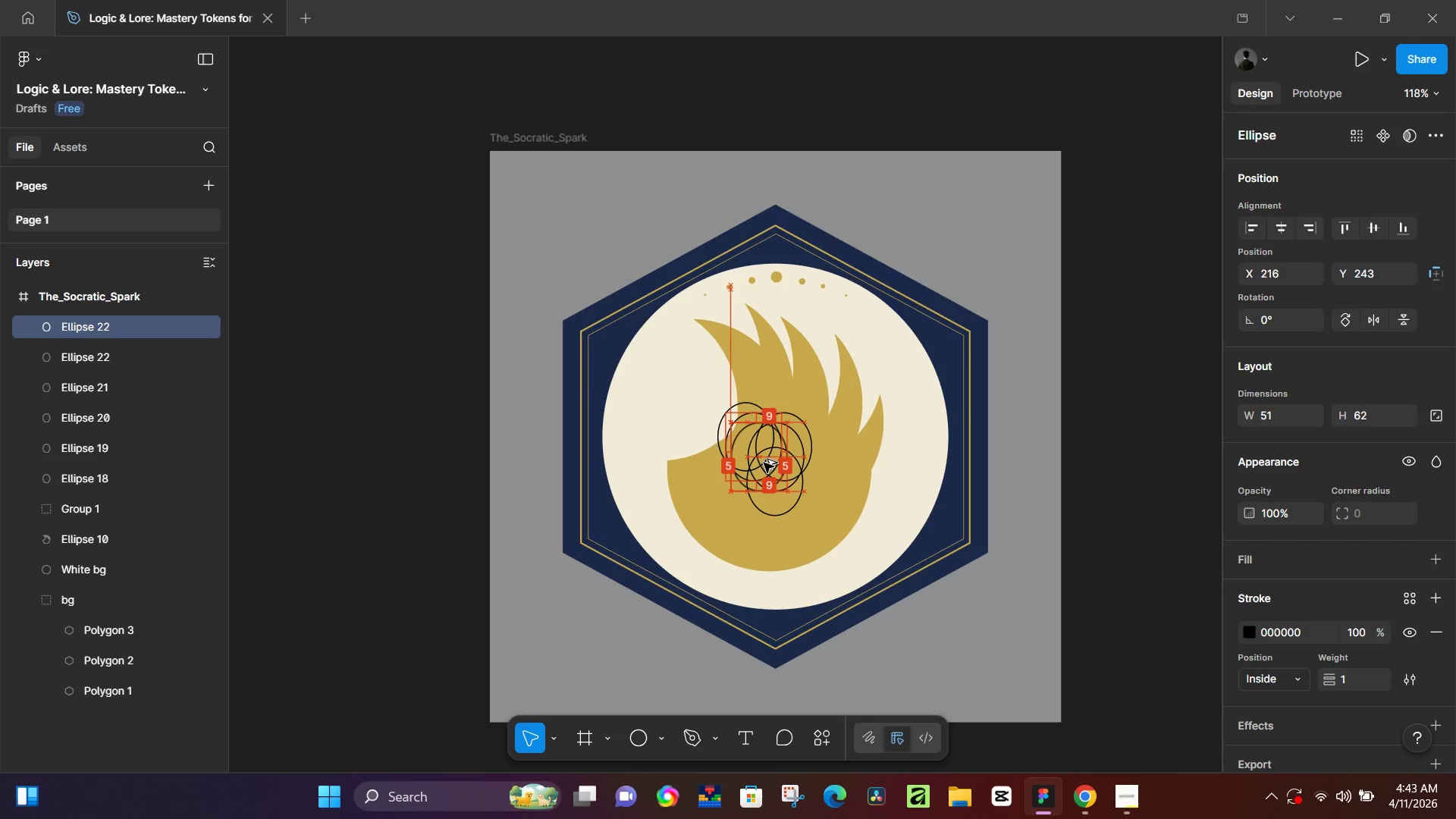 
hold_key(key=AltLeft, duration=1.52)
 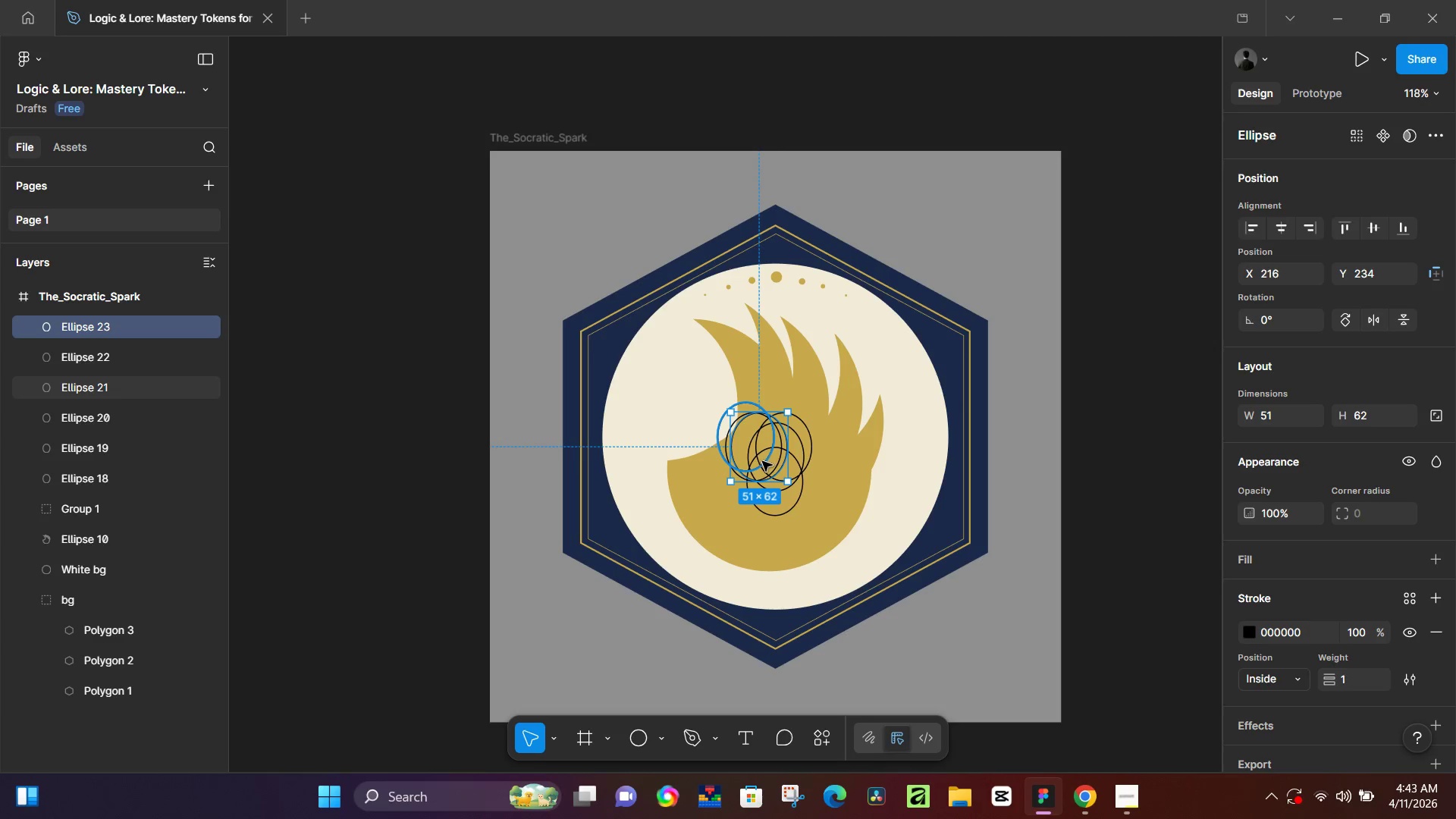 
hold_key(key=AltLeft, duration=0.33)
 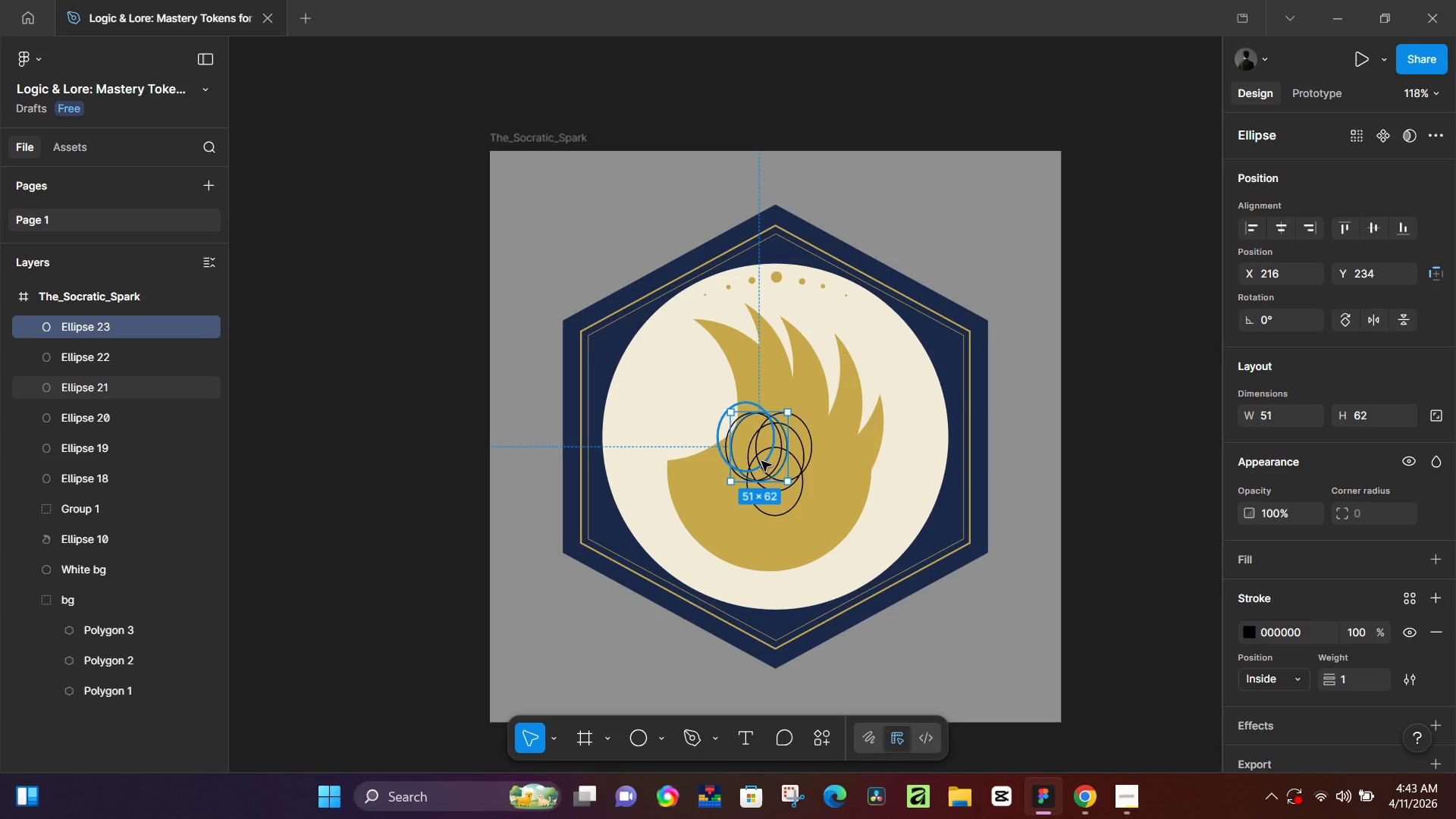 
hold_key(key=AltLeft, duration=1.5)
left_click_drag(start_coordinate=[761, 462], to_coordinate=[774, 468])
 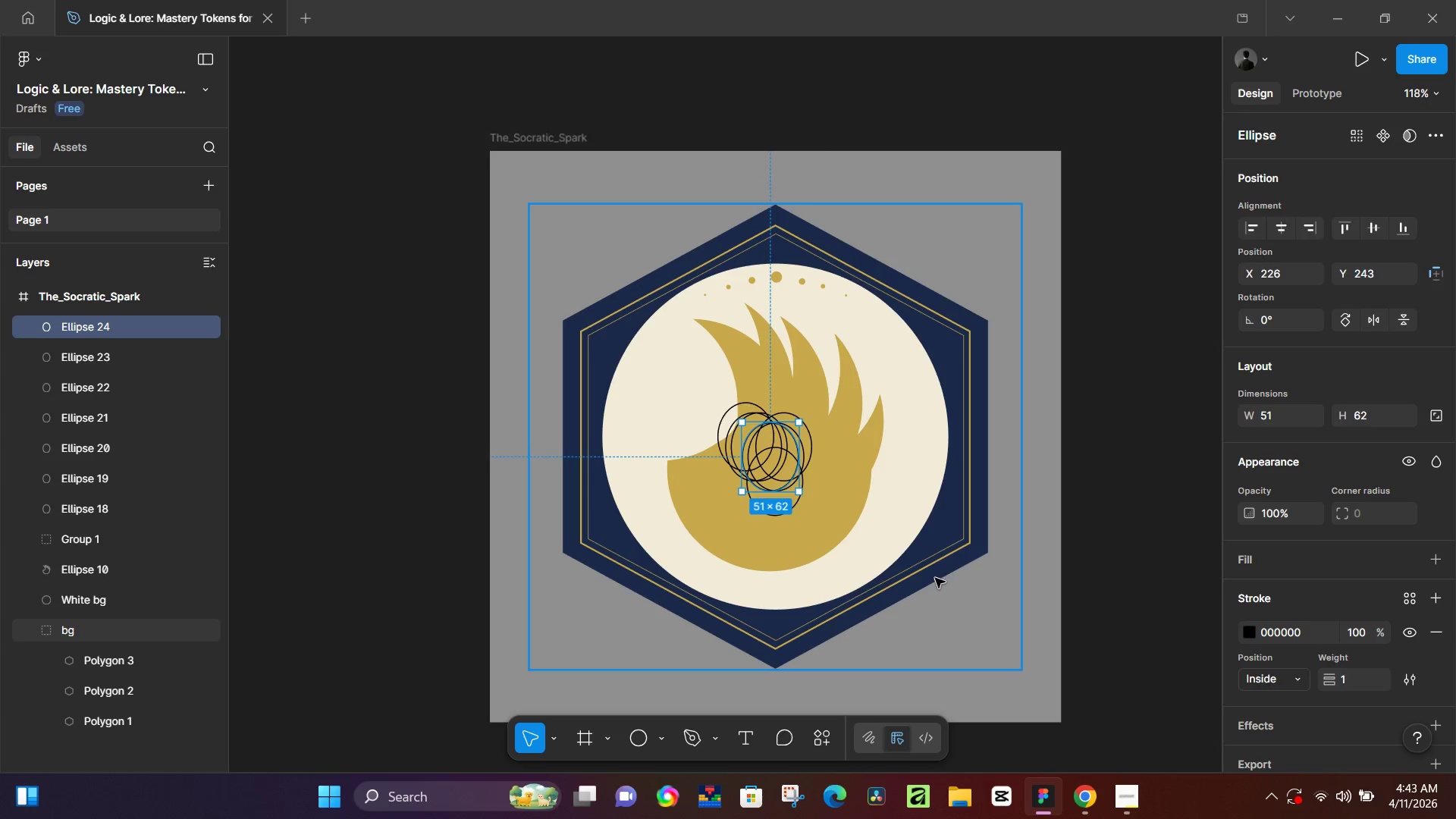 
hold_key(key=AltLeft, duration=1.5)
 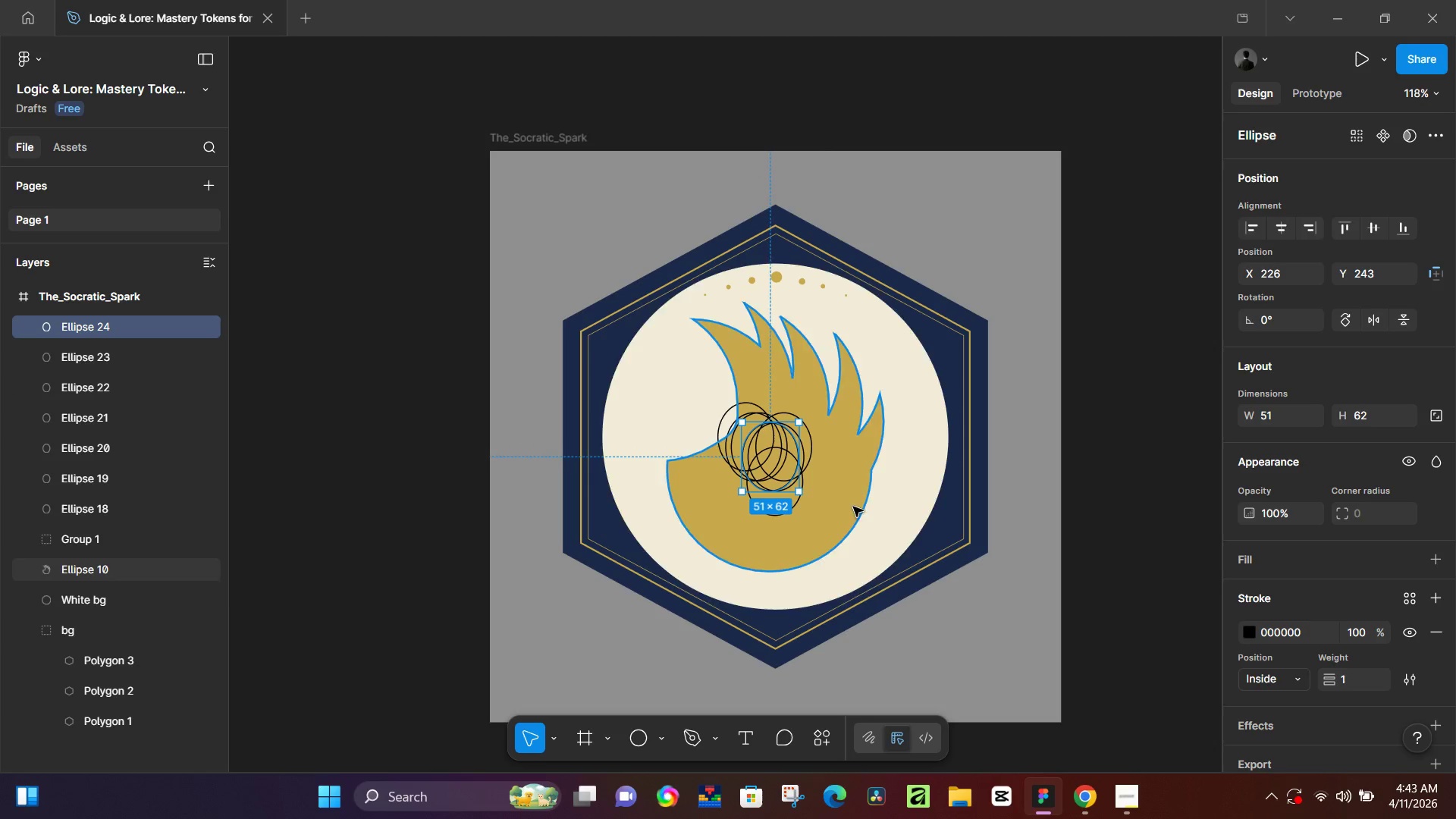 
hold_key(key=AltLeft, duration=0.34)
 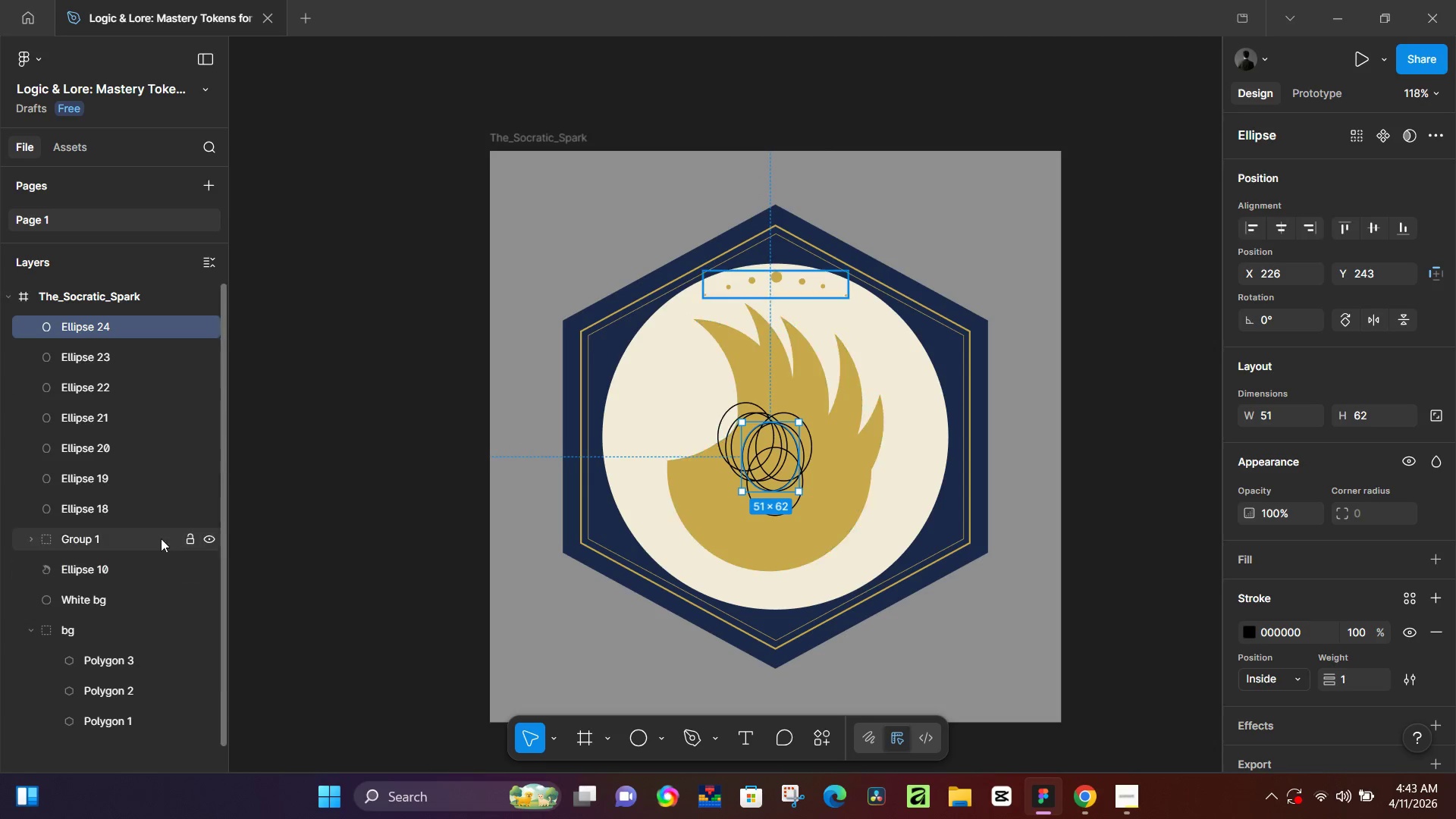 
left_click([133, 502])
 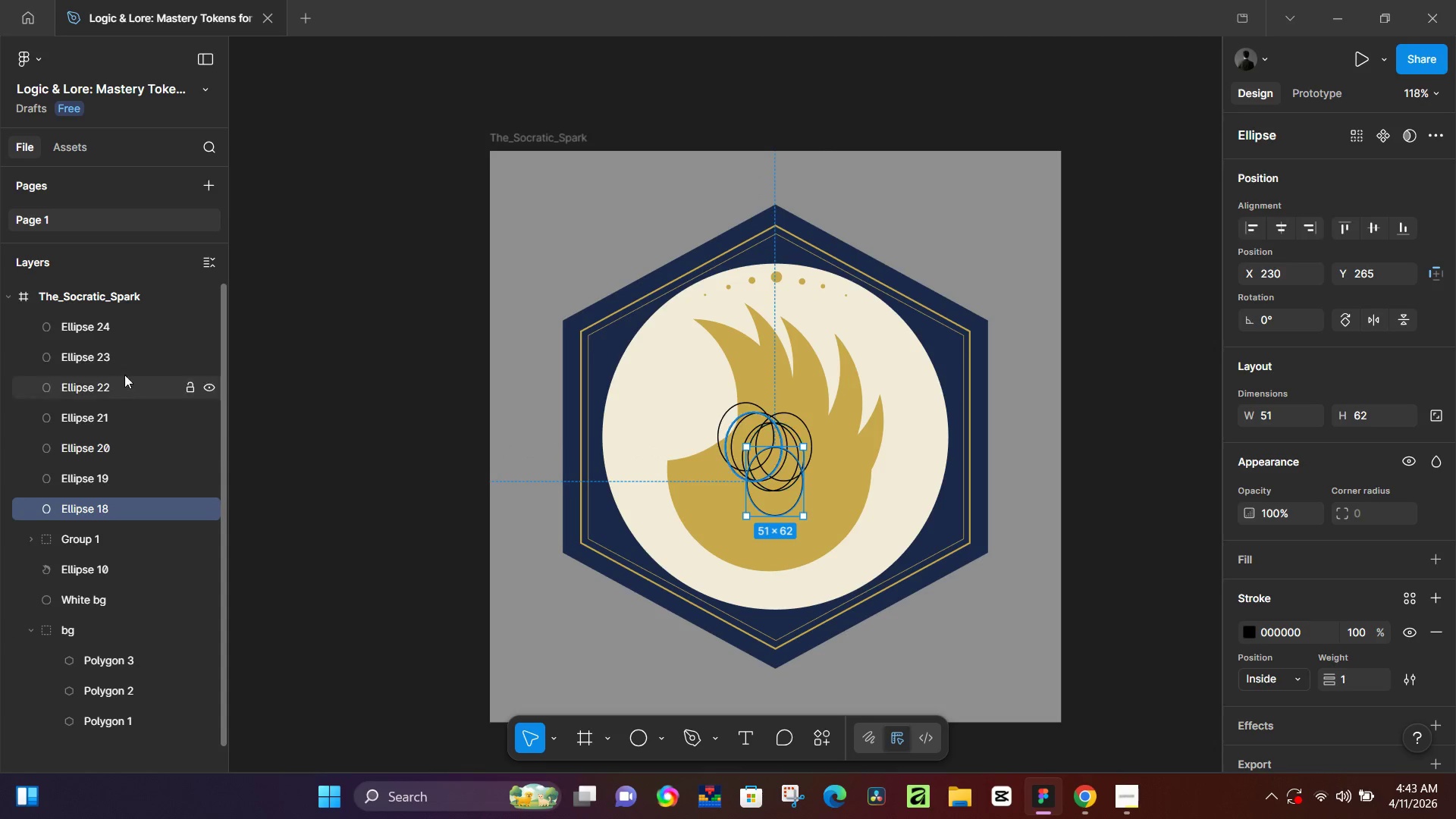 
hold_key(key=ShiftLeft, duration=0.61)
left_click([123, 332])
 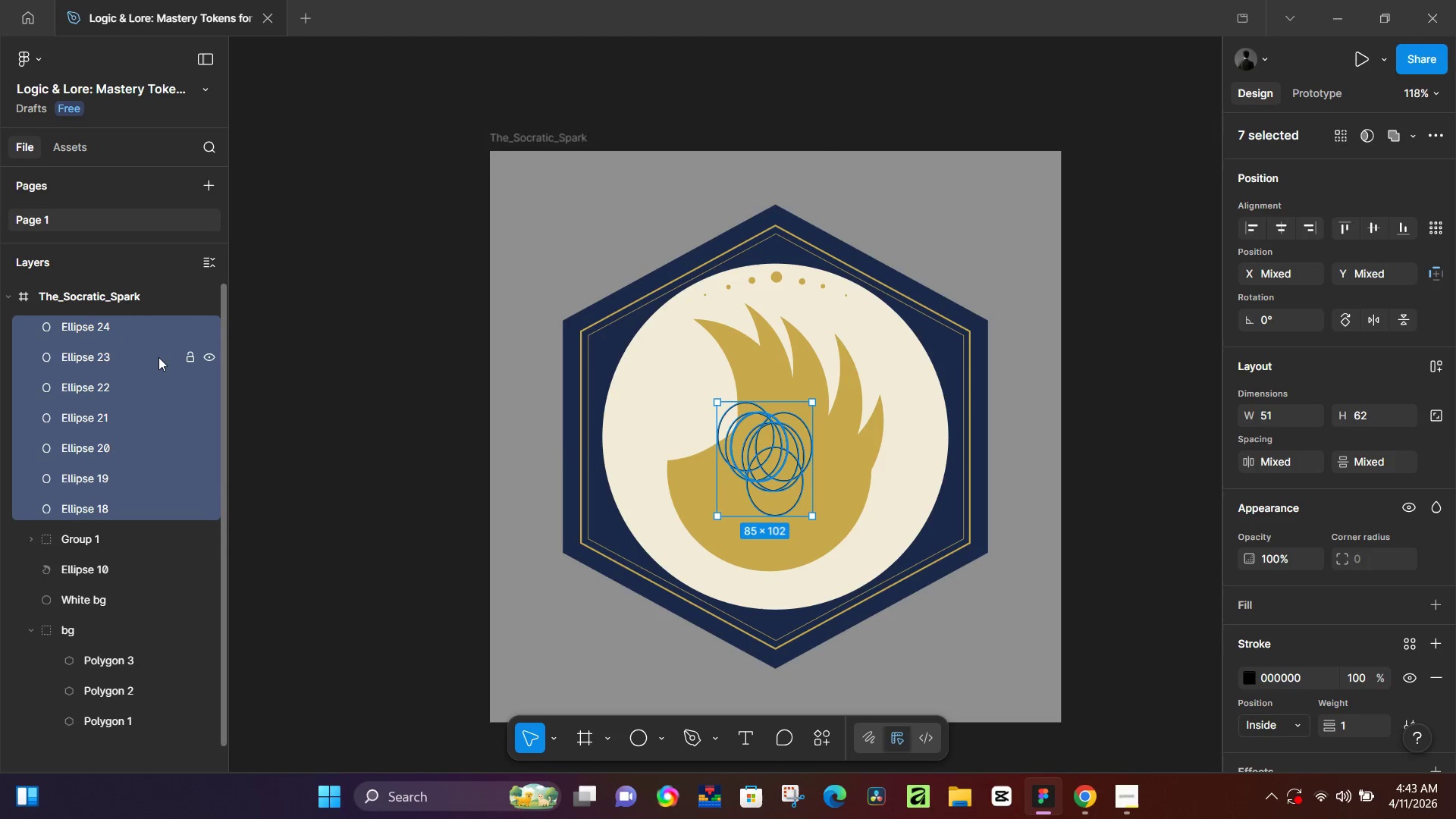 
key(M)
 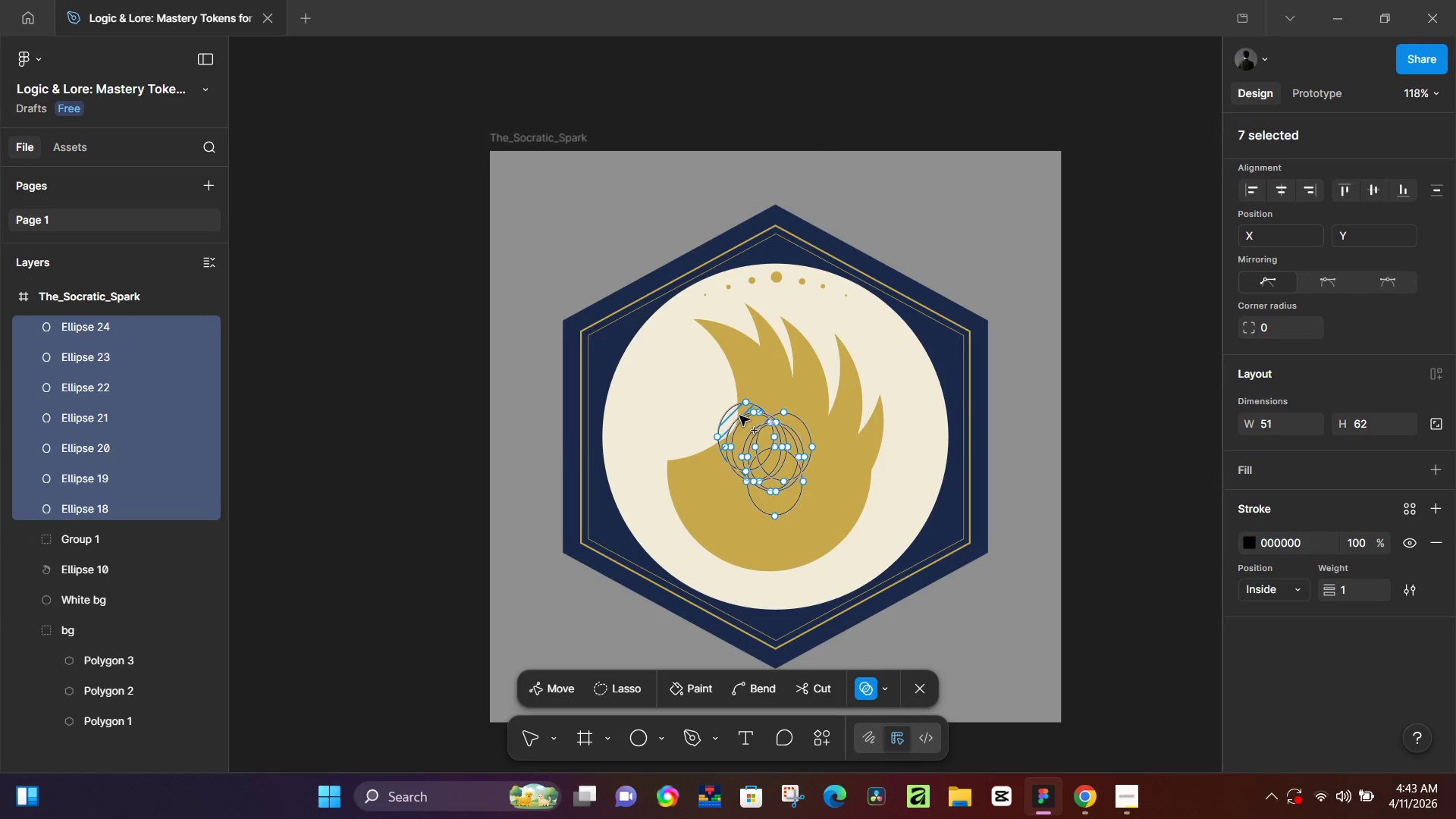 
hold_key(key=ControlLeft, duration=1.12)
scroll: coordinate [769, 487], scroll_direction: up, amount: 7.0
 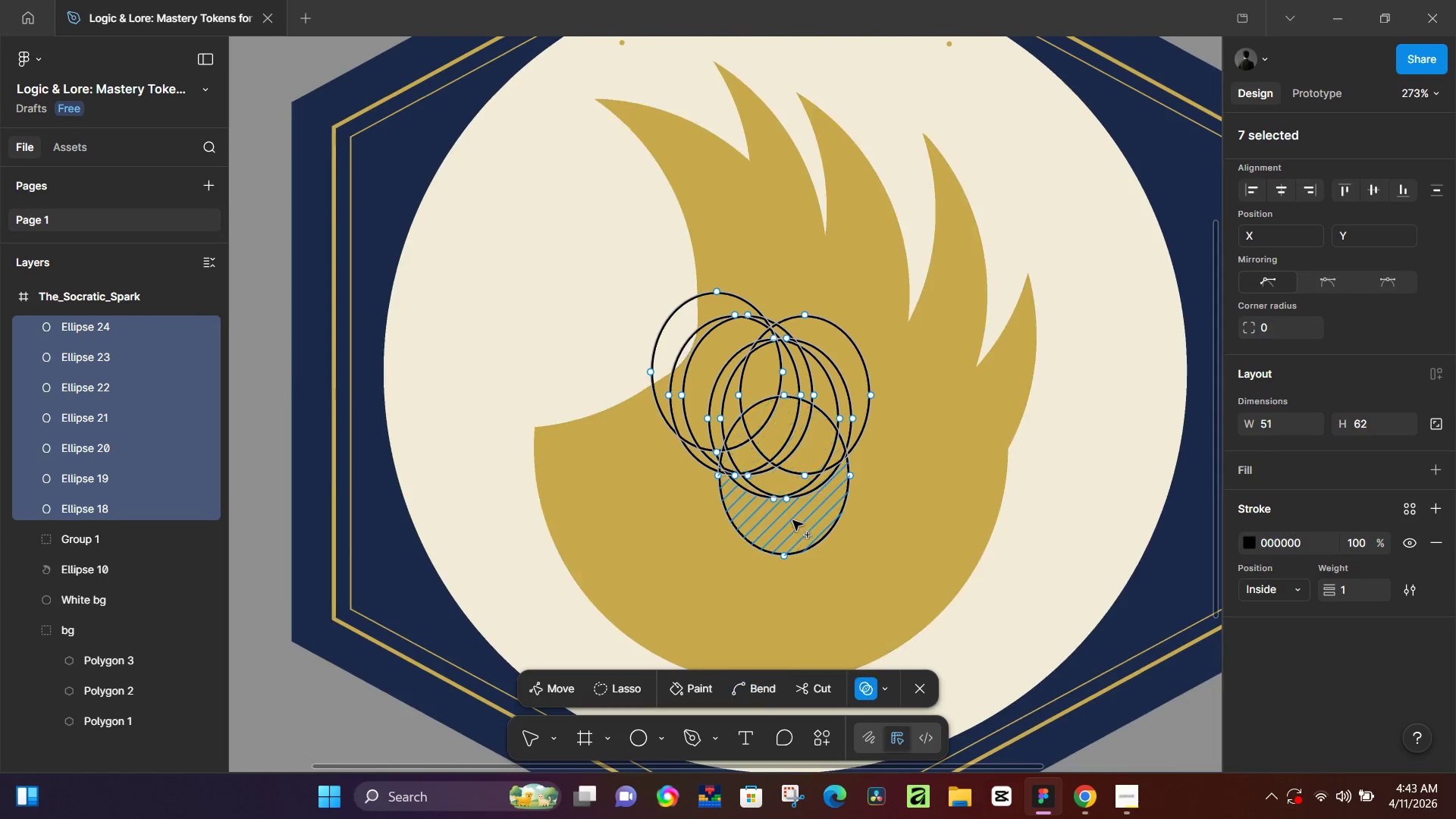 
left_click_drag(start_coordinate=[791, 522], to_coordinate=[733, 418])
 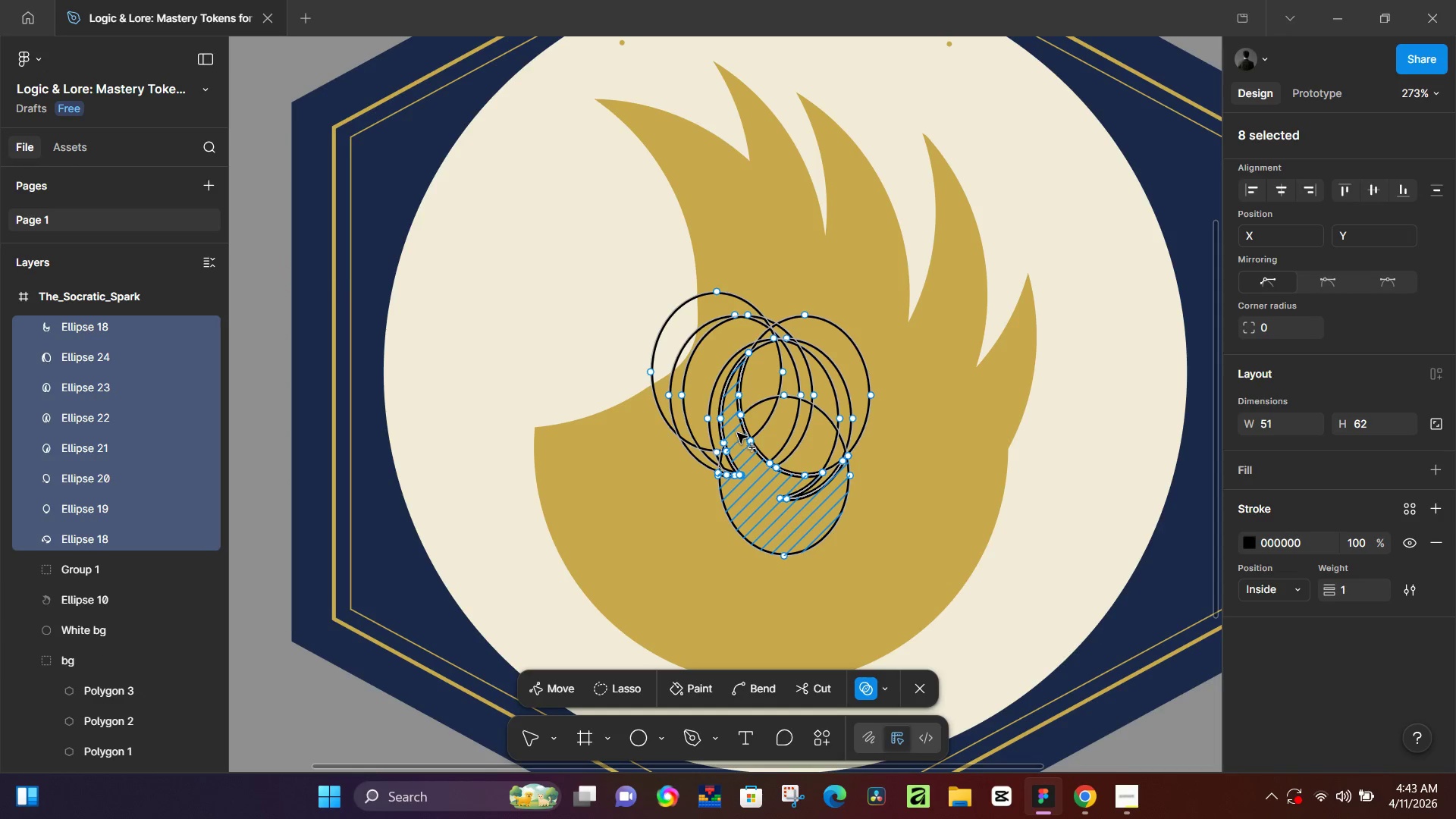 
left_click_drag(start_coordinate=[739, 446], to_coordinate=[729, 484])
 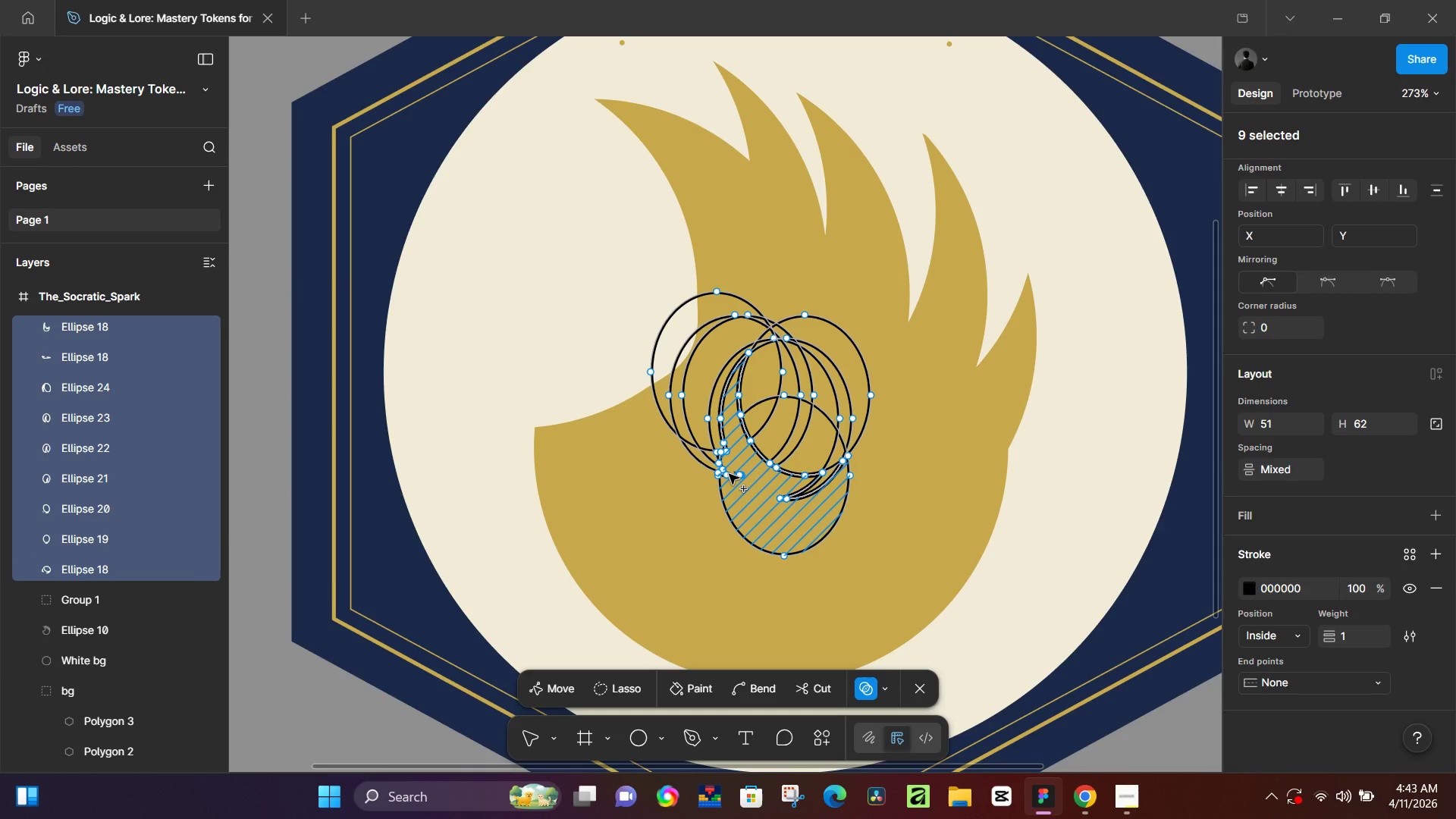 
left_click_drag(start_coordinate=[729, 474], to_coordinate=[733, 469])
 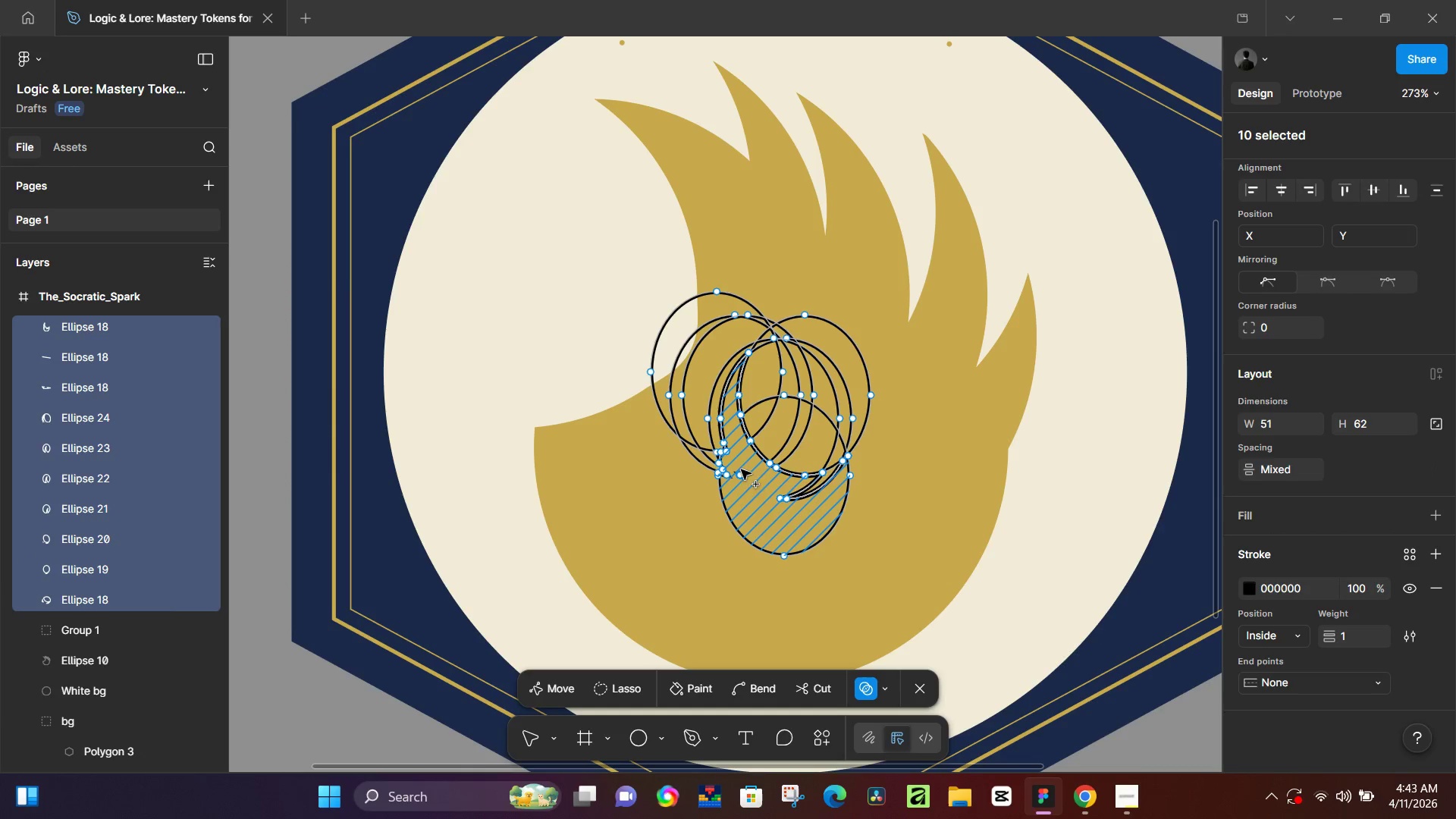 
left_click_drag(start_coordinate=[742, 471], to_coordinate=[741, 483])
 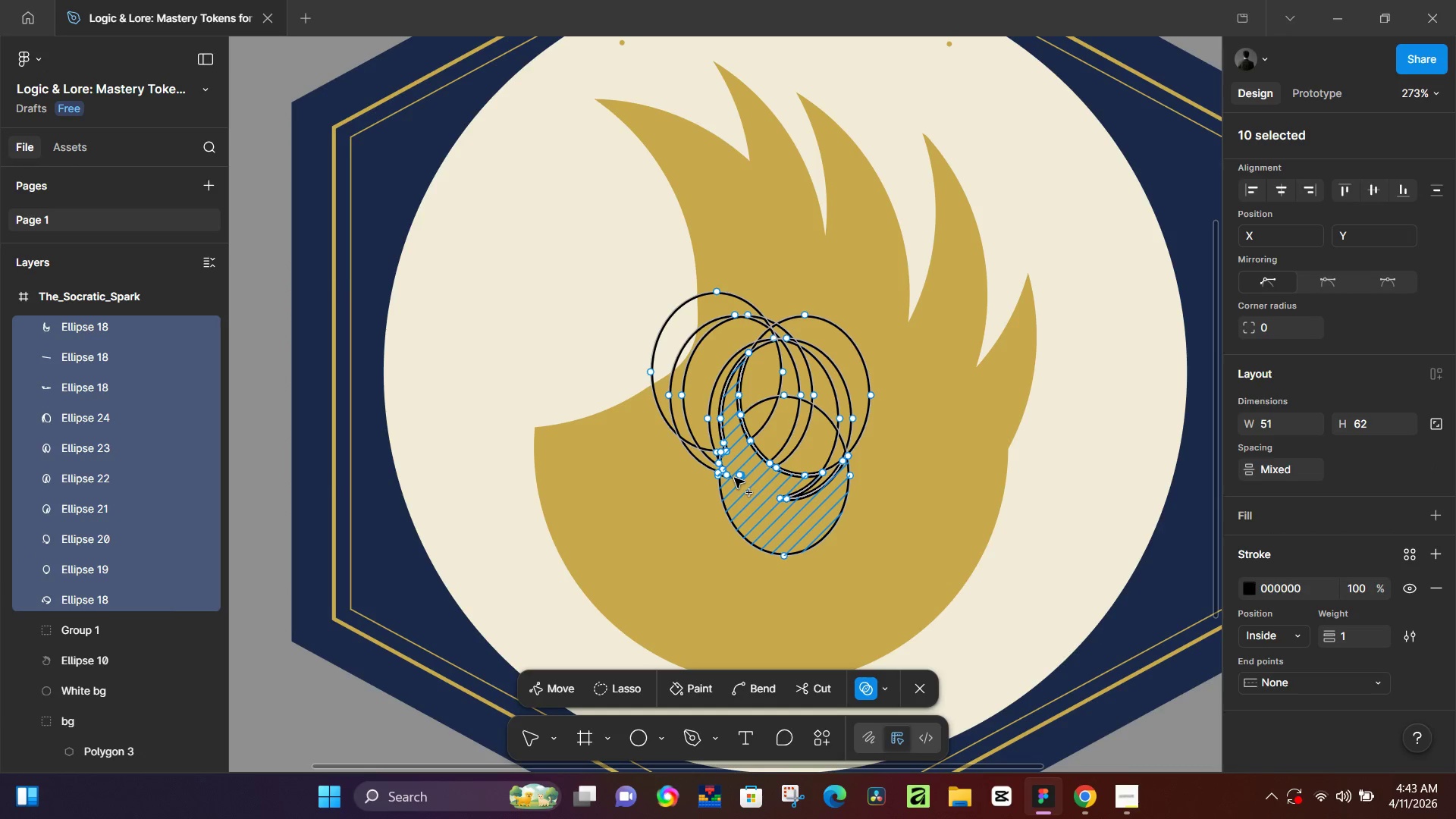 
left_click_drag(start_coordinate=[734, 478], to_coordinate=[740, 474])
 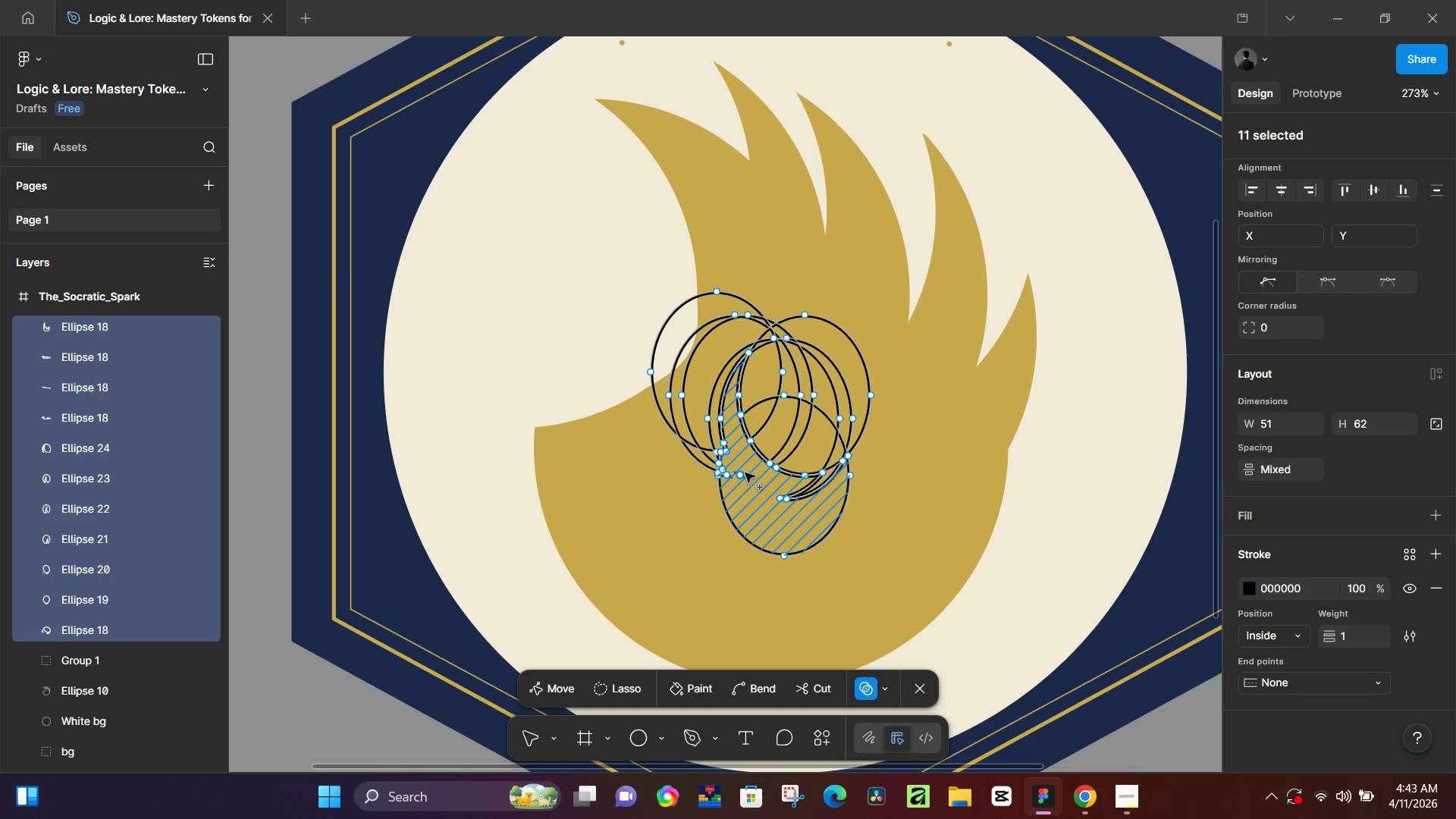 
hold_key(key=ControlLeft, duration=0.64)
 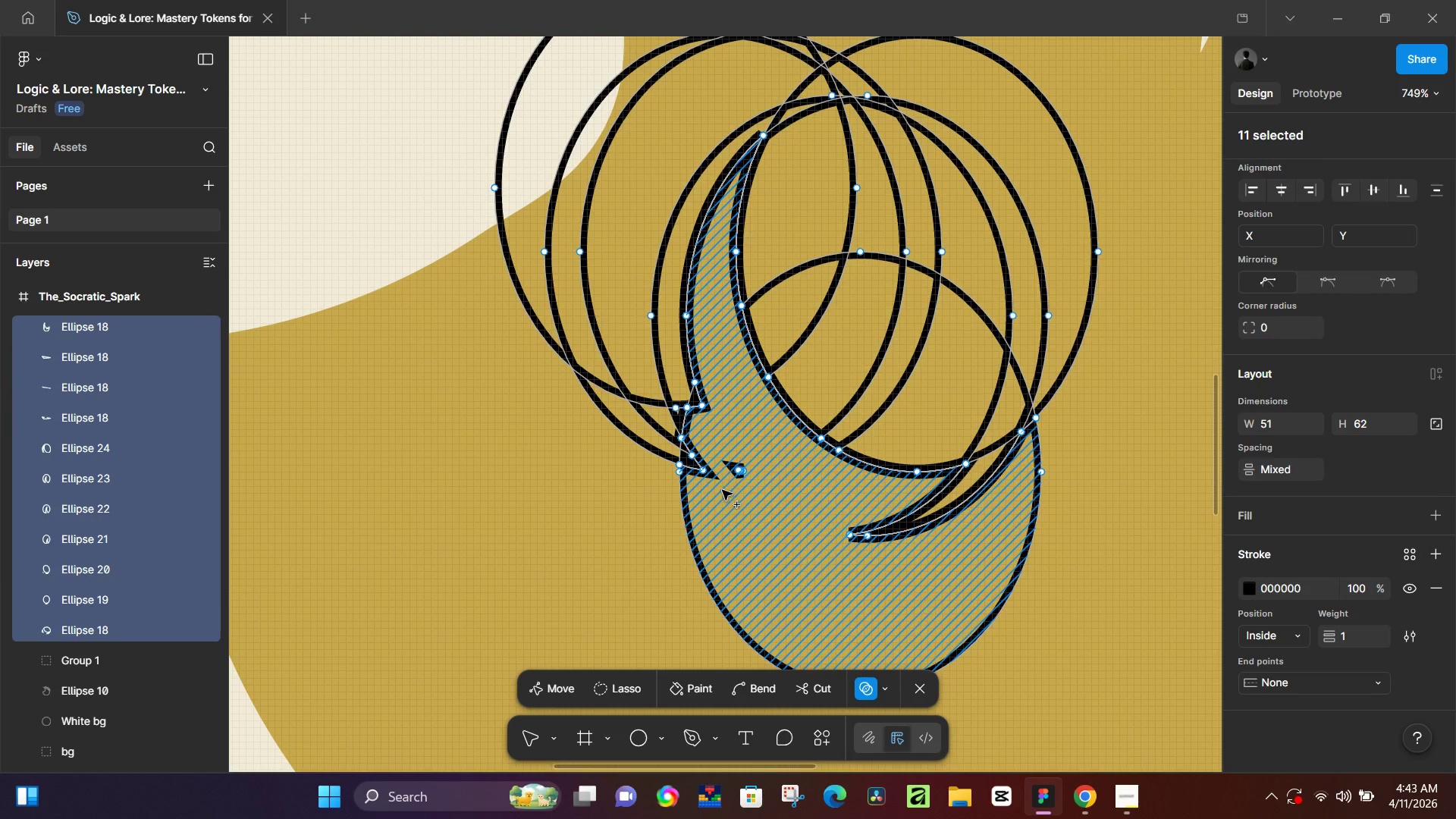 
left_click_drag(start_coordinate=[745, 454], to_coordinate=[729, 488])
 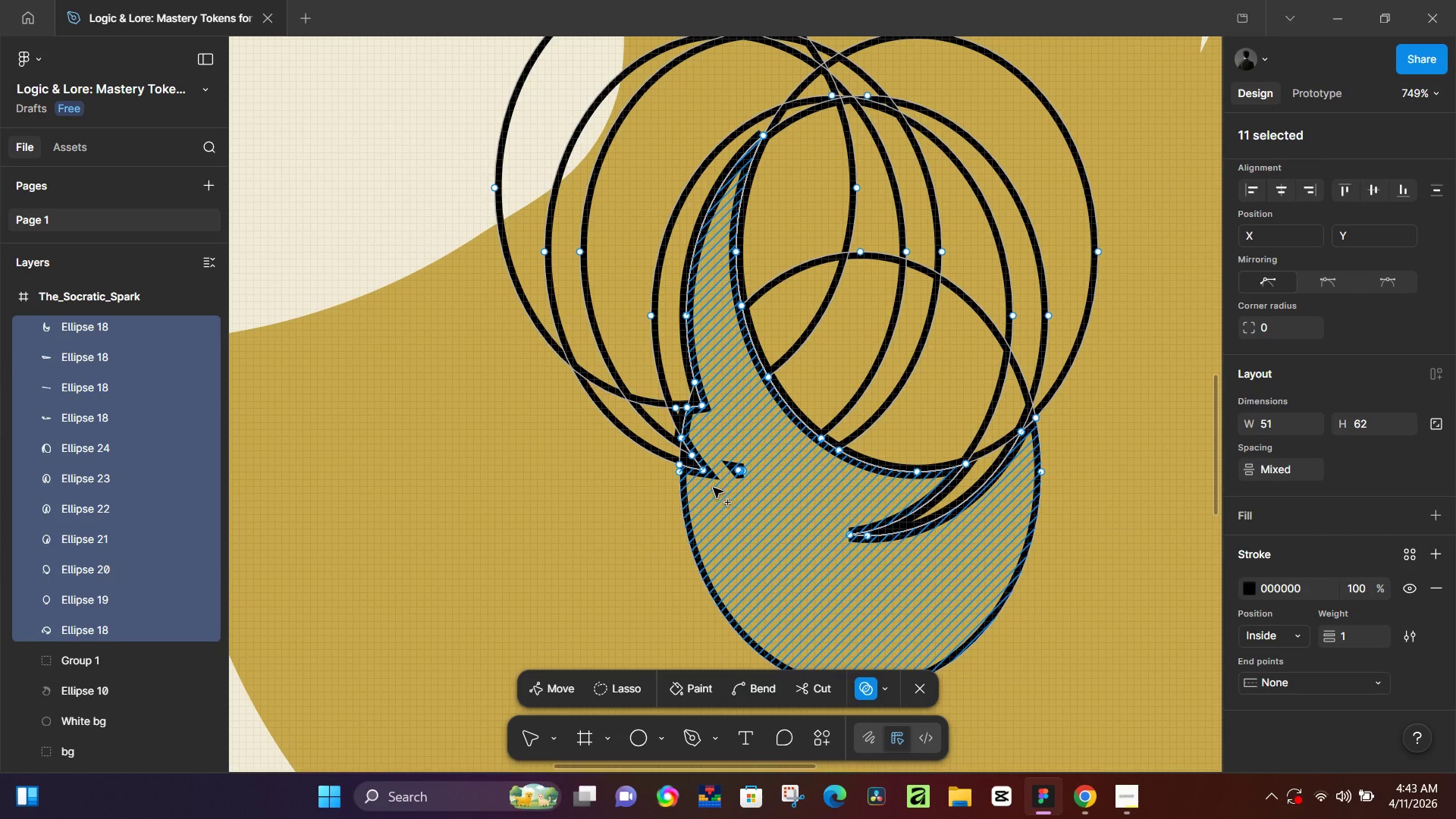 
scroll: coordinate [739, 479], scroll_direction: up, amount: 8.0
 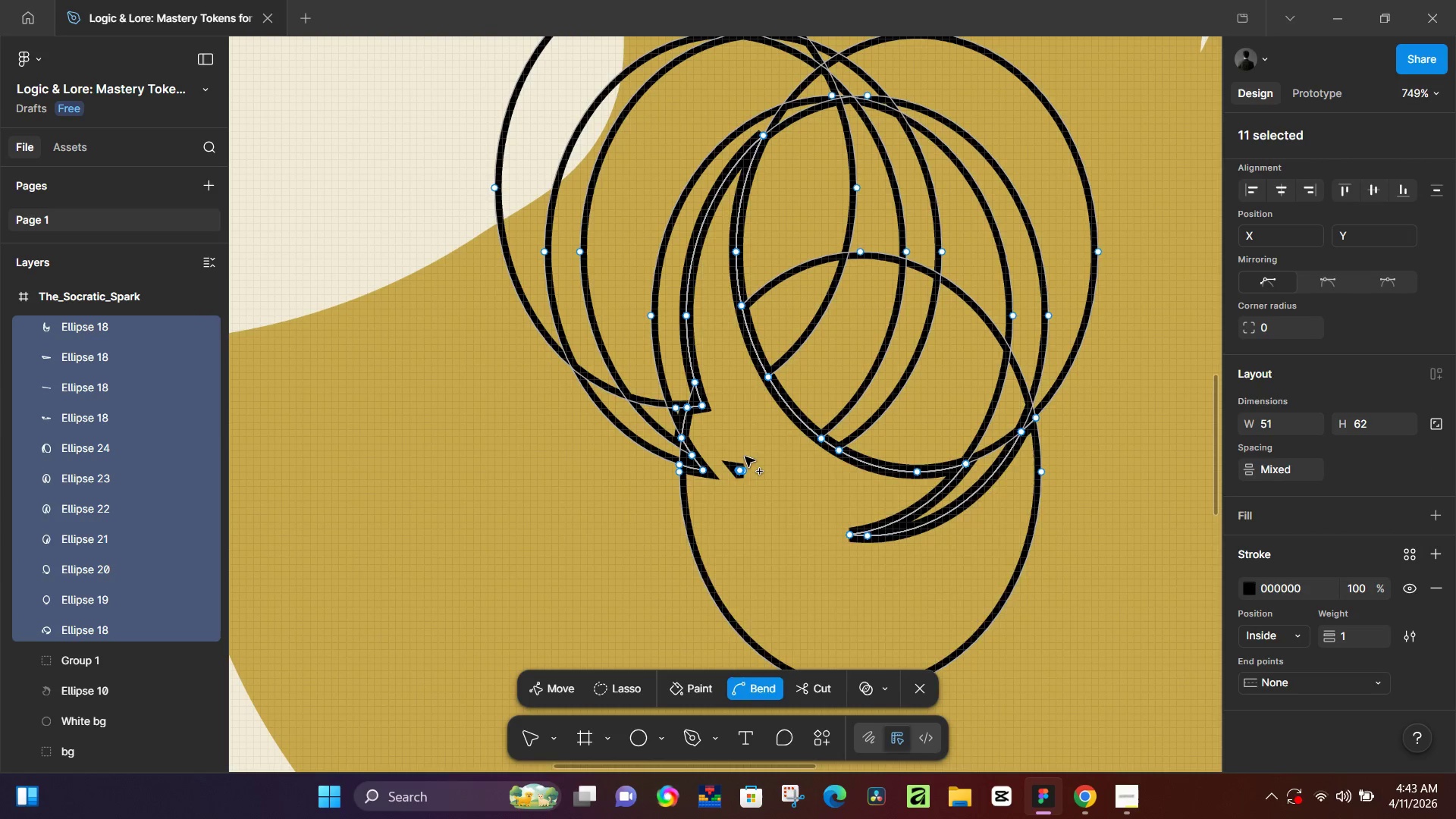 
left_click_drag(start_coordinate=[713, 488], to_coordinate=[701, 443])
 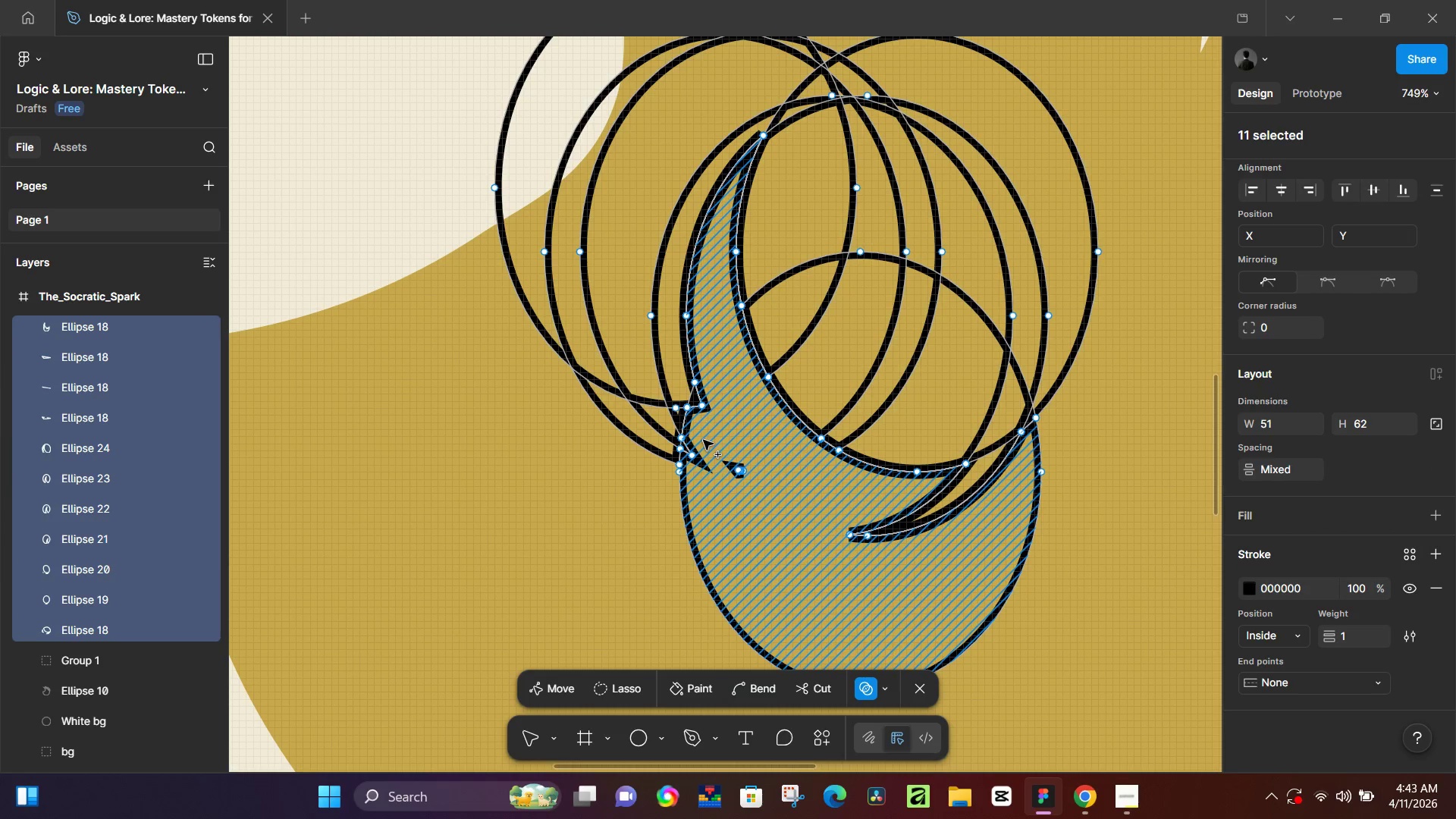 
left_click_drag(start_coordinate=[699, 447], to_coordinate=[692, 472])
 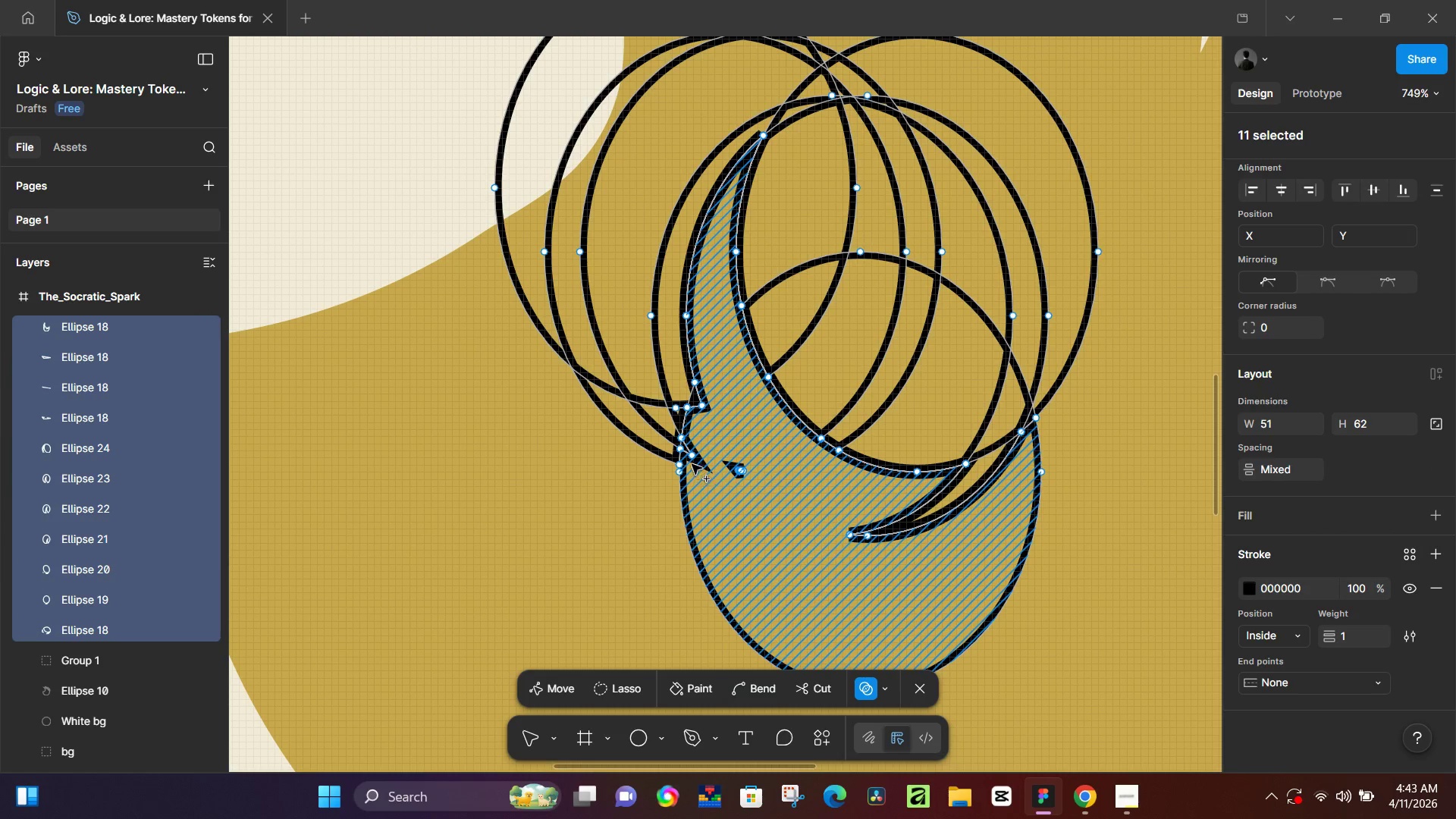 
left_click_drag(start_coordinate=[691, 461], to_coordinate=[692, 441])
 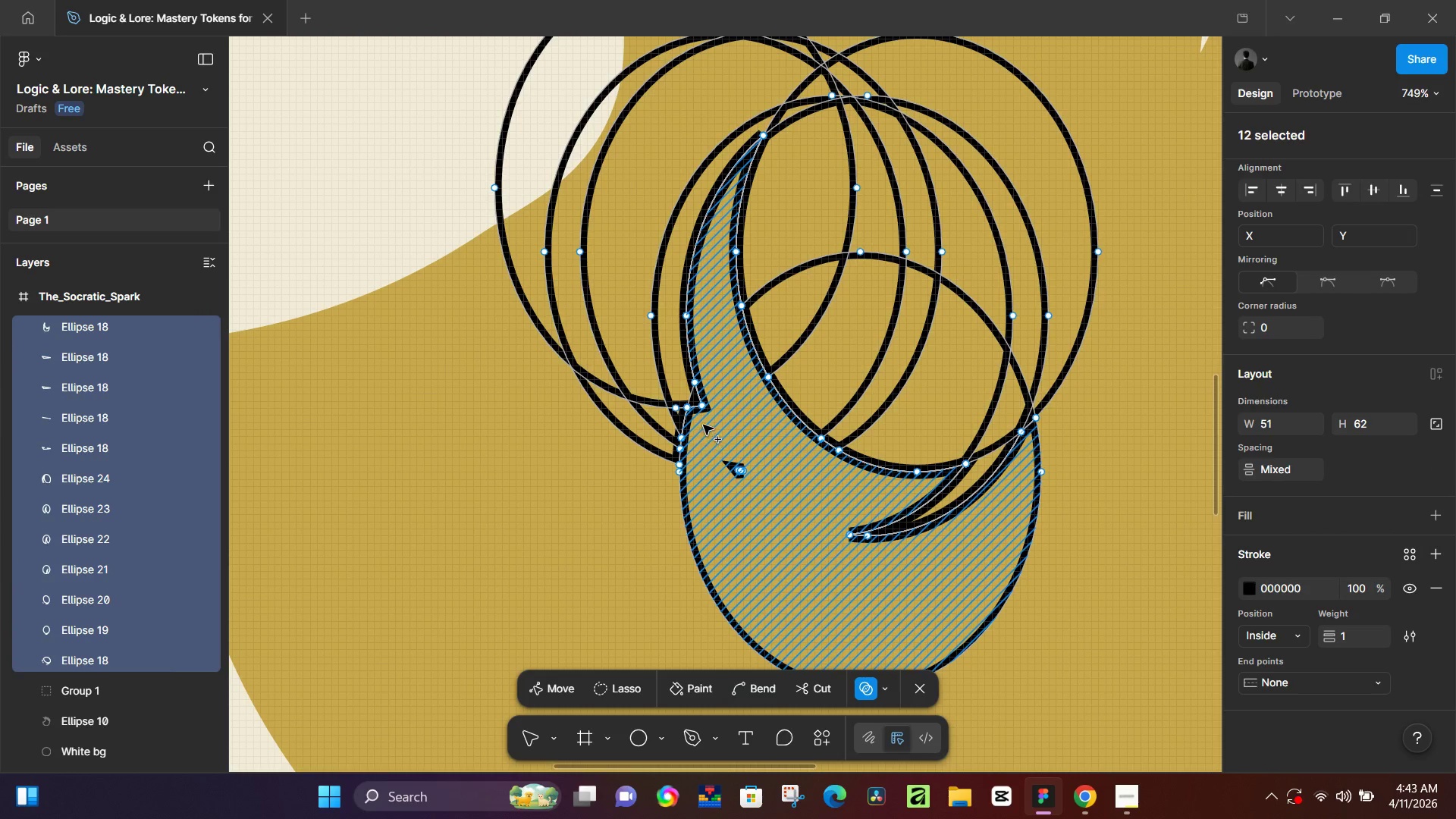 
left_click_drag(start_coordinate=[703, 422], to_coordinate=[706, 388])
 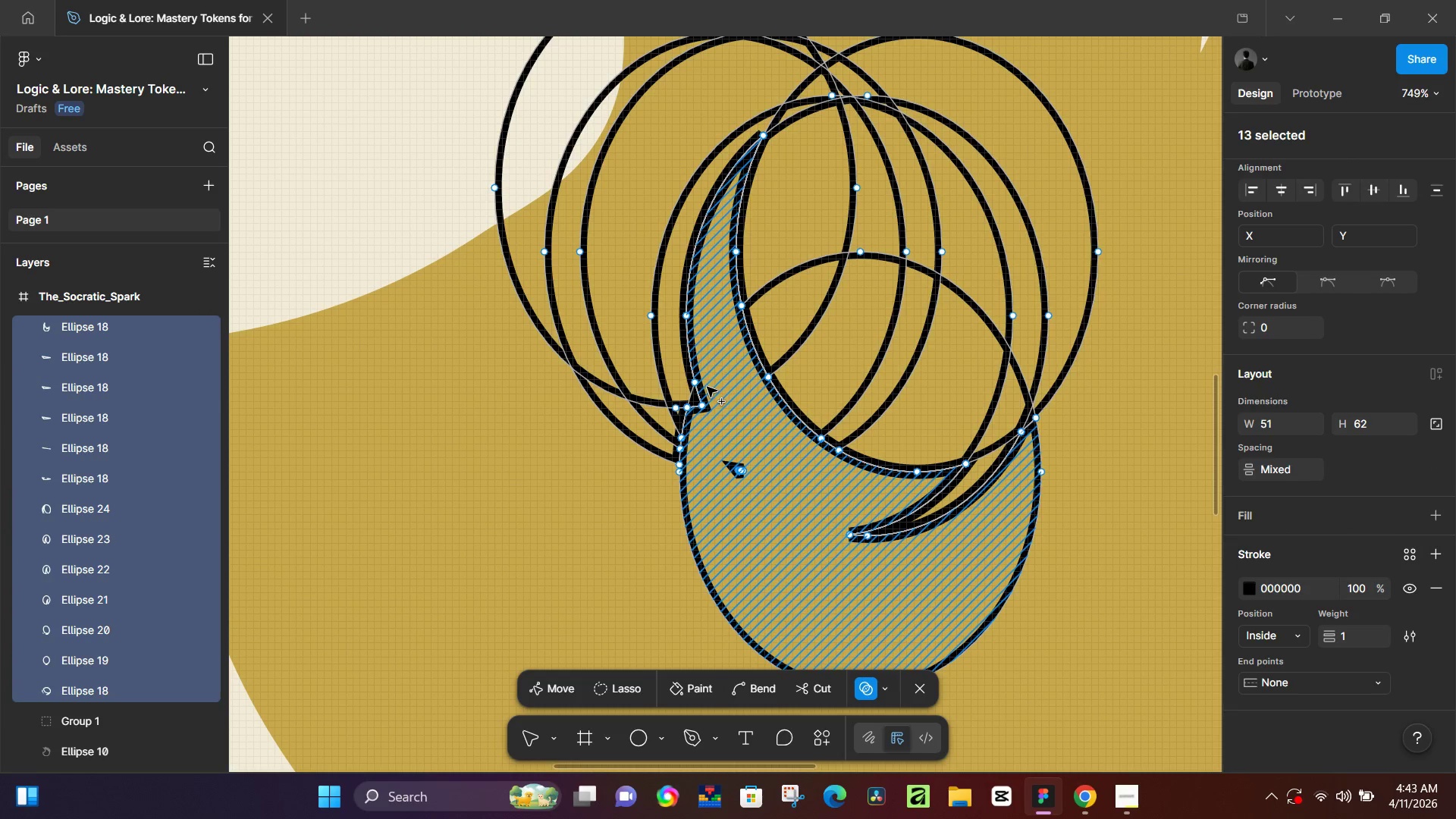 
left_click_drag(start_coordinate=[708, 387], to_coordinate=[697, 413])
 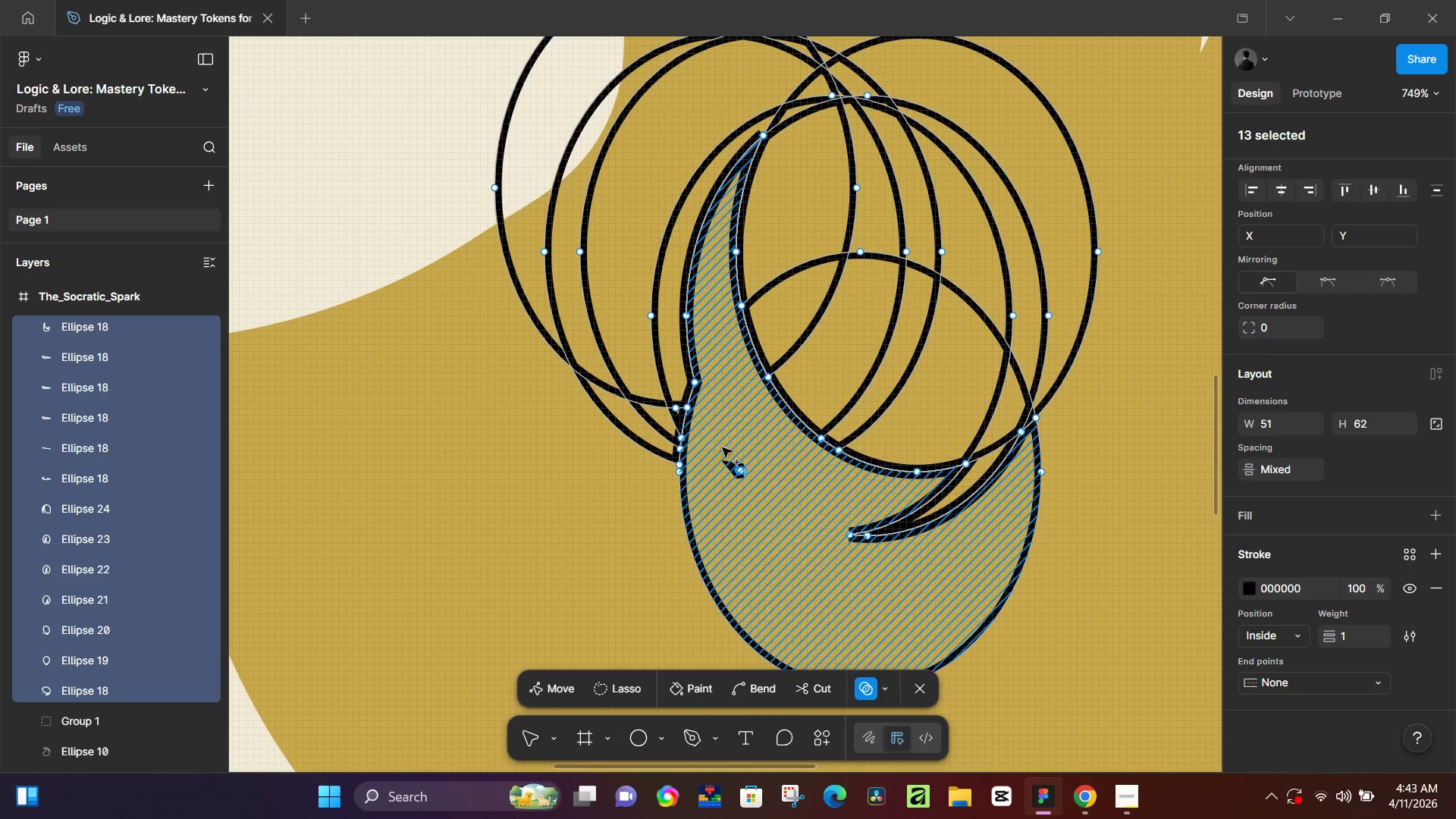 
left_click_drag(start_coordinate=[742, 469], to_coordinate=[735, 471])
 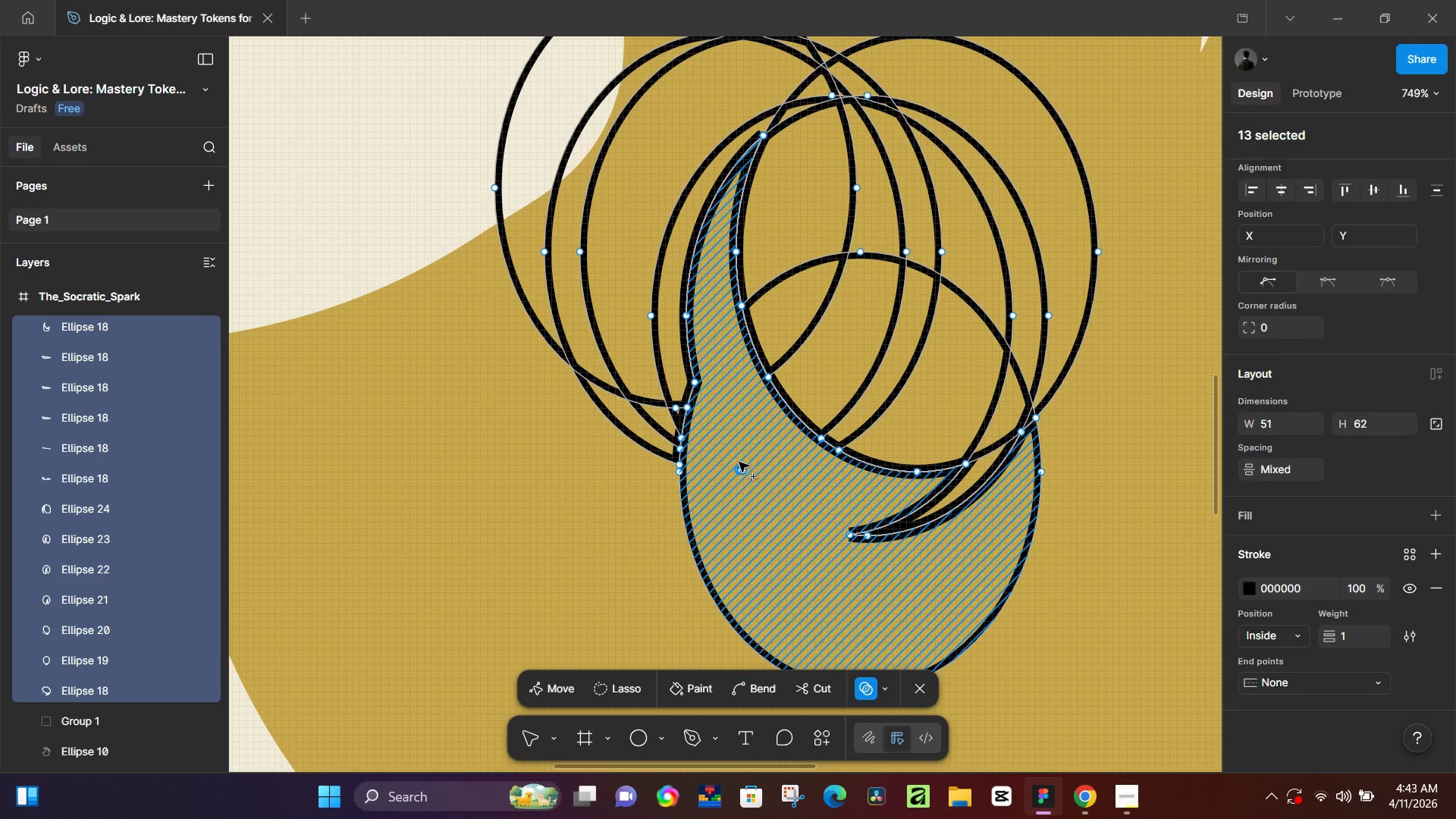 
left_click_drag(start_coordinate=[739, 462], to_coordinate=[739, 479])
 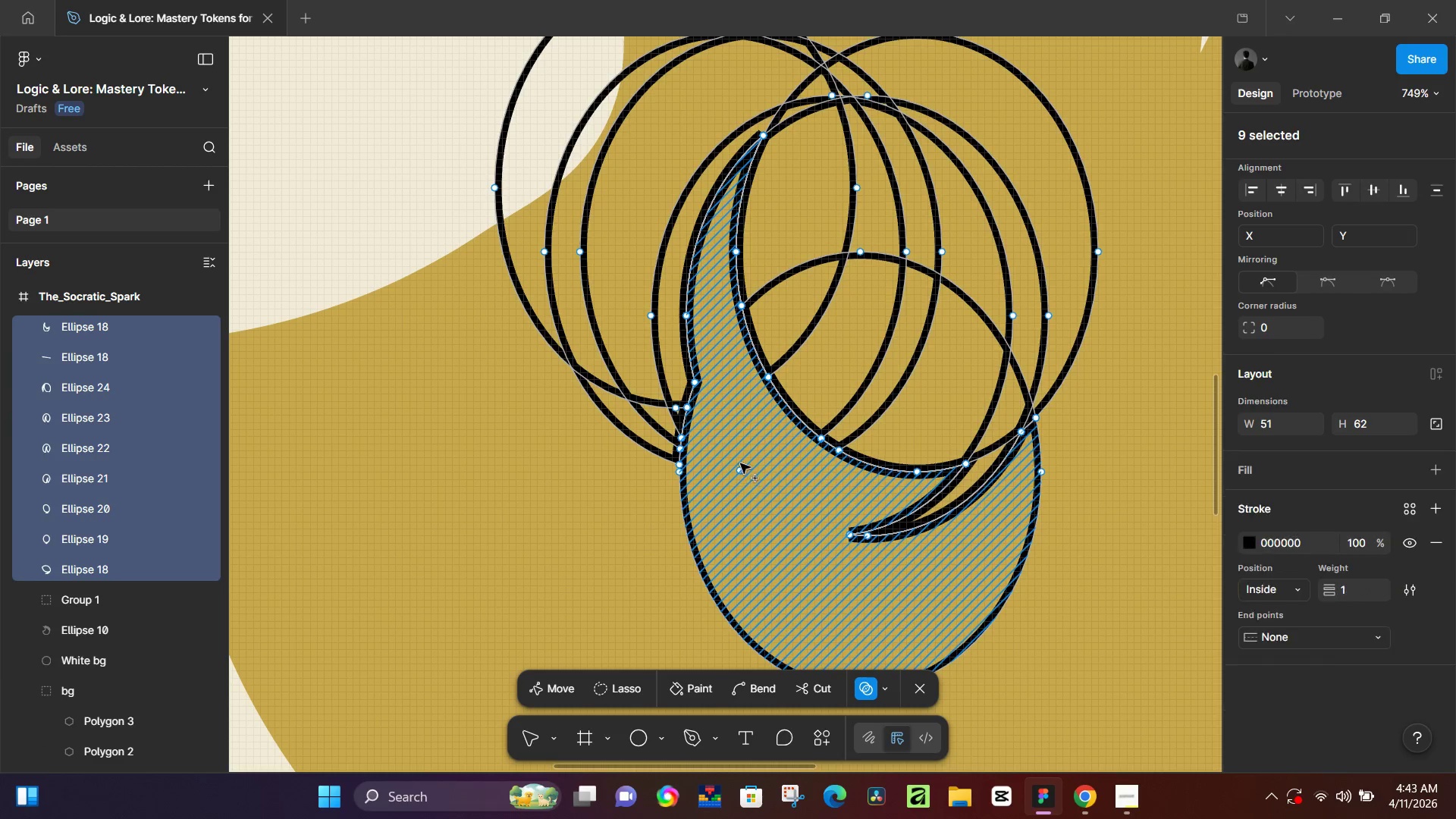 
left_click_drag(start_coordinate=[740, 463], to_coordinate=[739, 485])
 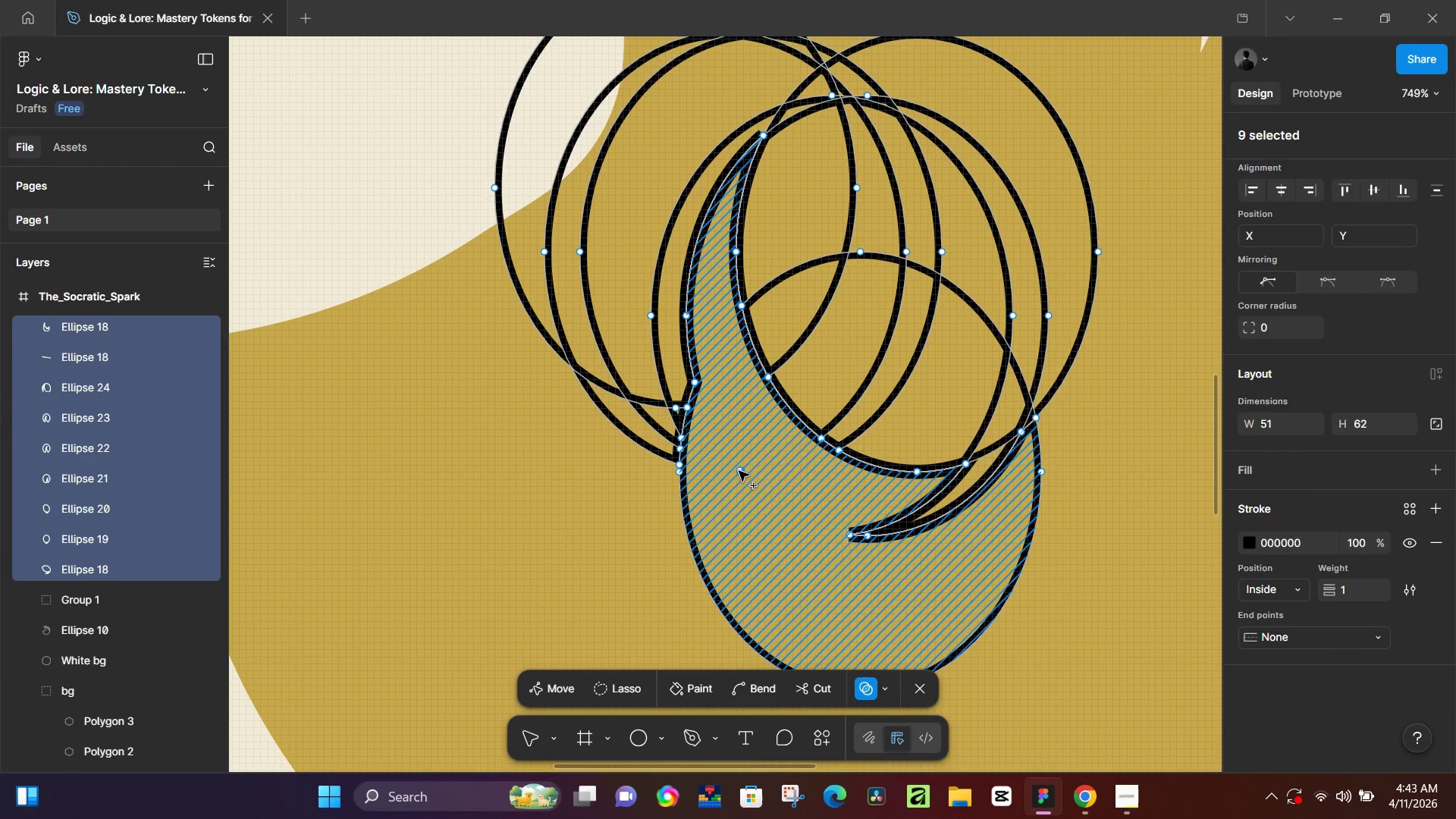 
left_click_drag(start_coordinate=[739, 471], to_coordinate=[752, 472])
 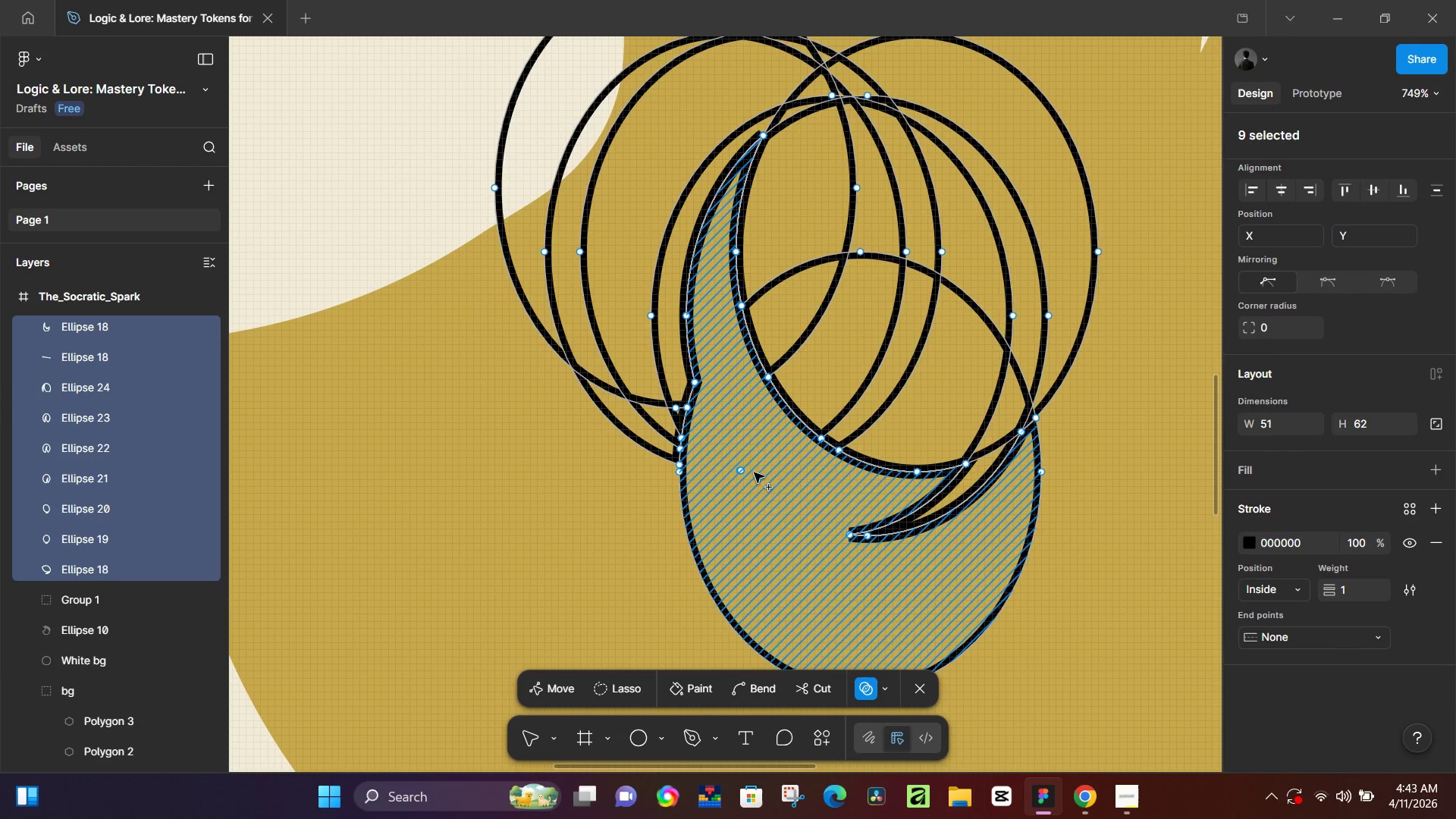 
left_click_drag(start_coordinate=[794, 481], to_coordinate=[936, 545])
 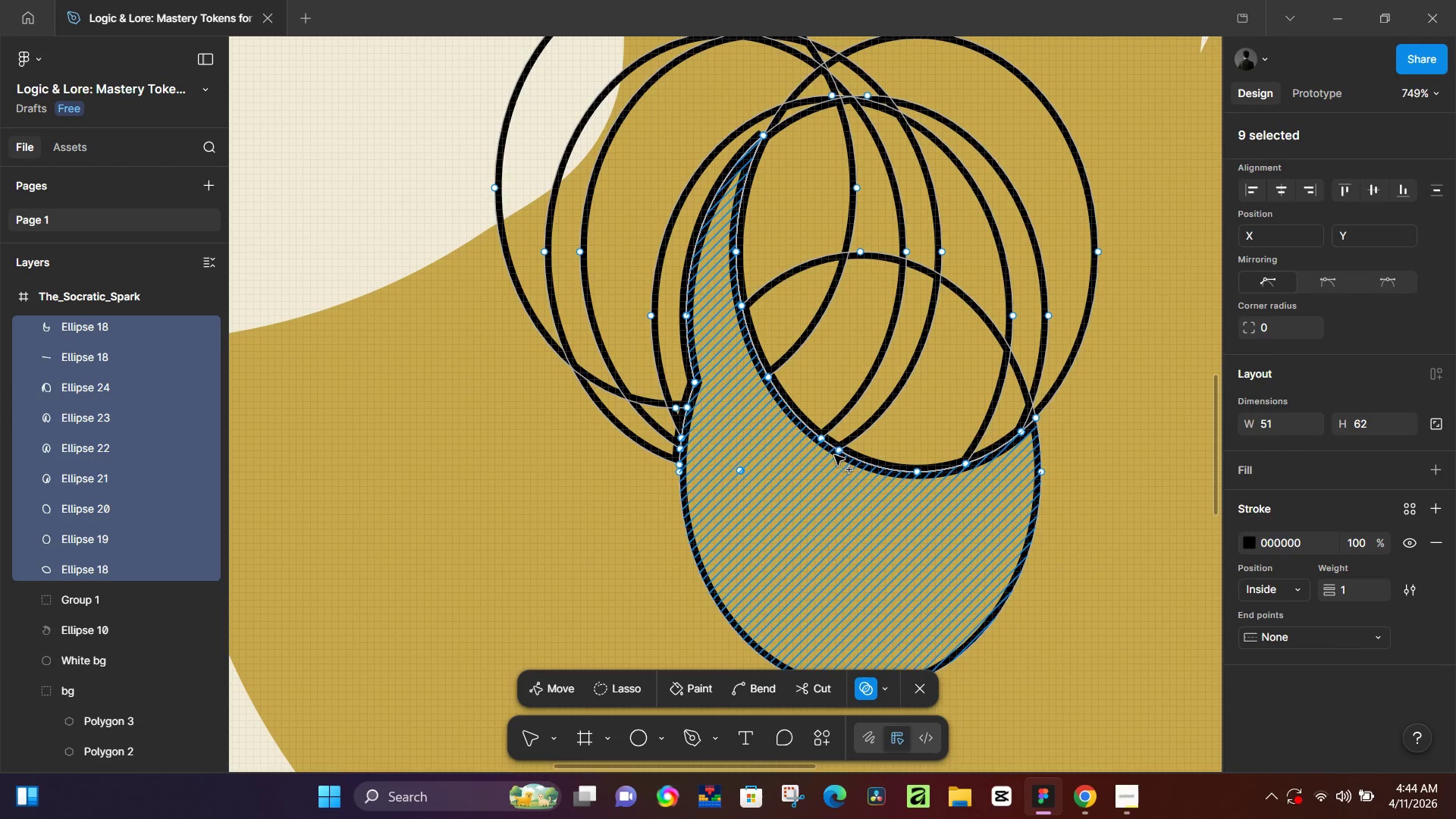 
left_click_drag(start_coordinate=[798, 437], to_coordinate=[864, 240])
 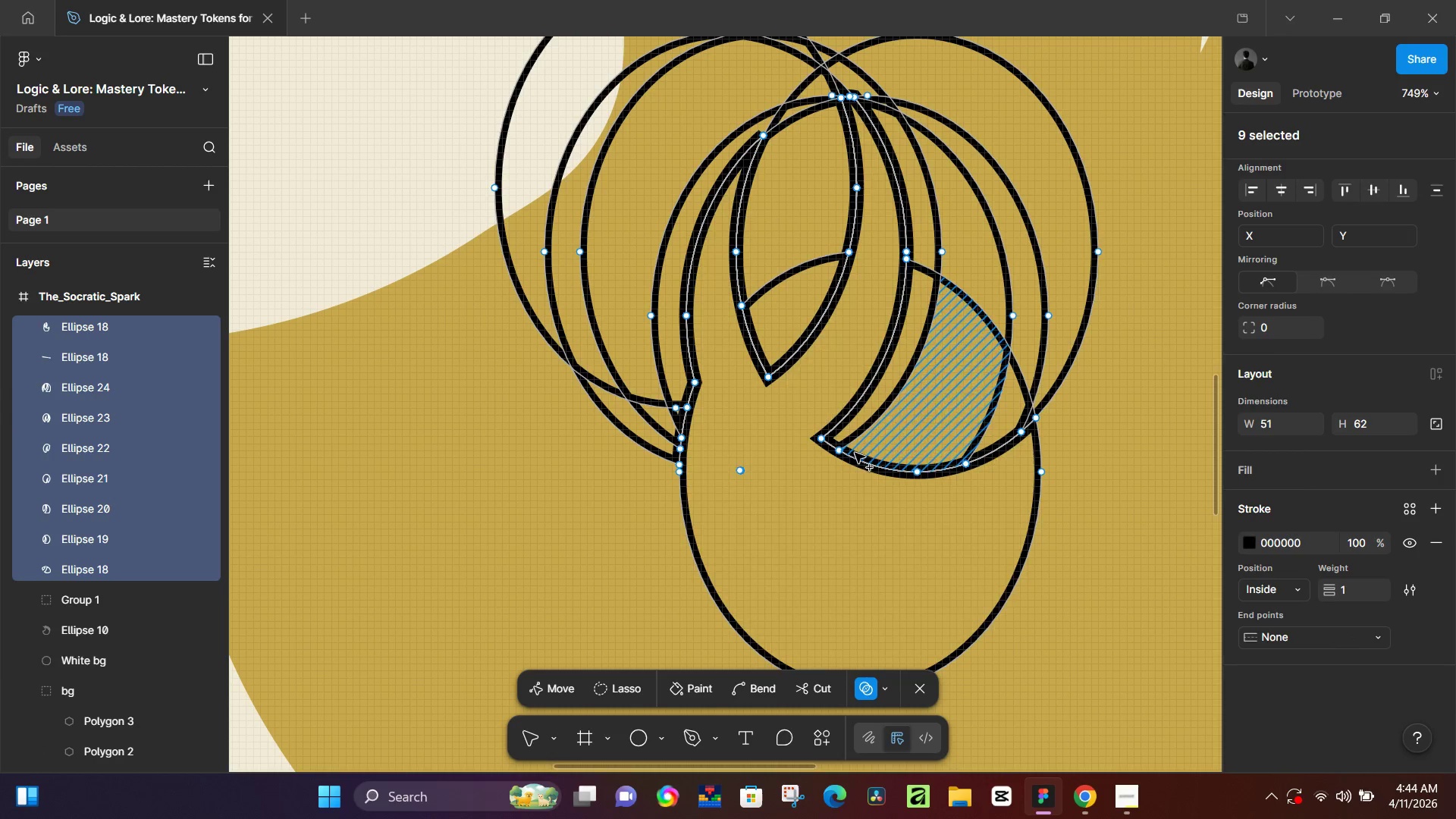 
left_click_drag(start_coordinate=[821, 467], to_coordinate=[966, 278])
 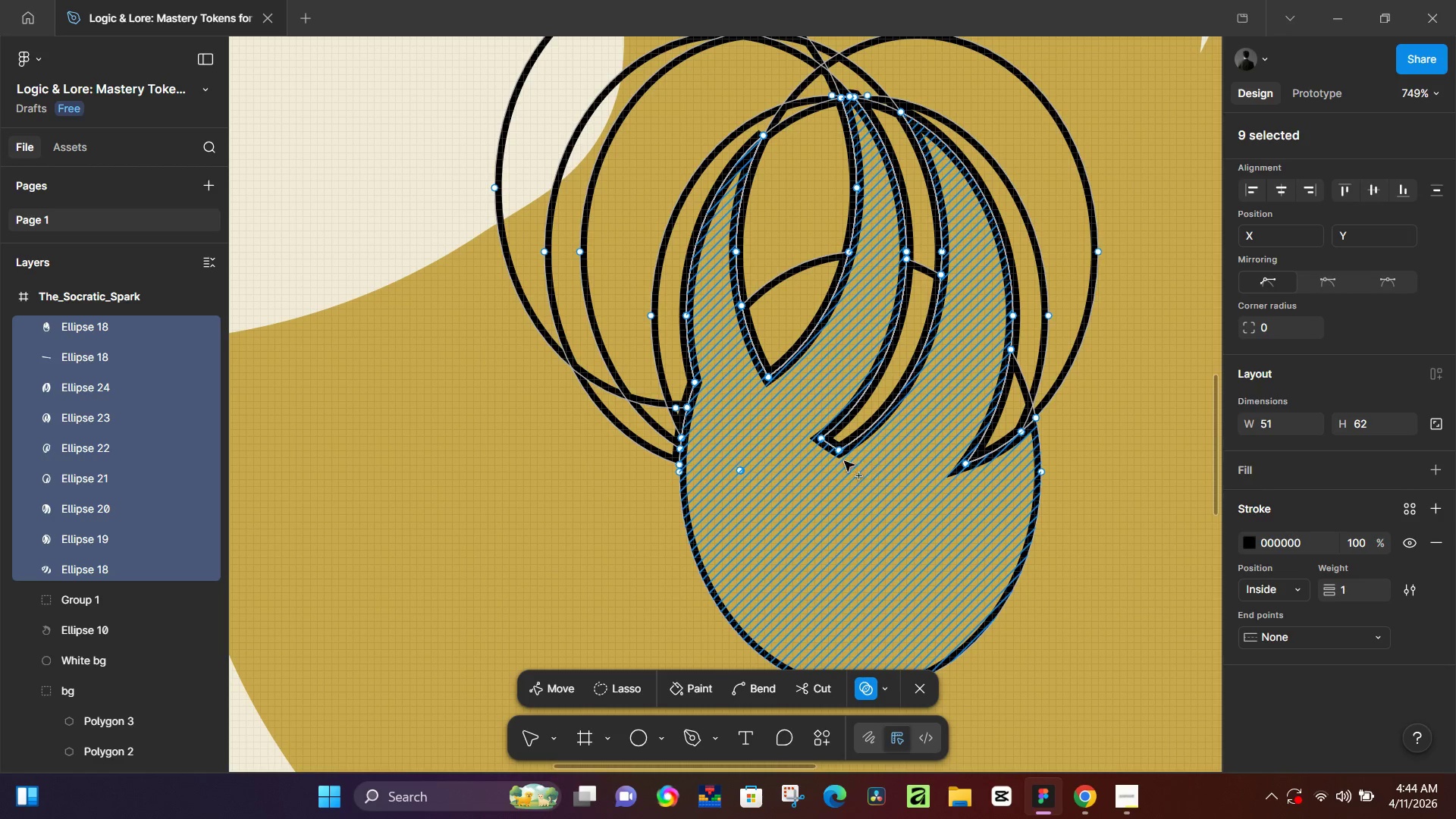 
left_click_drag(start_coordinate=[839, 450], to_coordinate=[839, 439])
 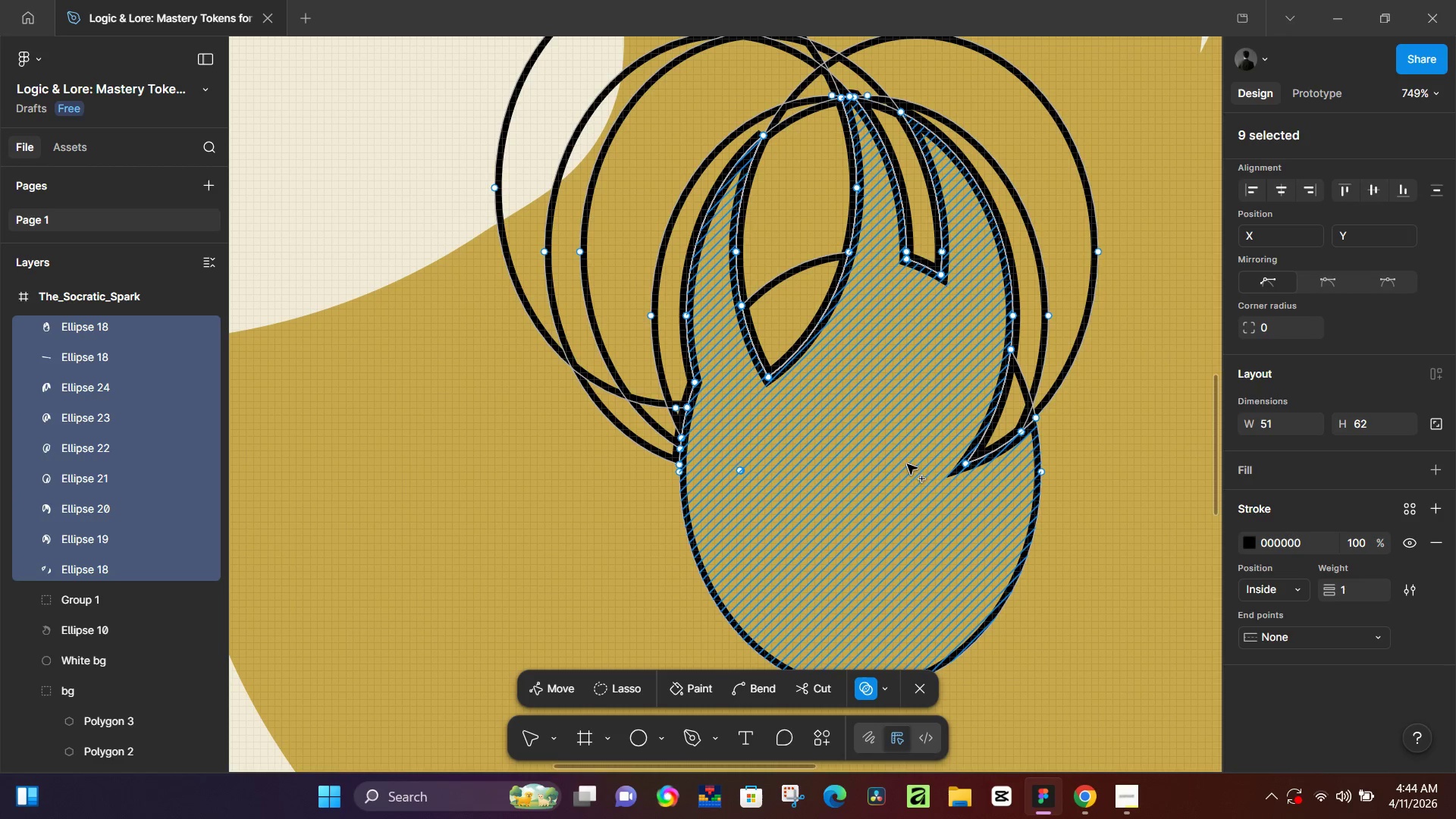 
key(Control+Z)
 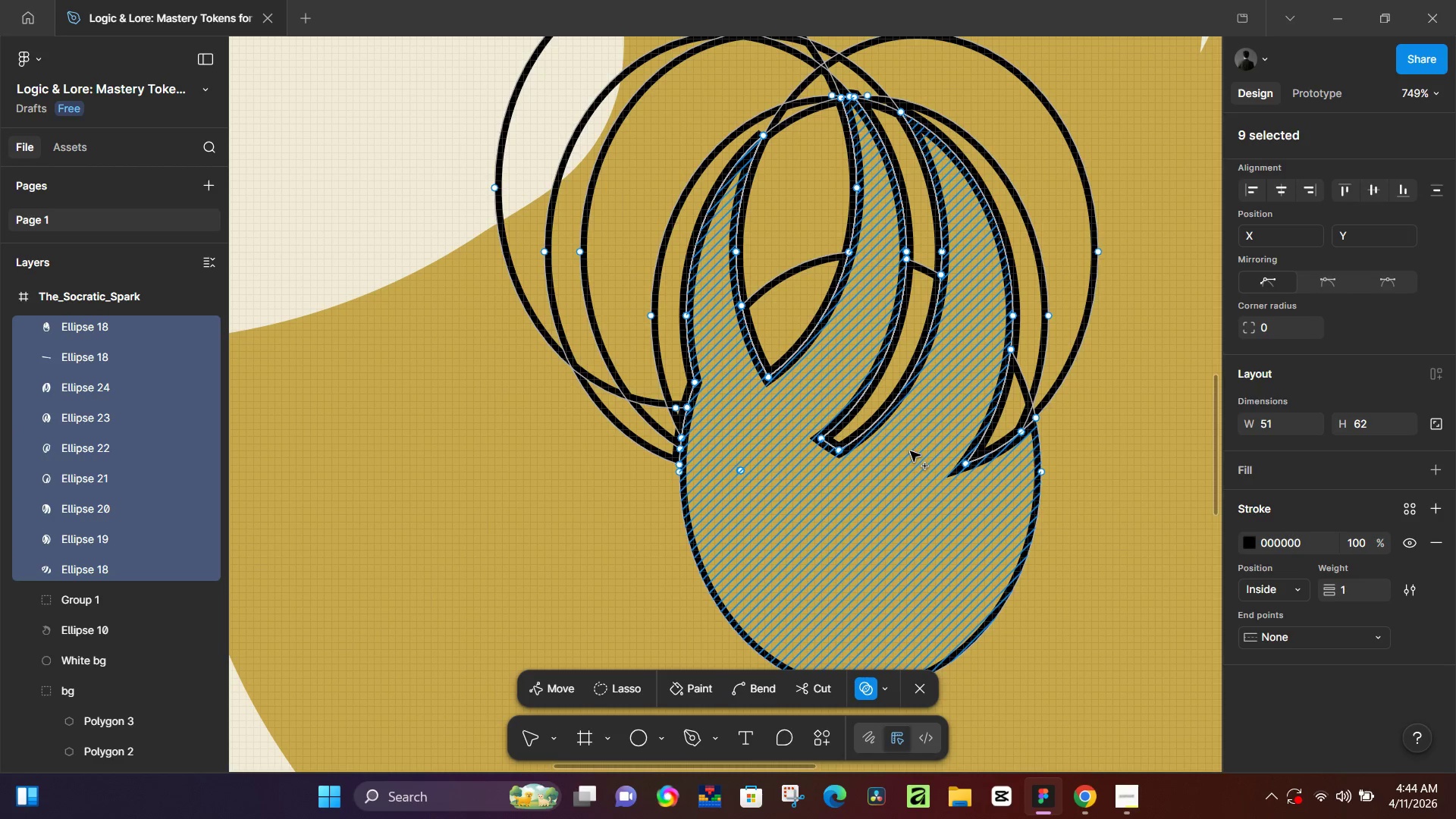 
key(Control+Z)
 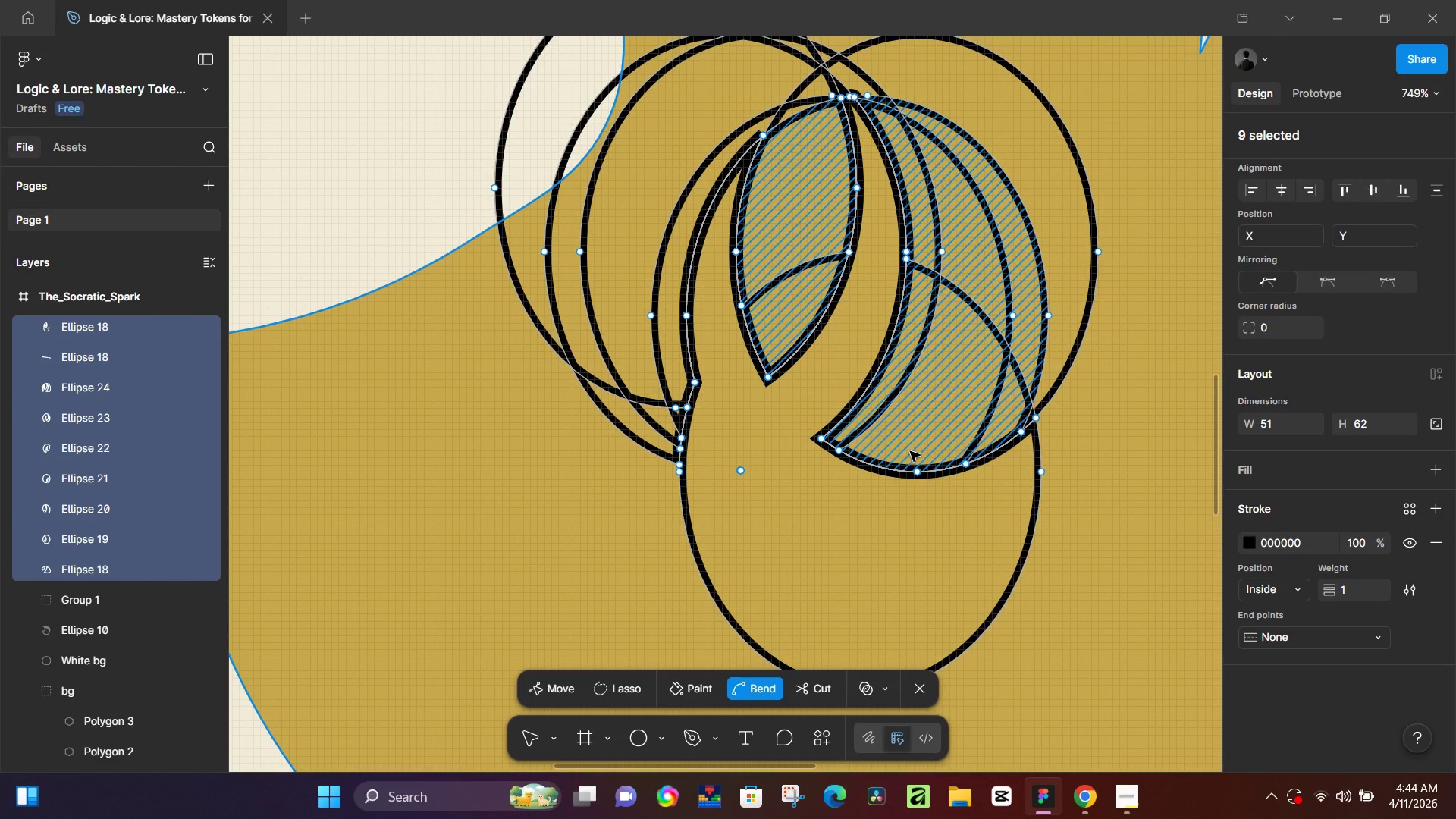 
key(Control+Z)
 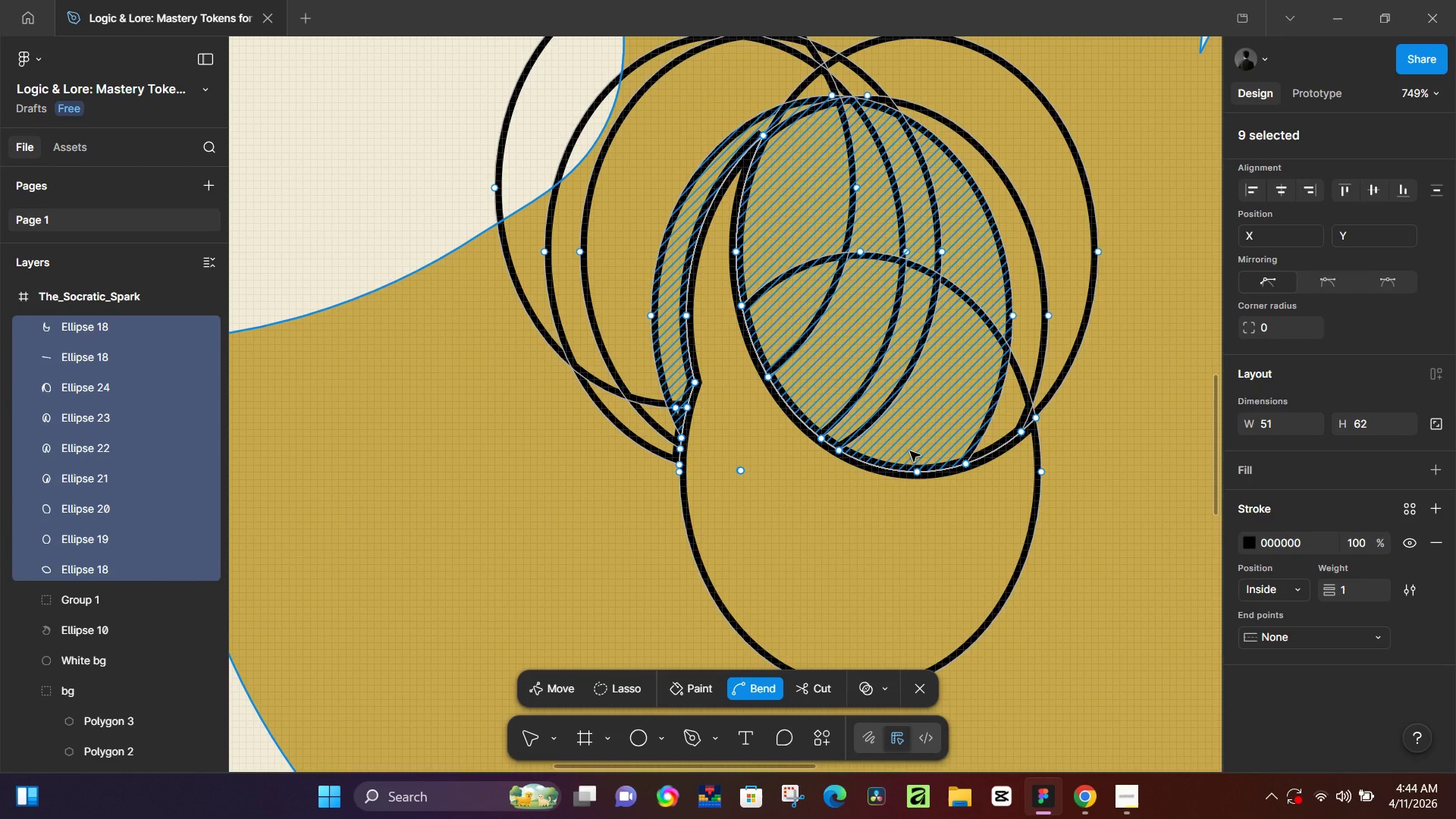 
key(Control+Z)
 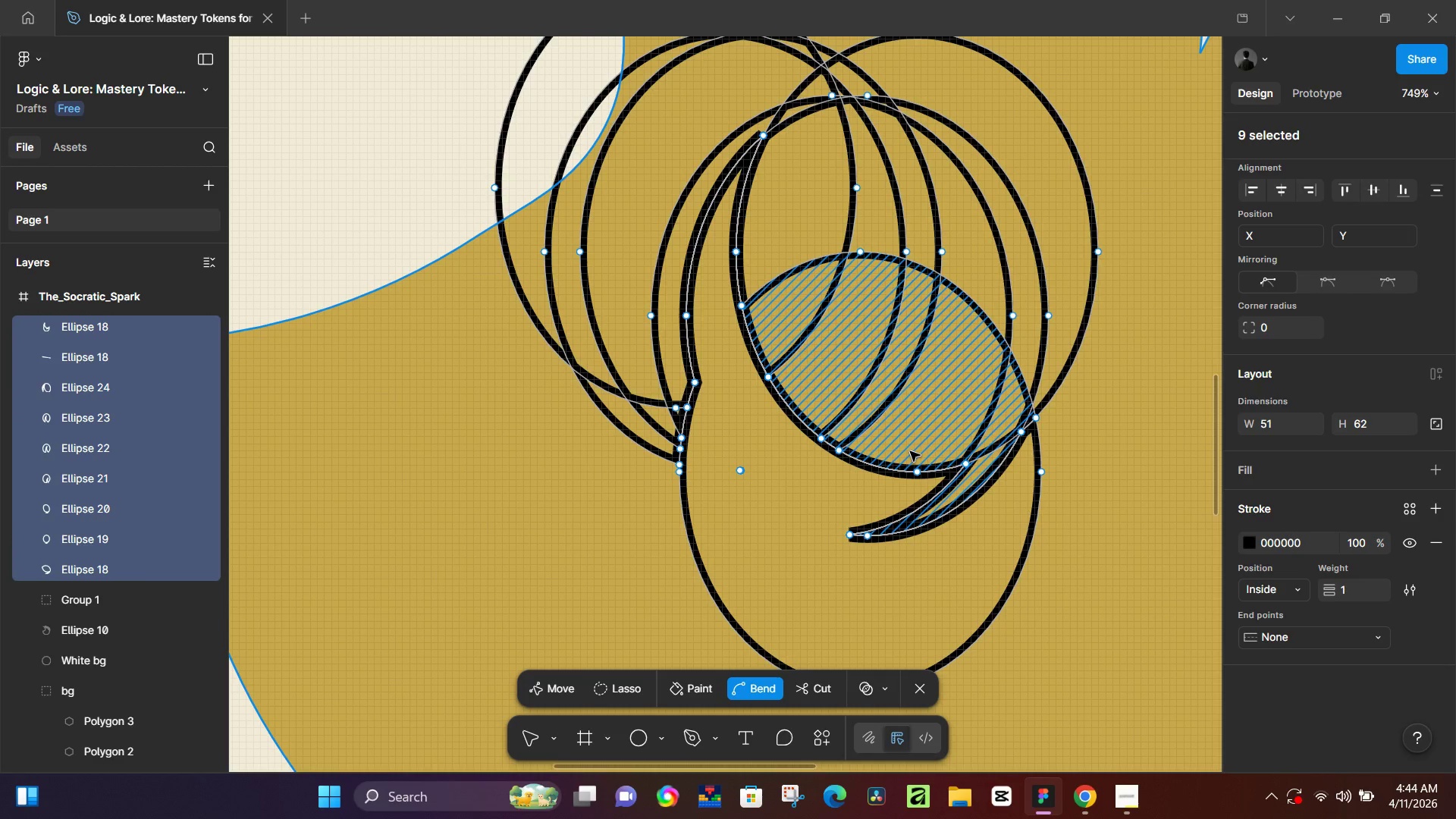 
key(Control+Z)
 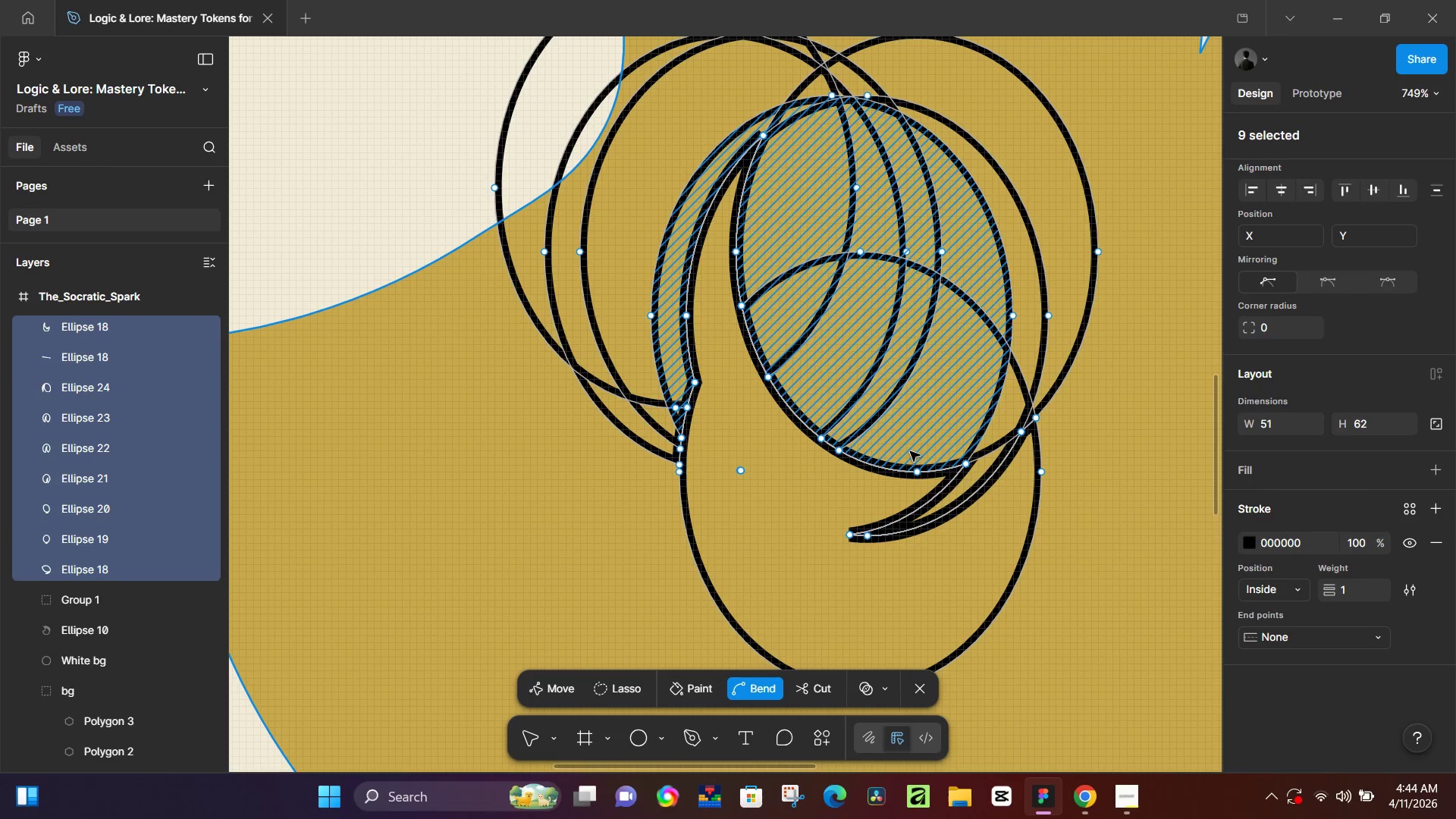 
key(Control+Z)
 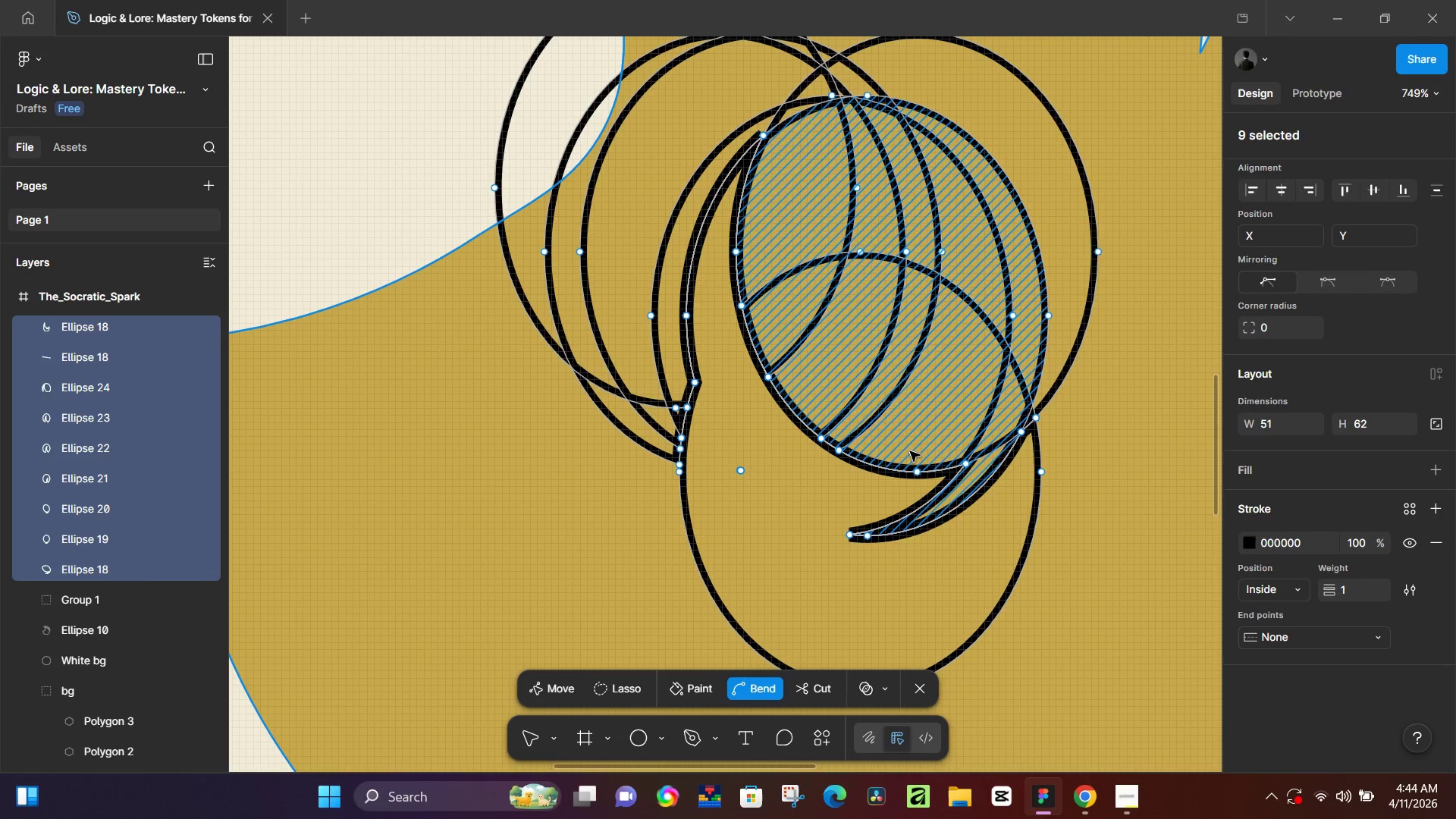 
key(Control+Z)
 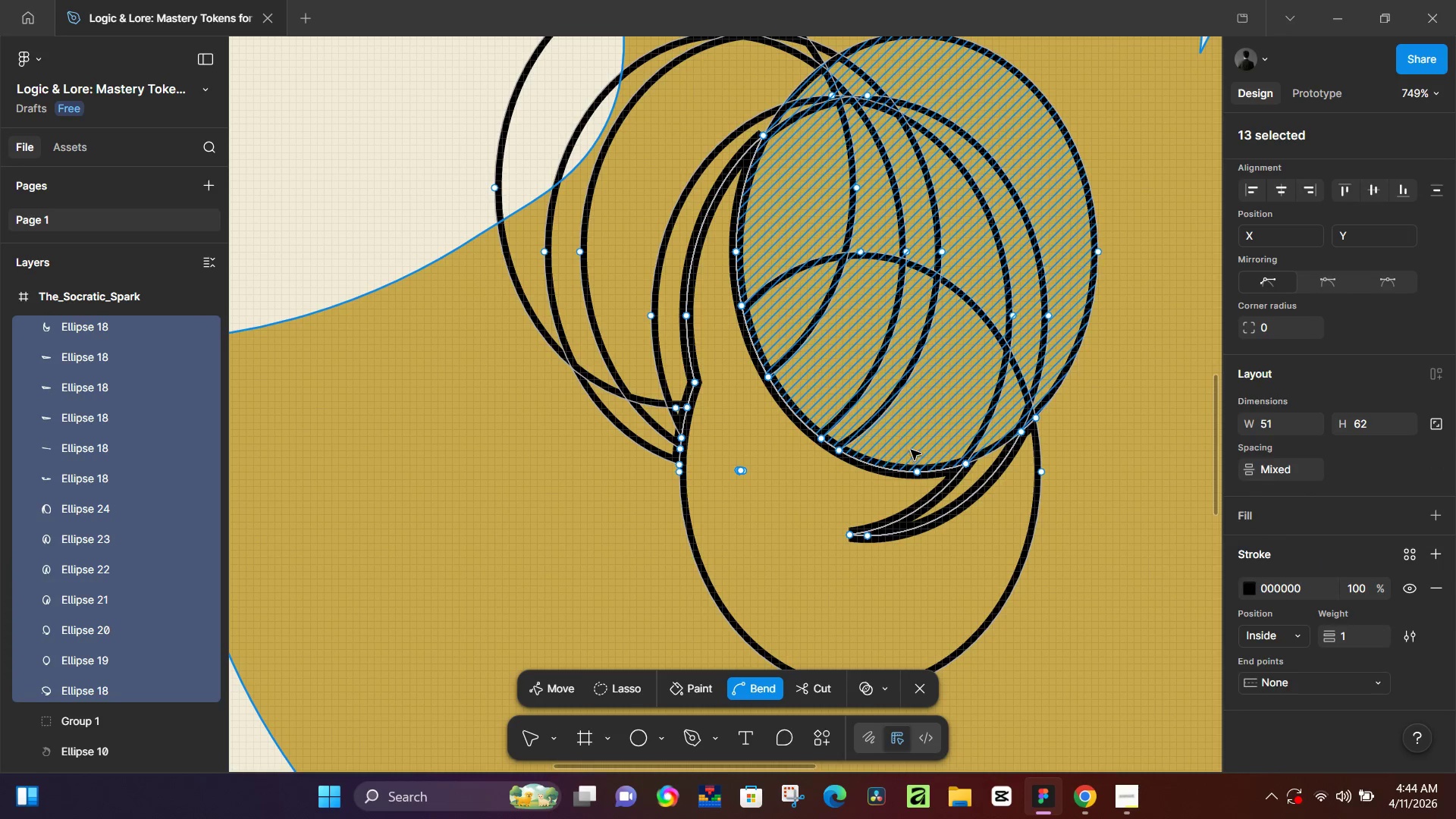 
key(Control+Z)
 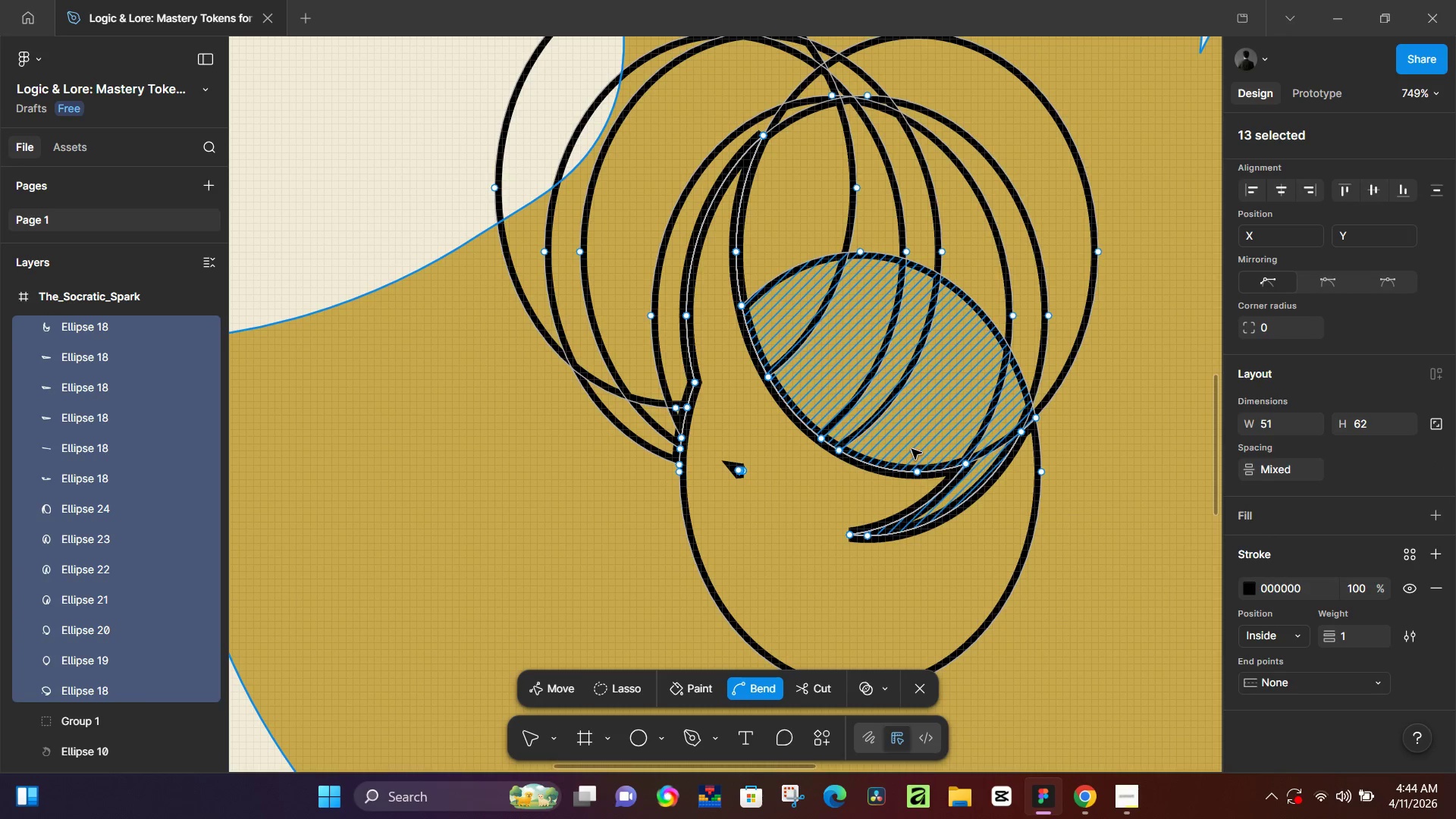 
key(Control+Z)
 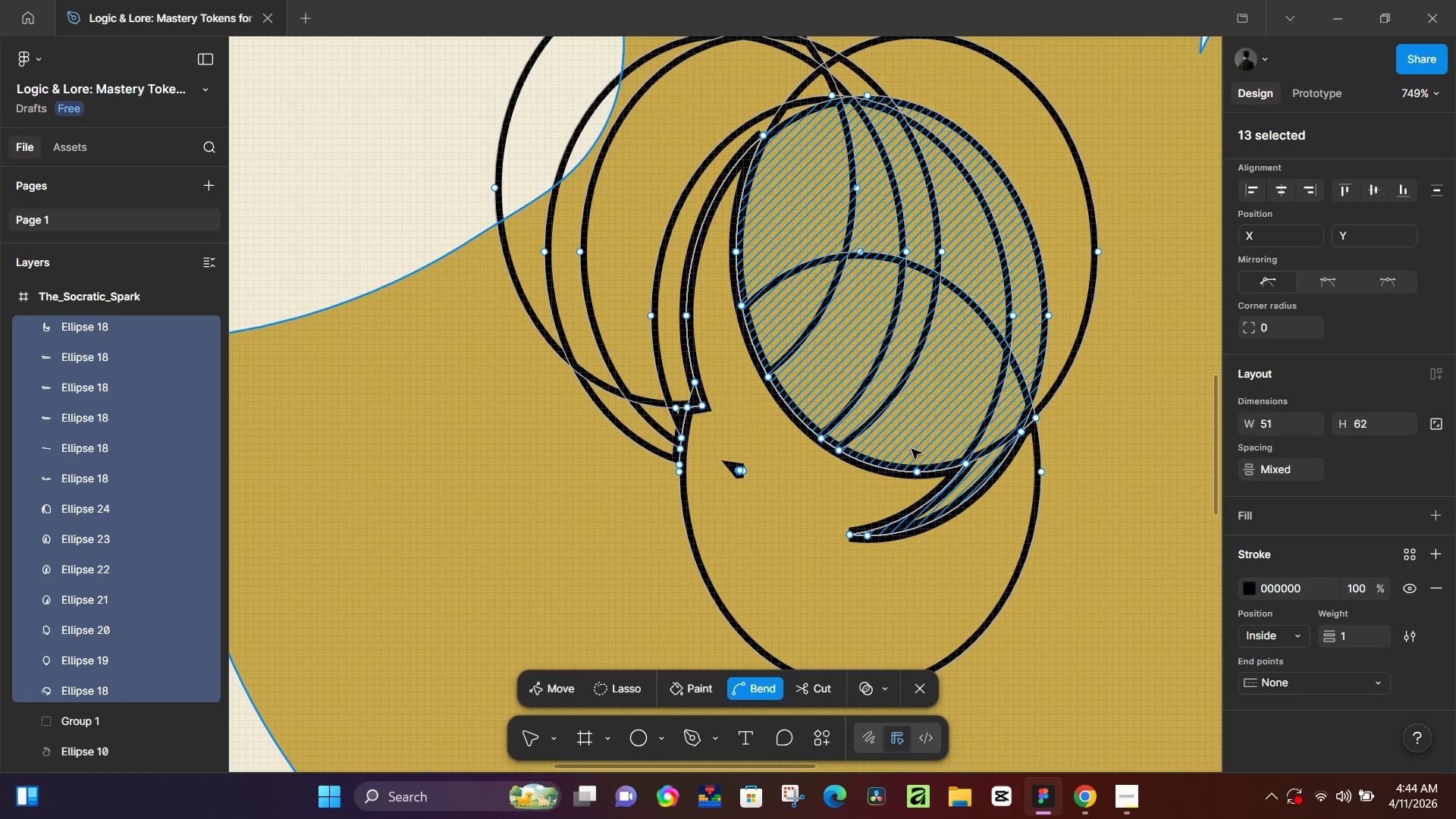 
key(Control+Z)
 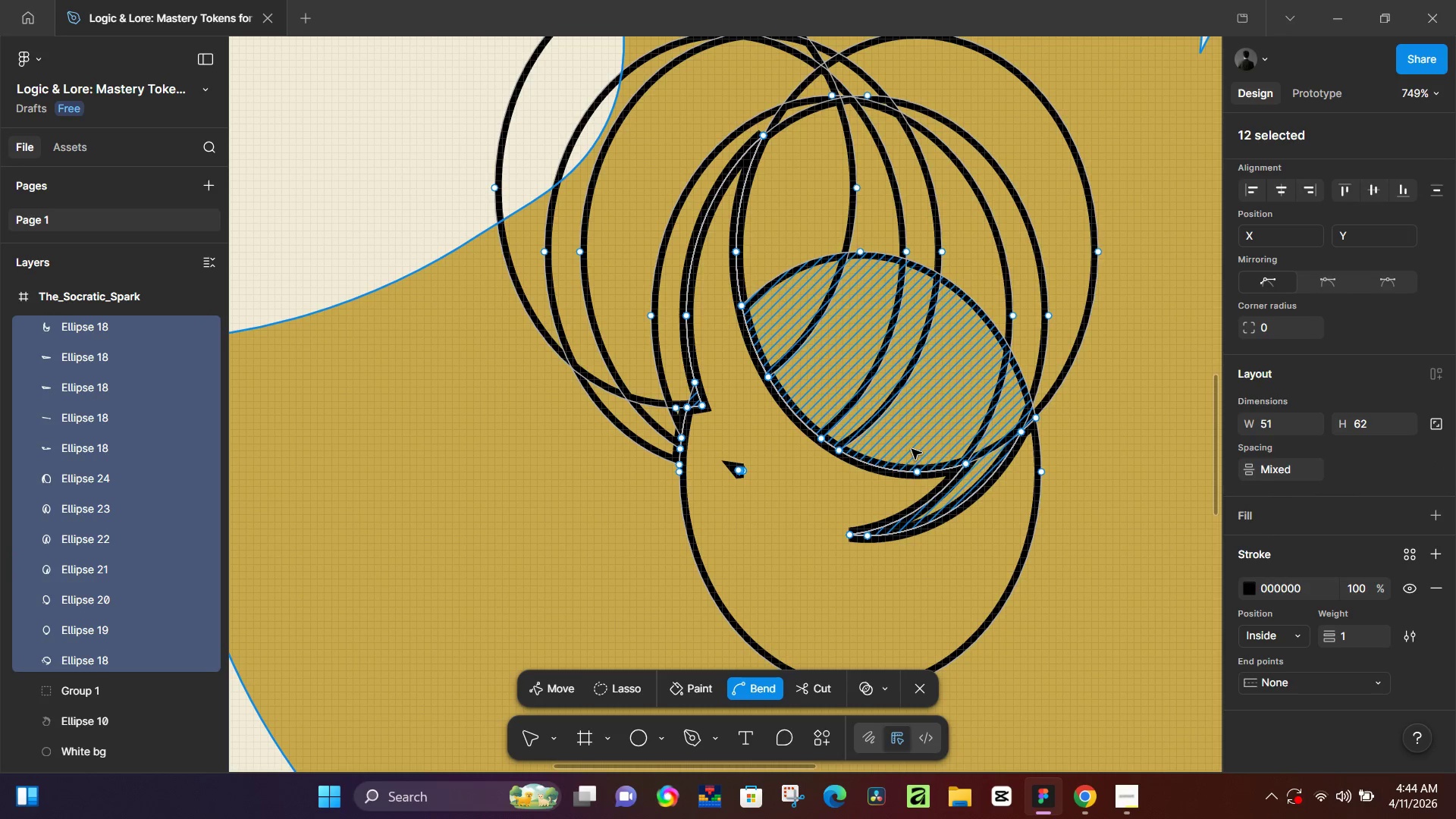 
key(Control+Z)
 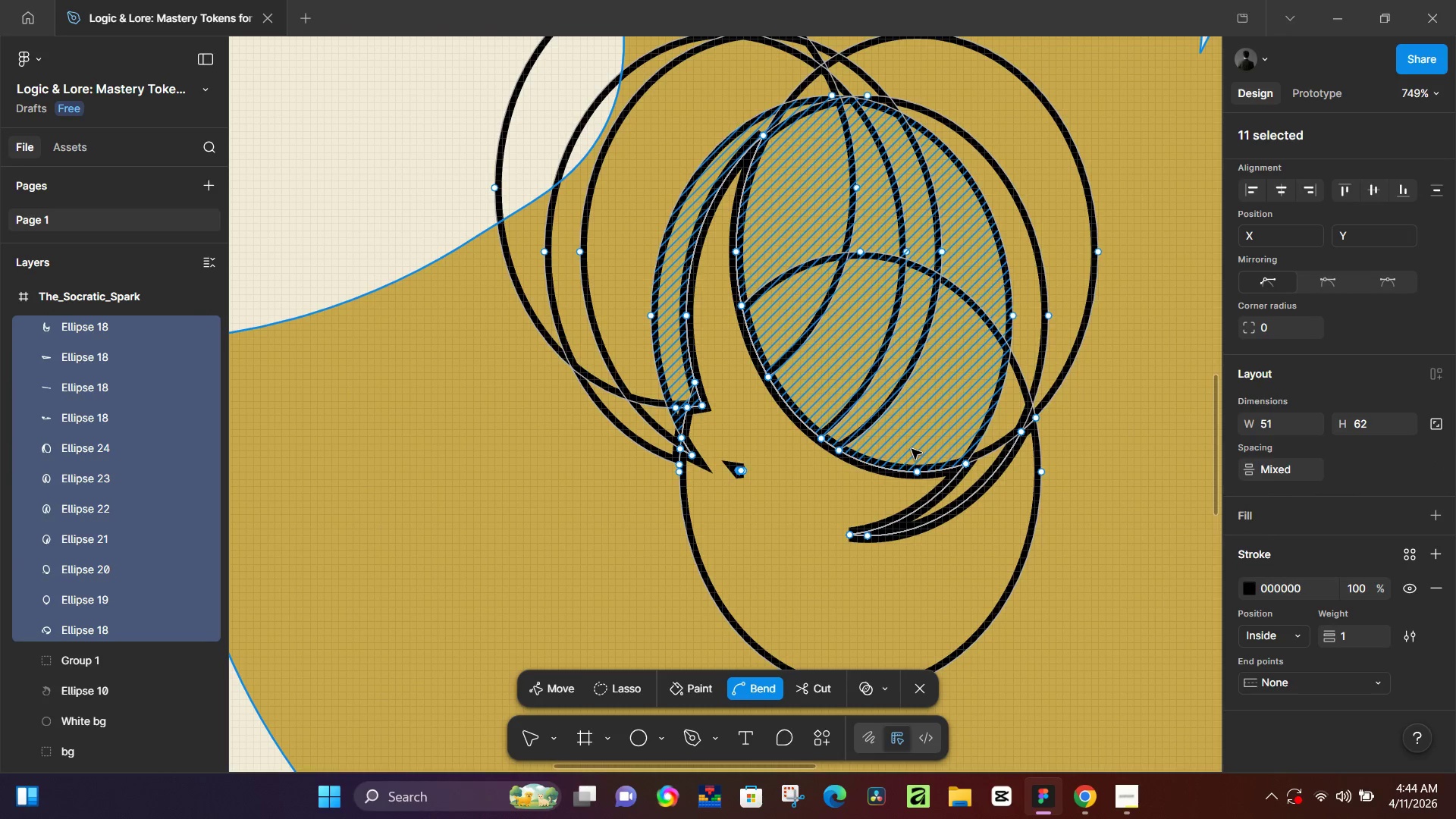 
key(Control+Z)
 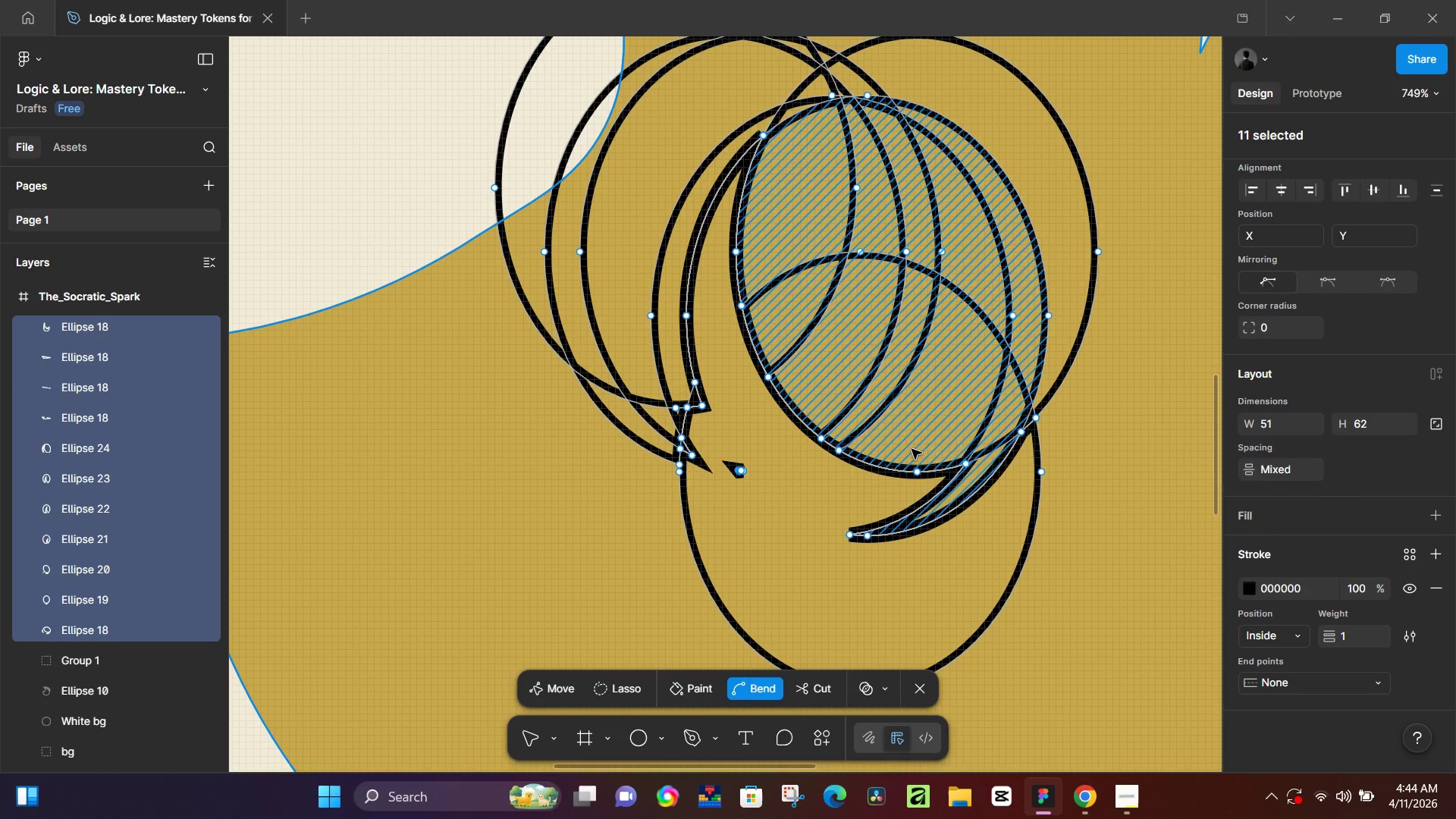 
key(Control+Z)
 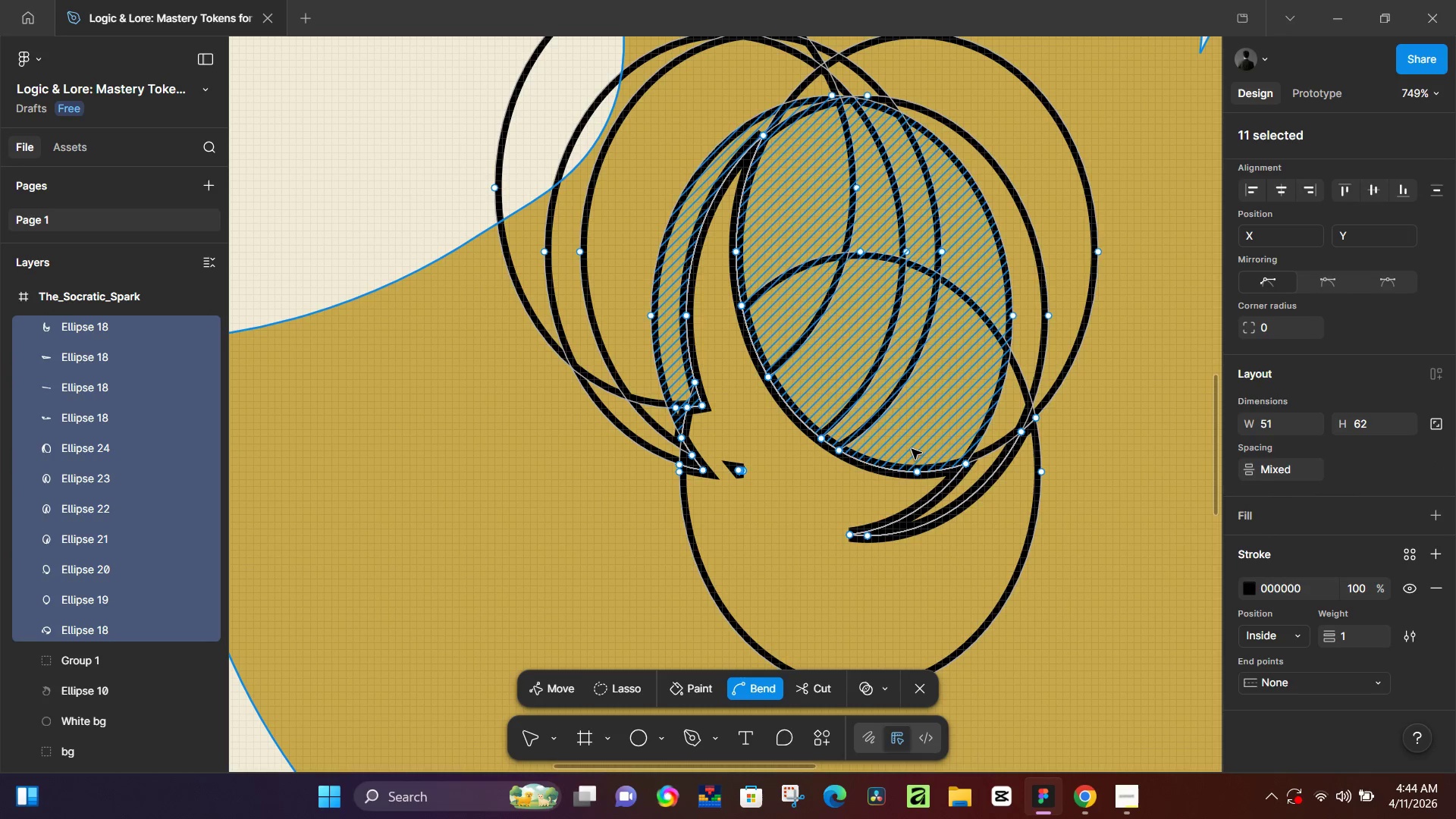 
key(Control+Z)
 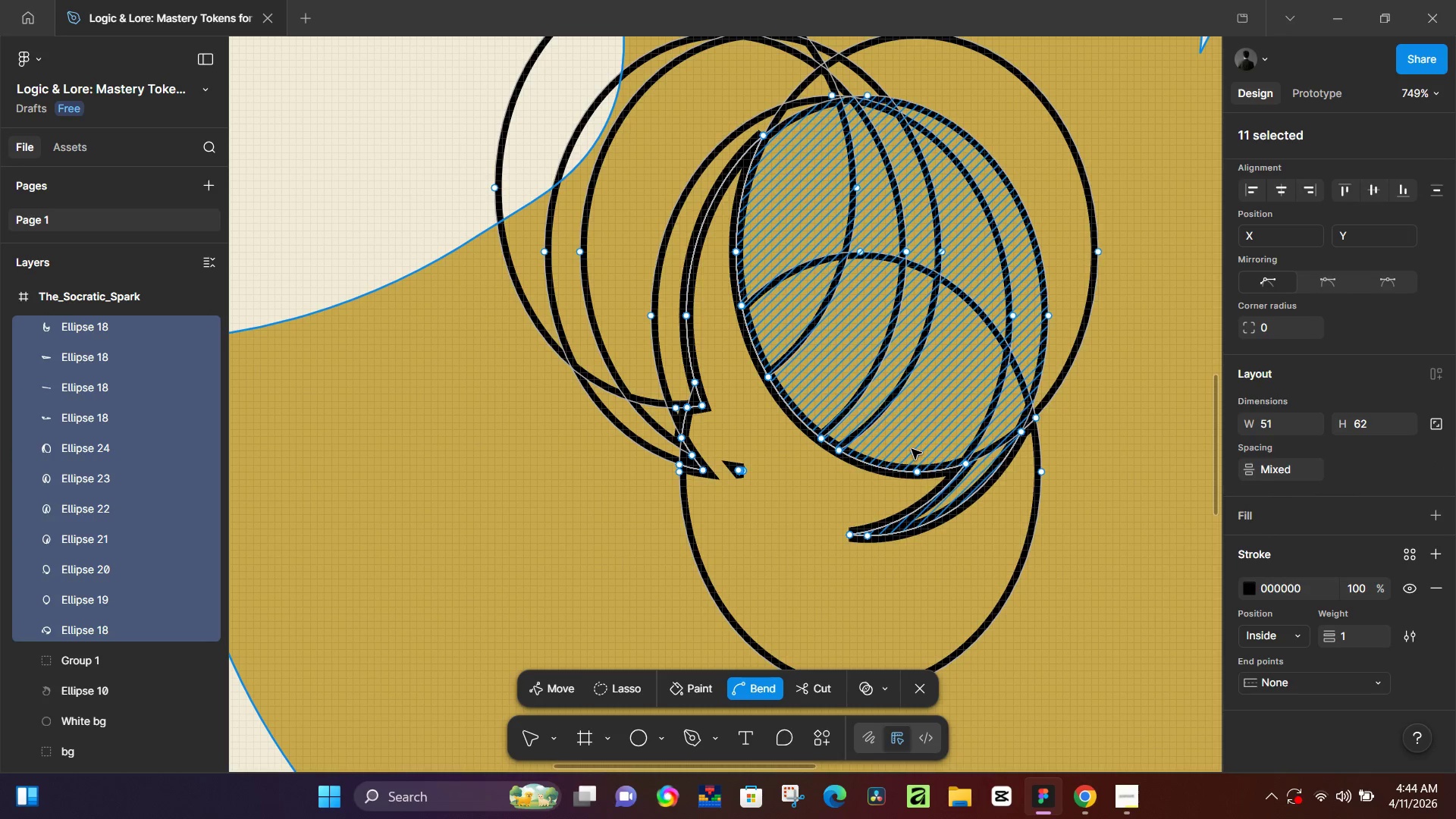 
key(Control+Z)
 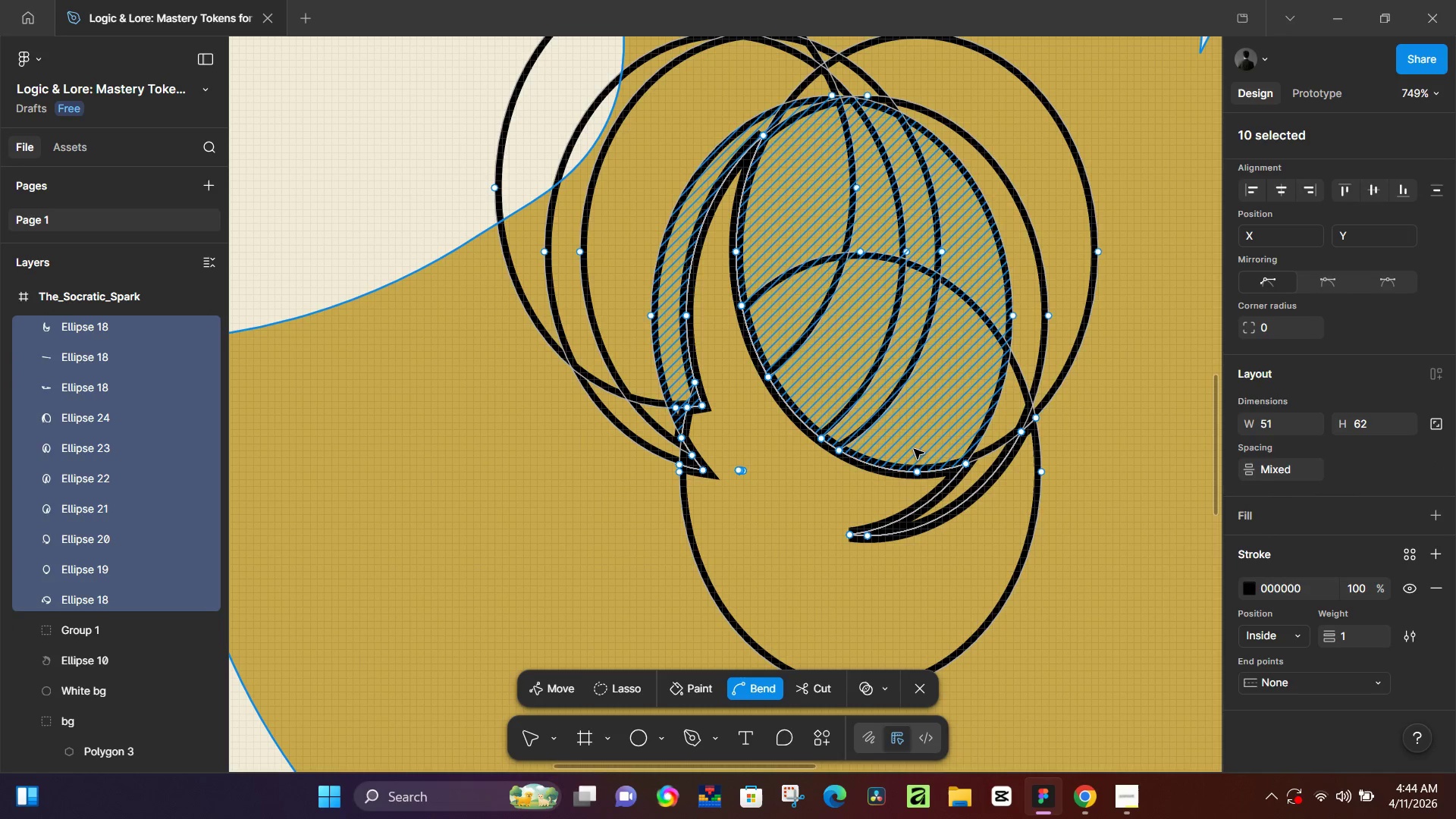 
key(Control+Z)
 